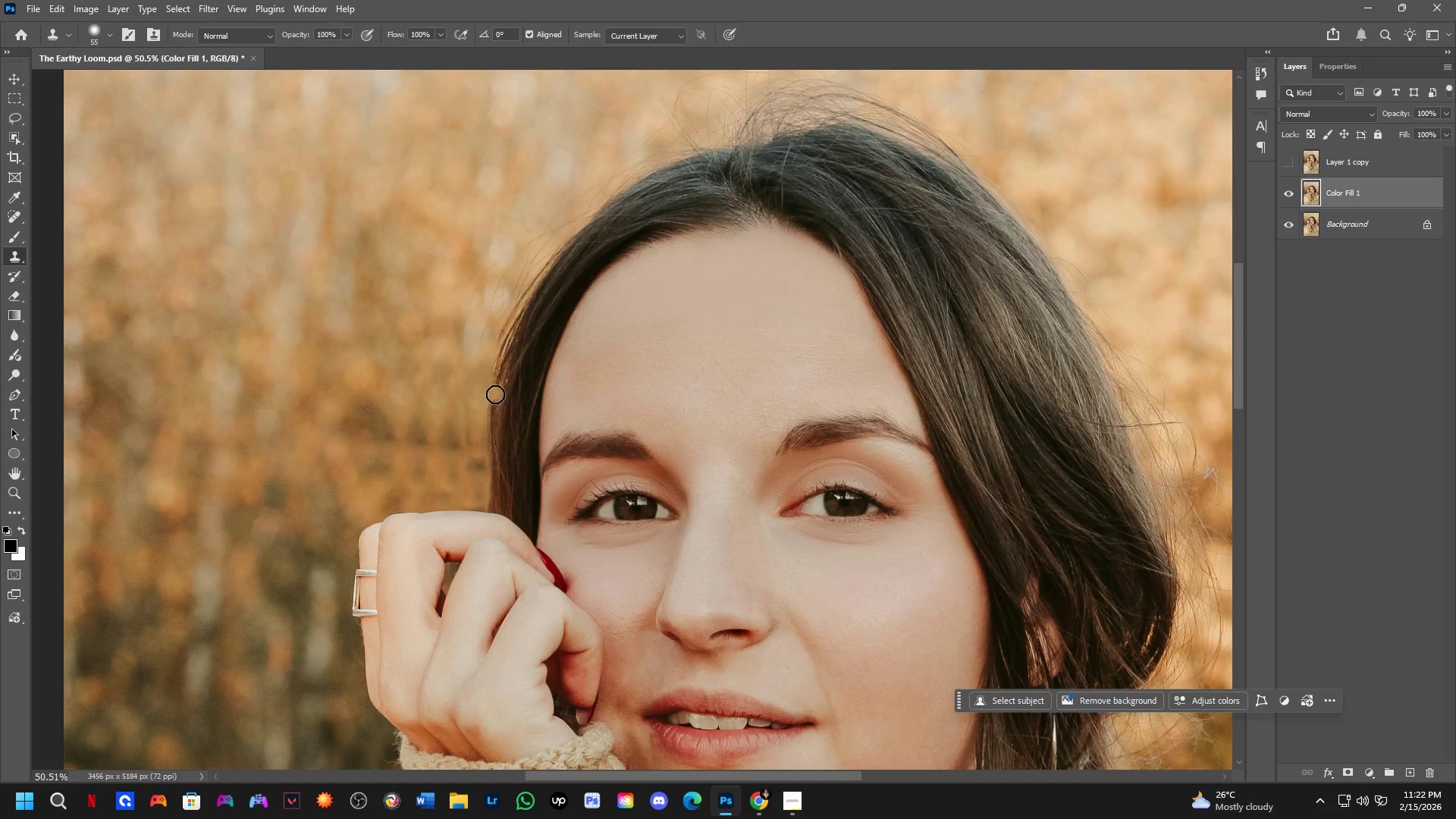 
key(Alt+AltLeft)
 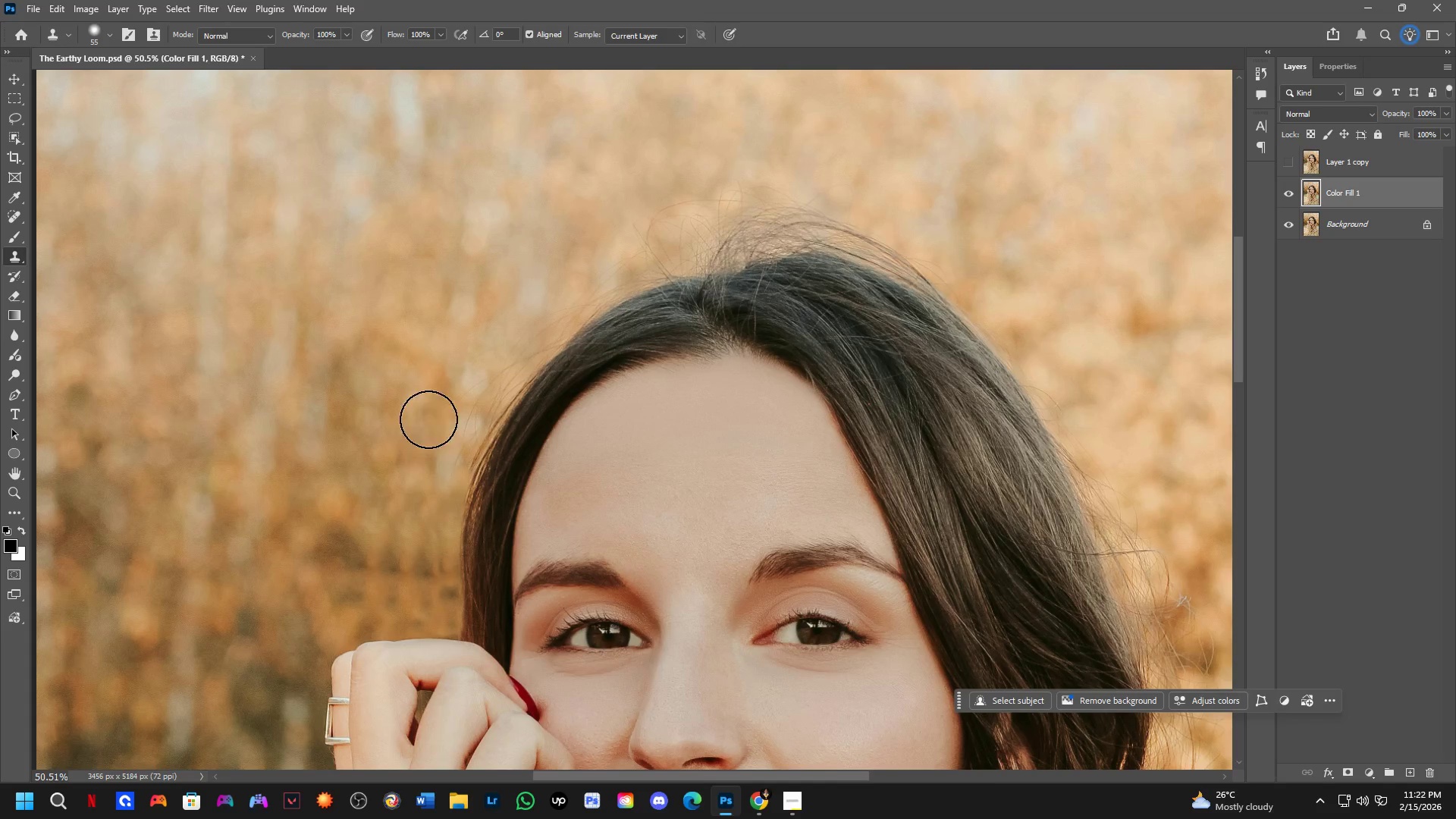 
hold_key(key=AltLeft, duration=0.59)
 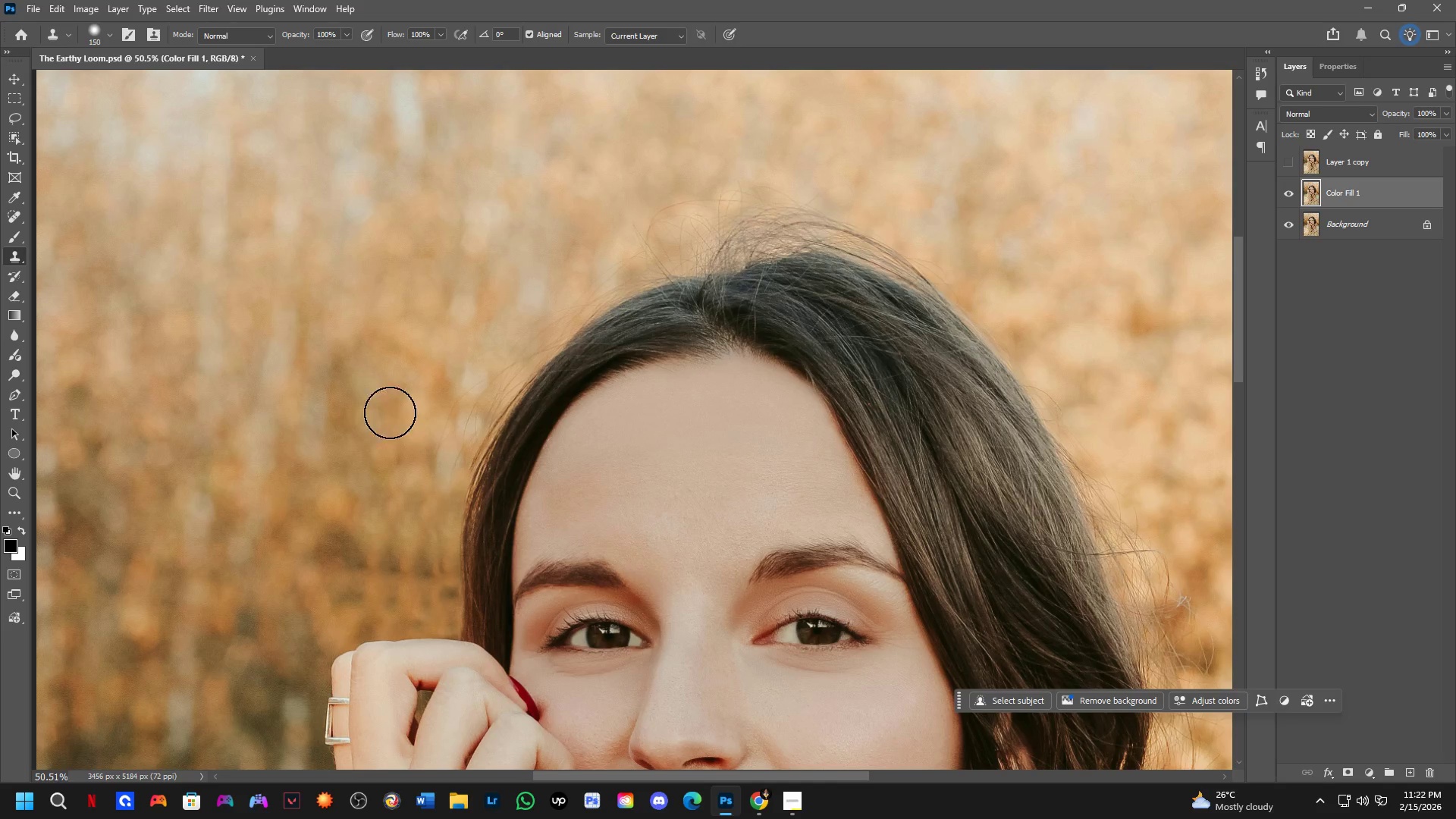 
hold_key(key=AltLeft, duration=0.31)
 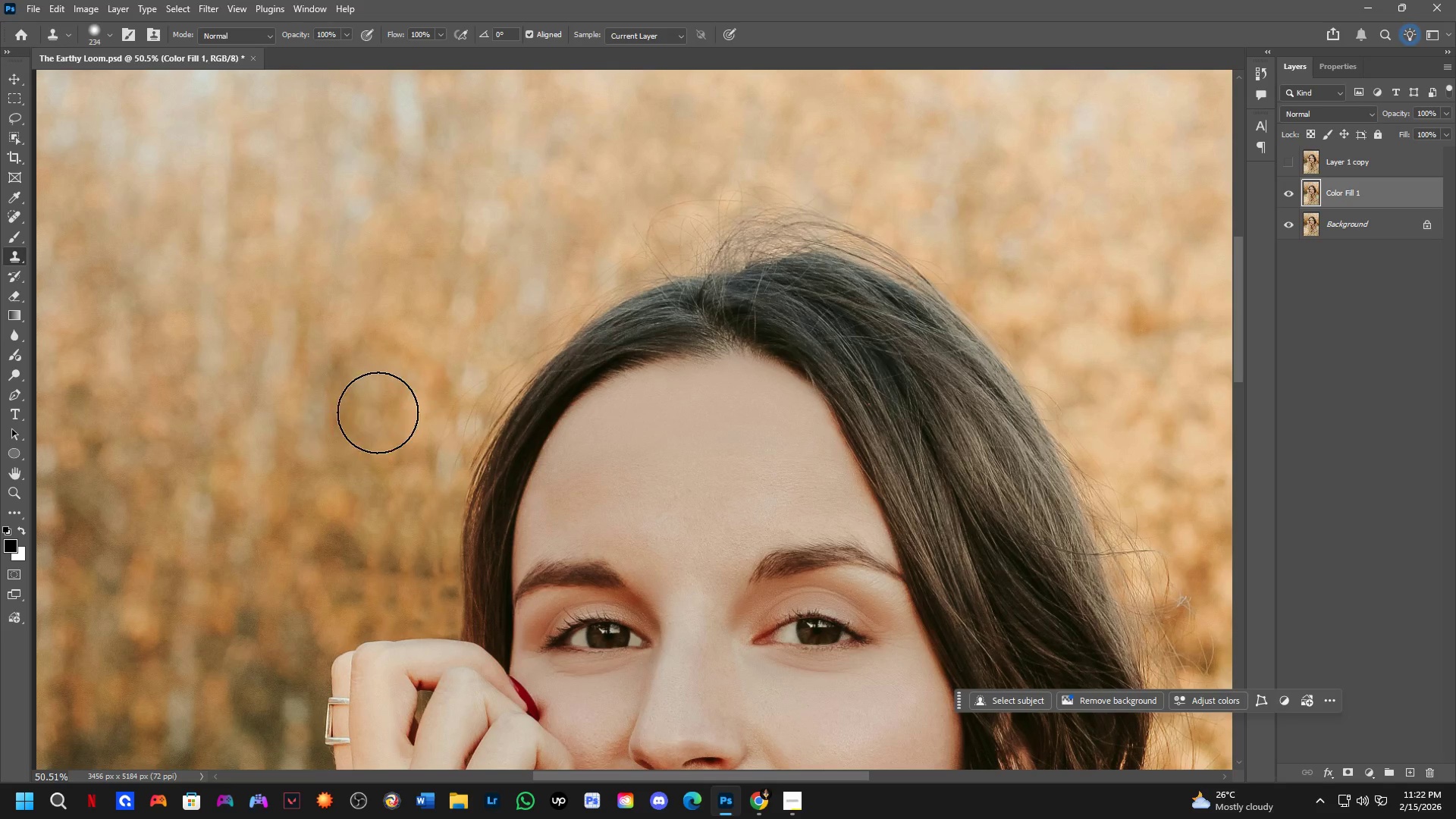 
key(Alt+AltLeft)
 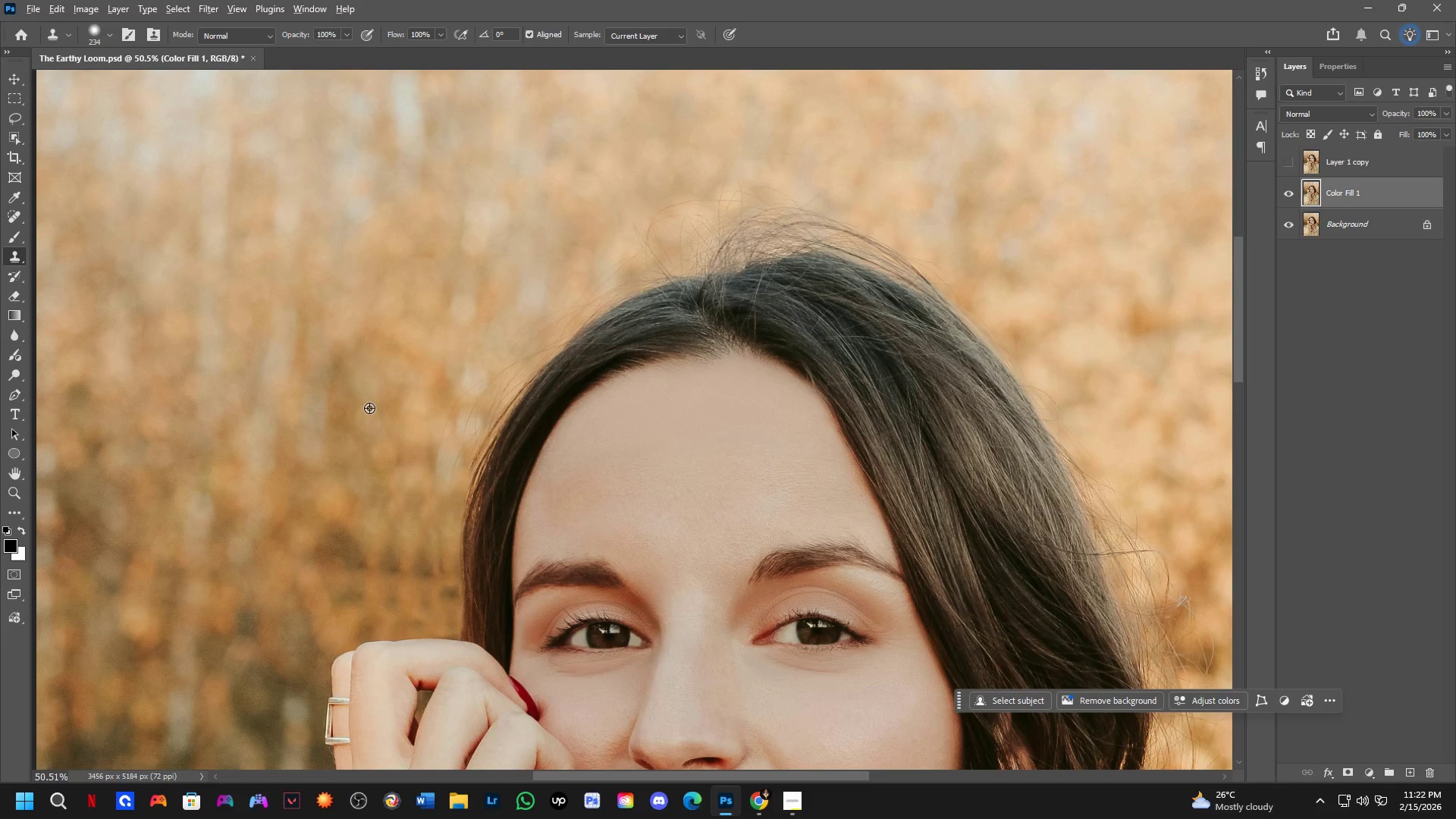 
left_click([369, 407])
 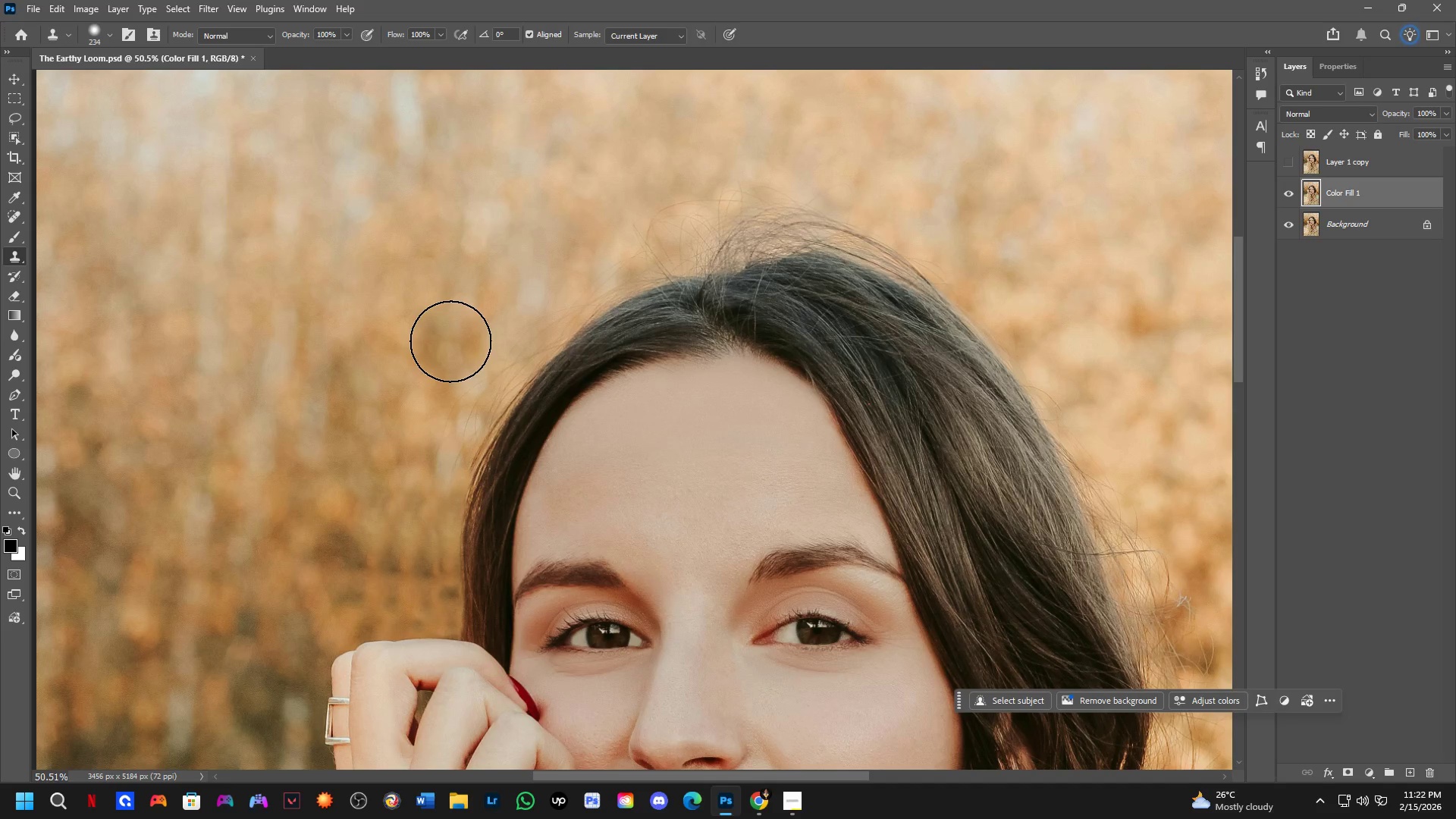 
left_click_drag(start_coordinate=[453, 337], to_coordinate=[430, 436])
 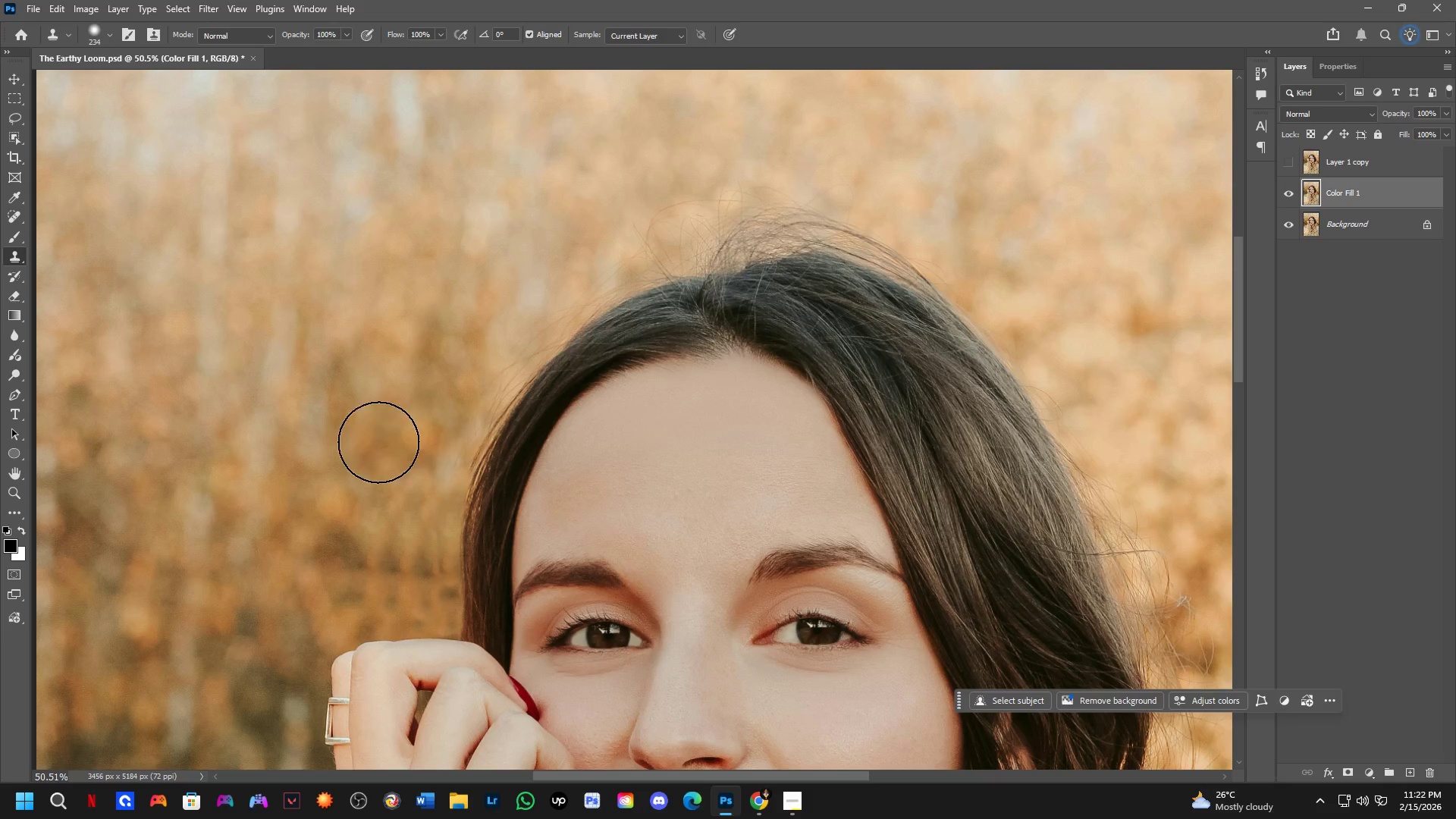 
key(Control+ControlLeft)
 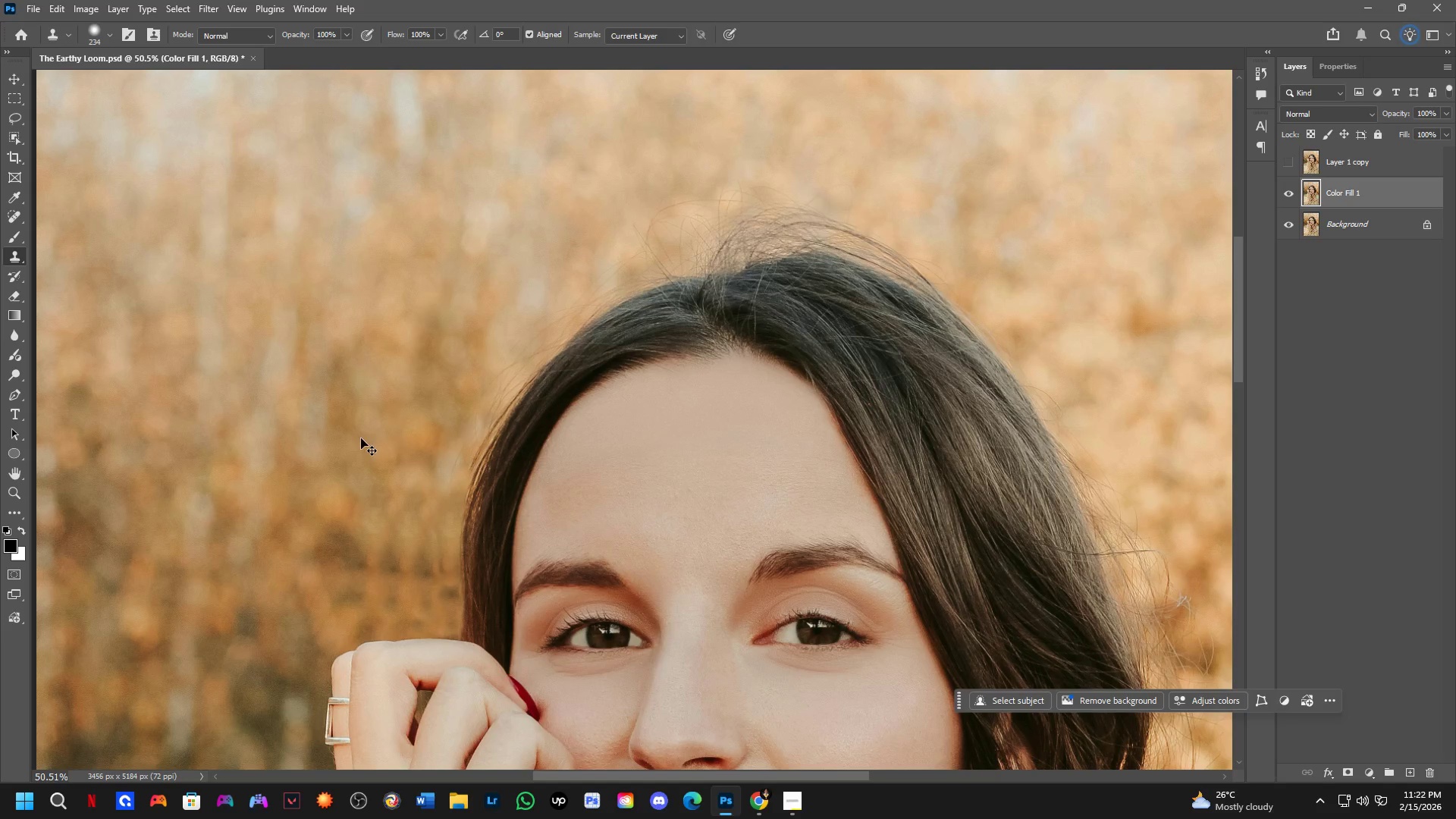 
key(Control+Z)
 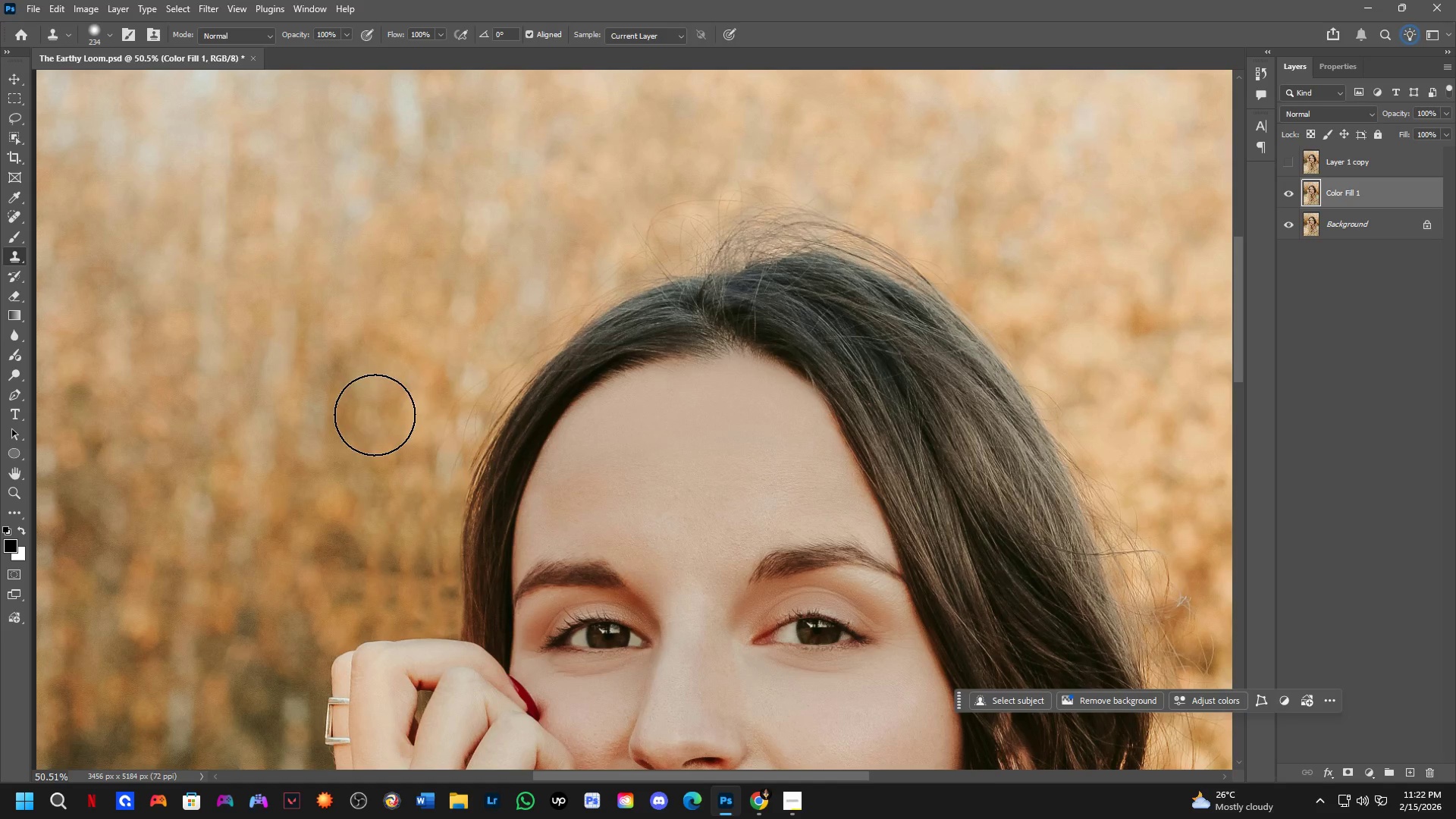 
key(Alt+AltLeft)
 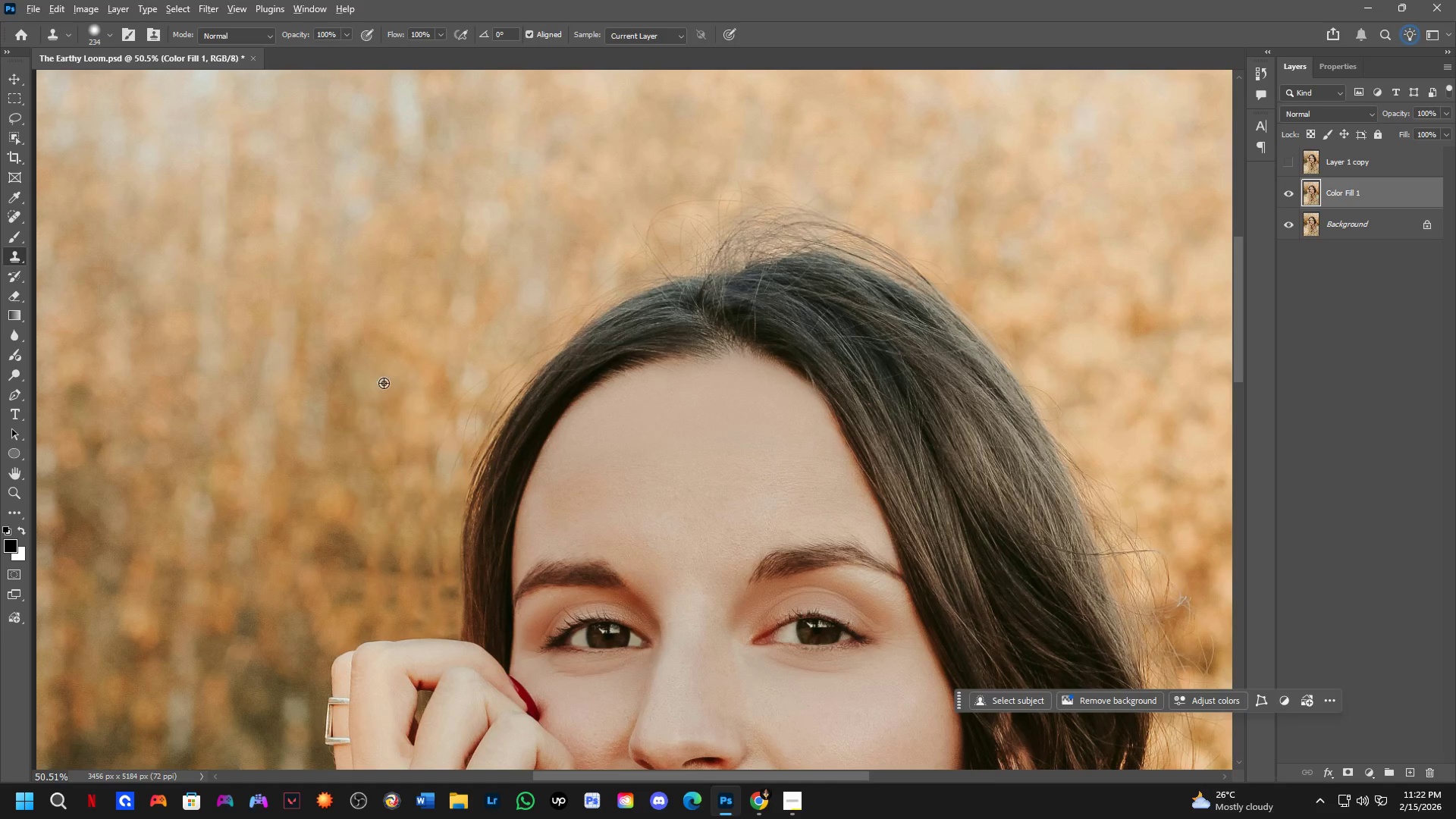 
left_click_drag(start_coordinate=[384, 383], to_coordinate=[388, 381])
 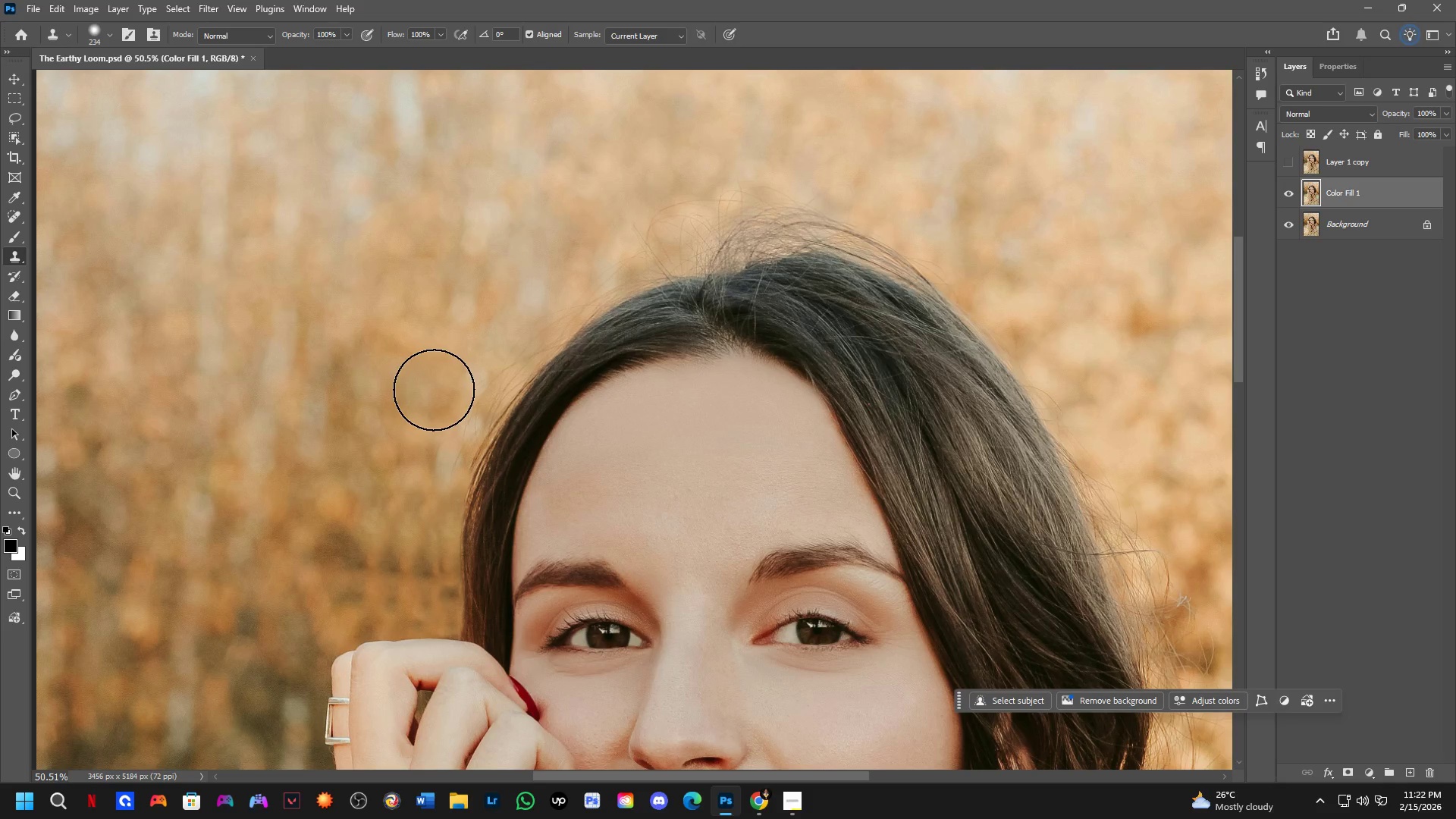 
left_click_drag(start_coordinate=[436, 398], to_coordinate=[422, 479])
 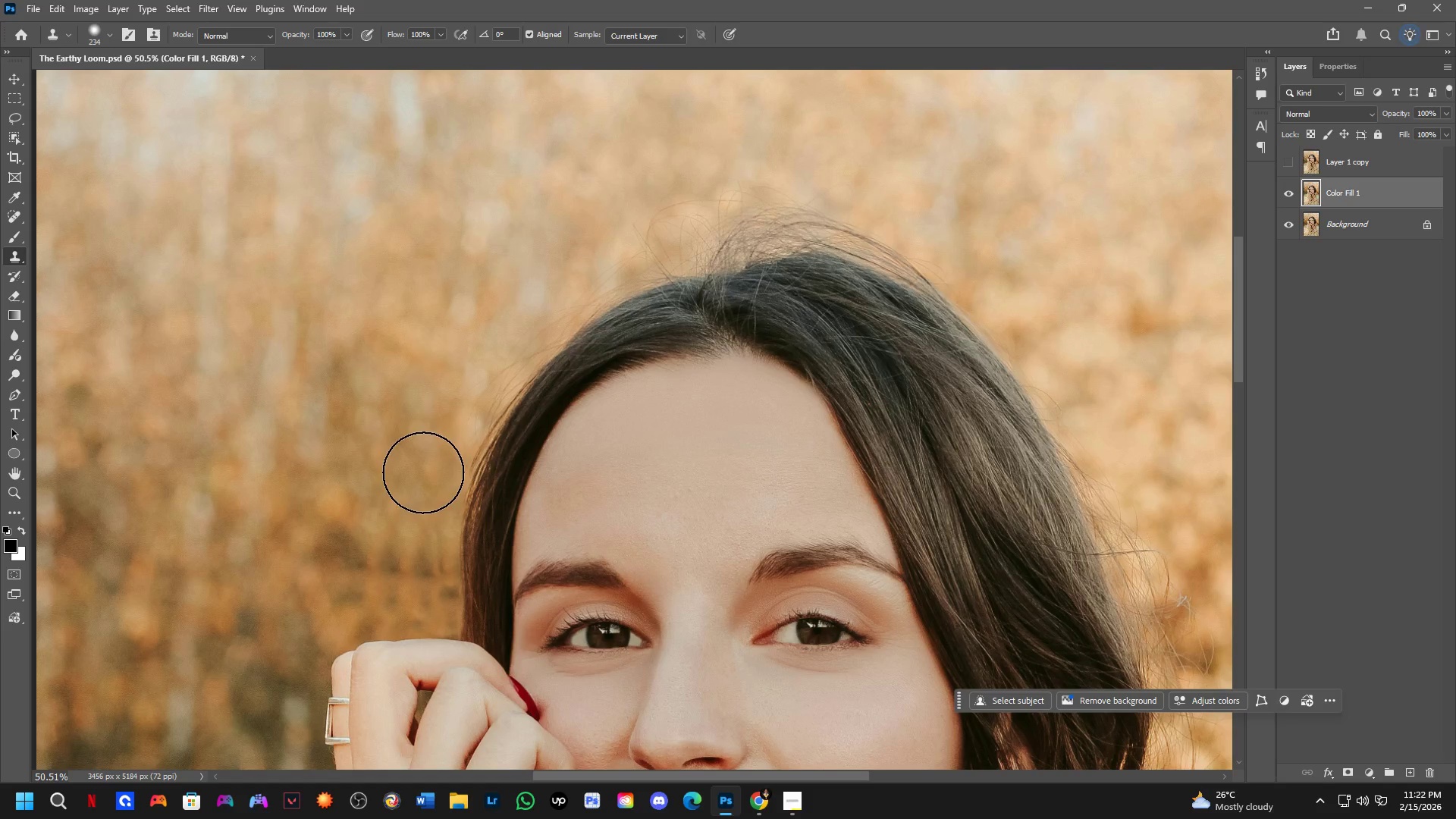 
left_click_drag(start_coordinate=[423, 473], to_coordinate=[500, 346])
 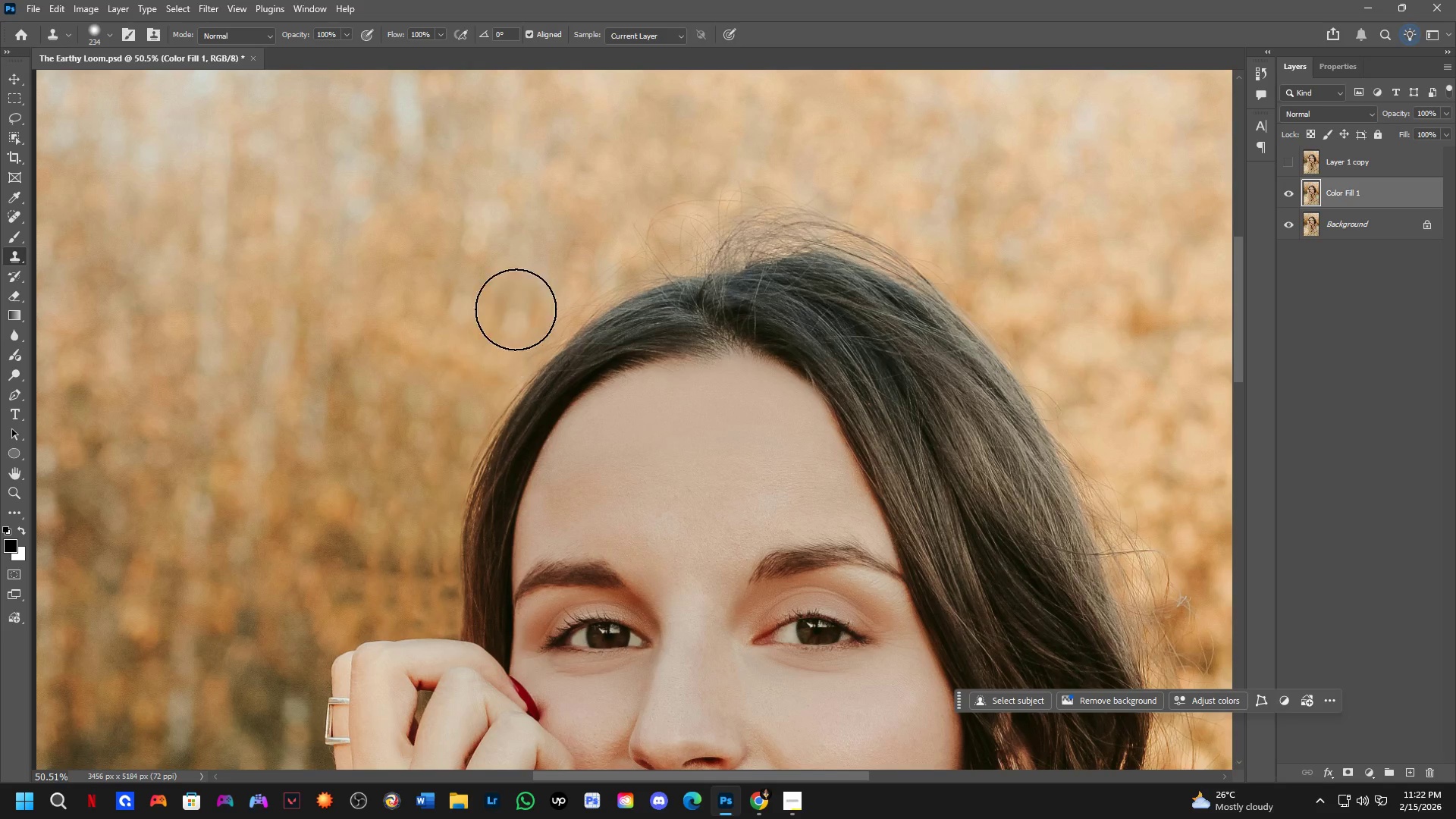 
hold_key(key=AltLeft, duration=0.44)
 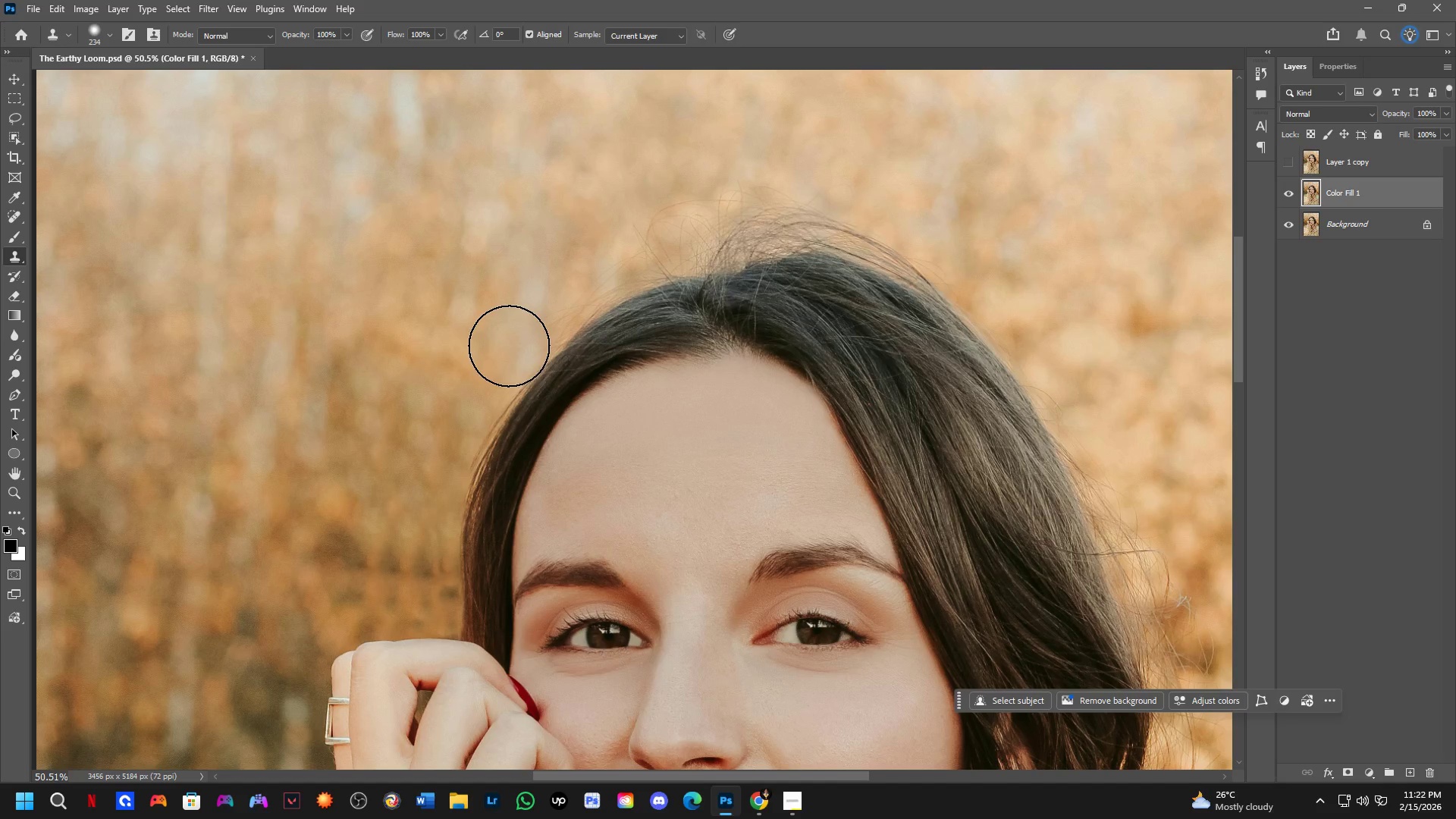 
left_click_drag(start_coordinate=[514, 334], to_coordinate=[595, 270])
 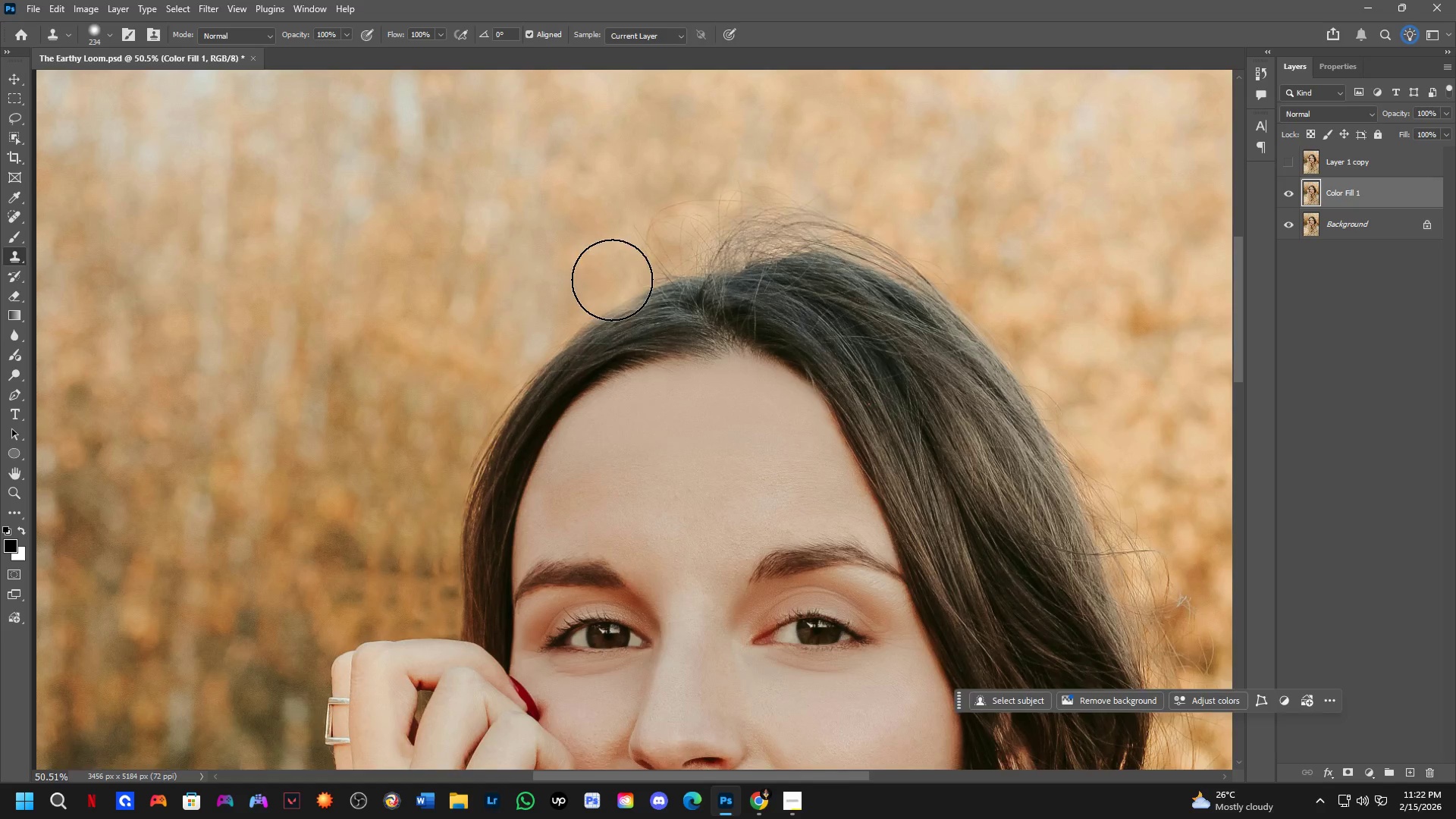 
hold_key(key=Space, duration=0.53)
 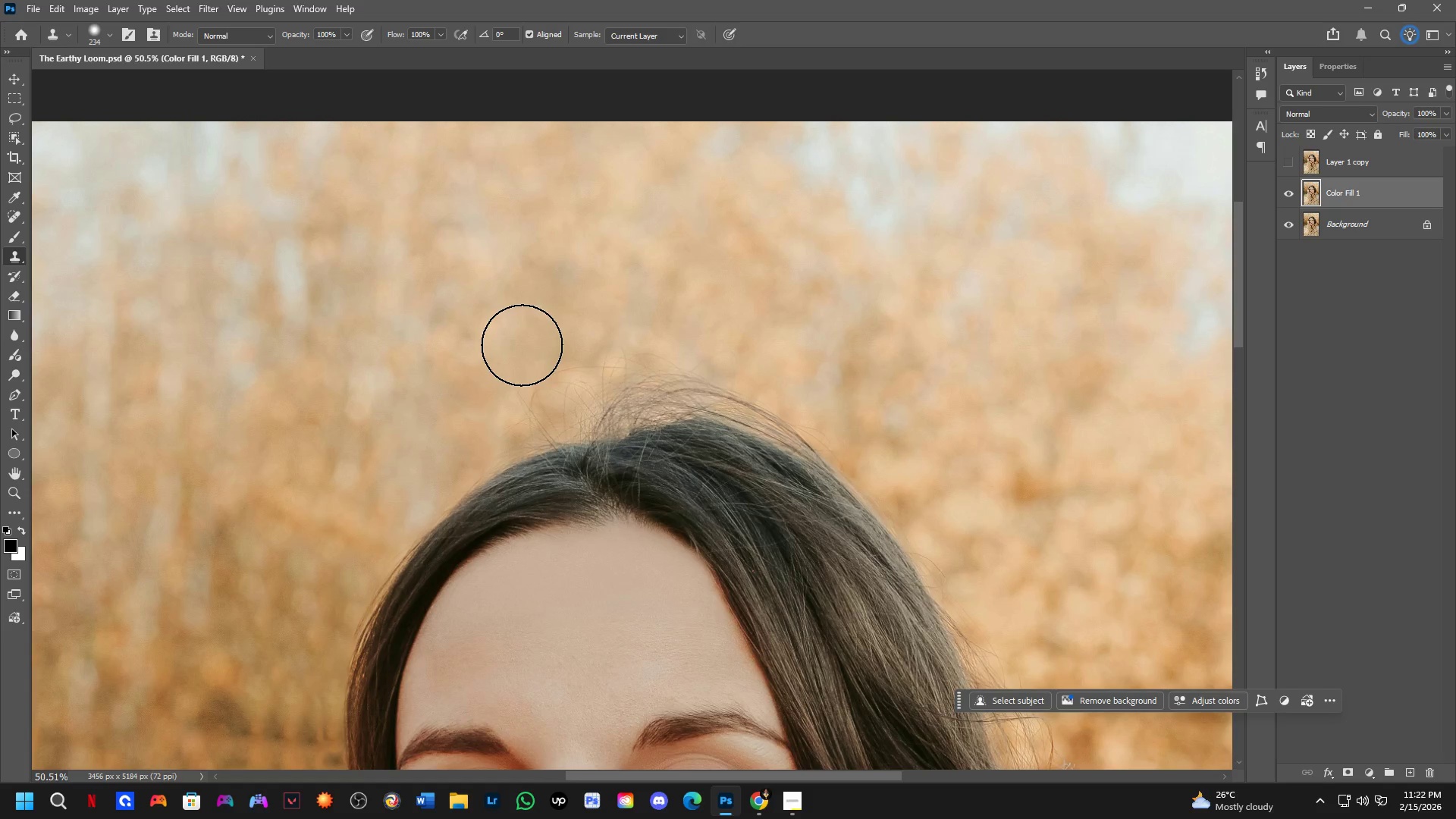 
left_click_drag(start_coordinate=[601, 303], to_coordinate=[485, 470])
 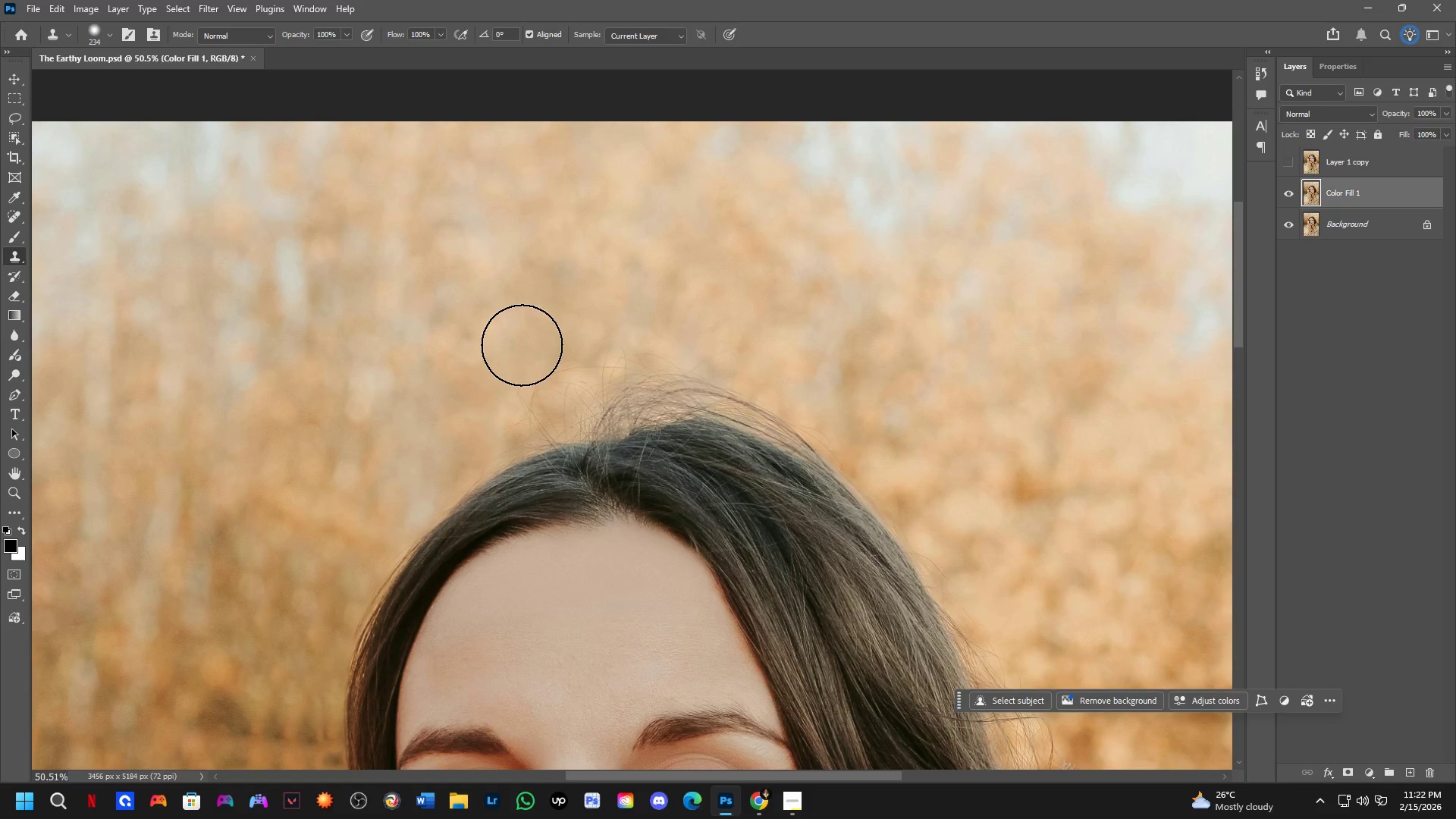 
left_click_drag(start_coordinate=[522, 345], to_coordinate=[524, 384])
 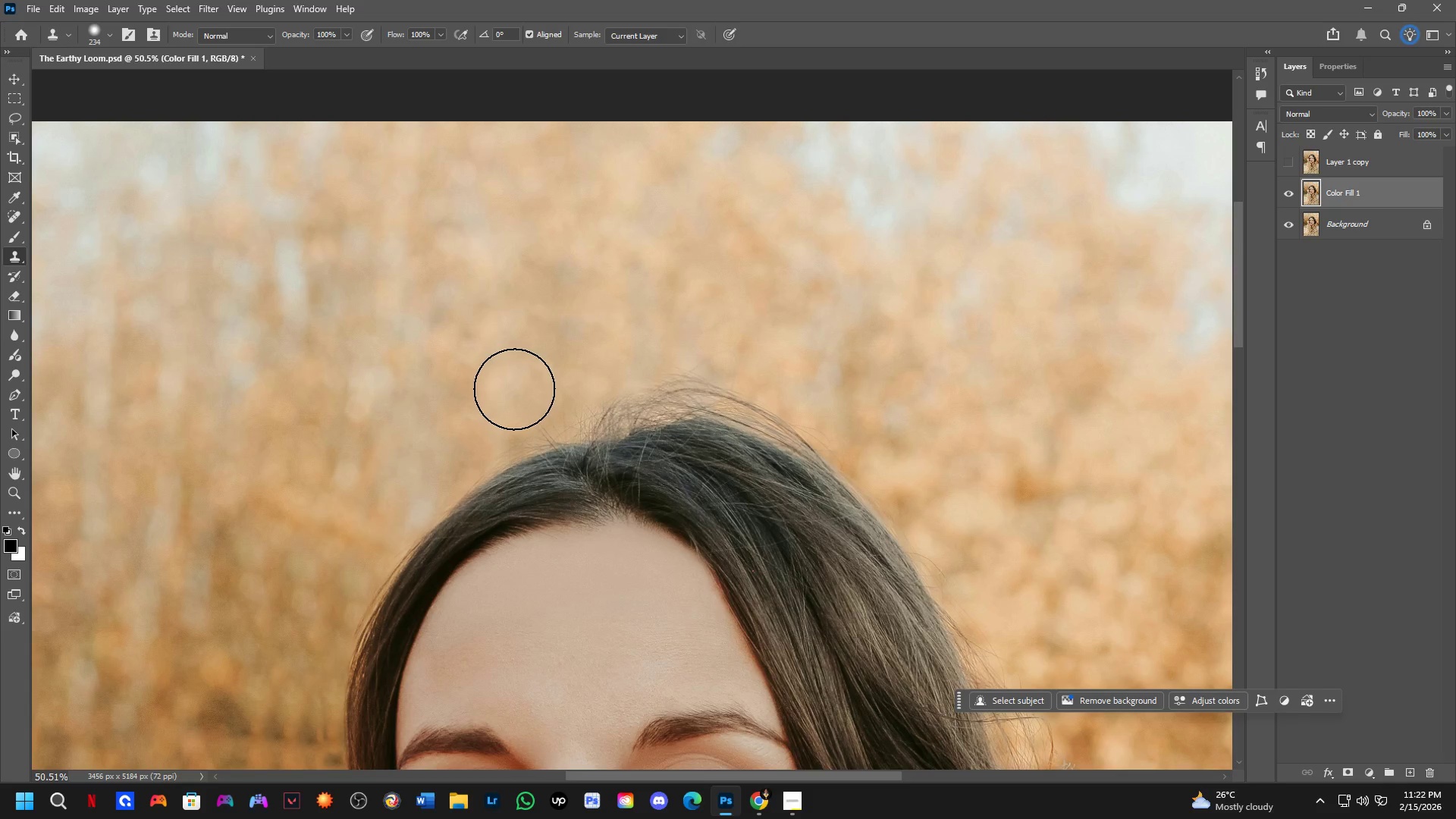 
left_click_drag(start_coordinate=[514, 389], to_coordinate=[633, 359])
 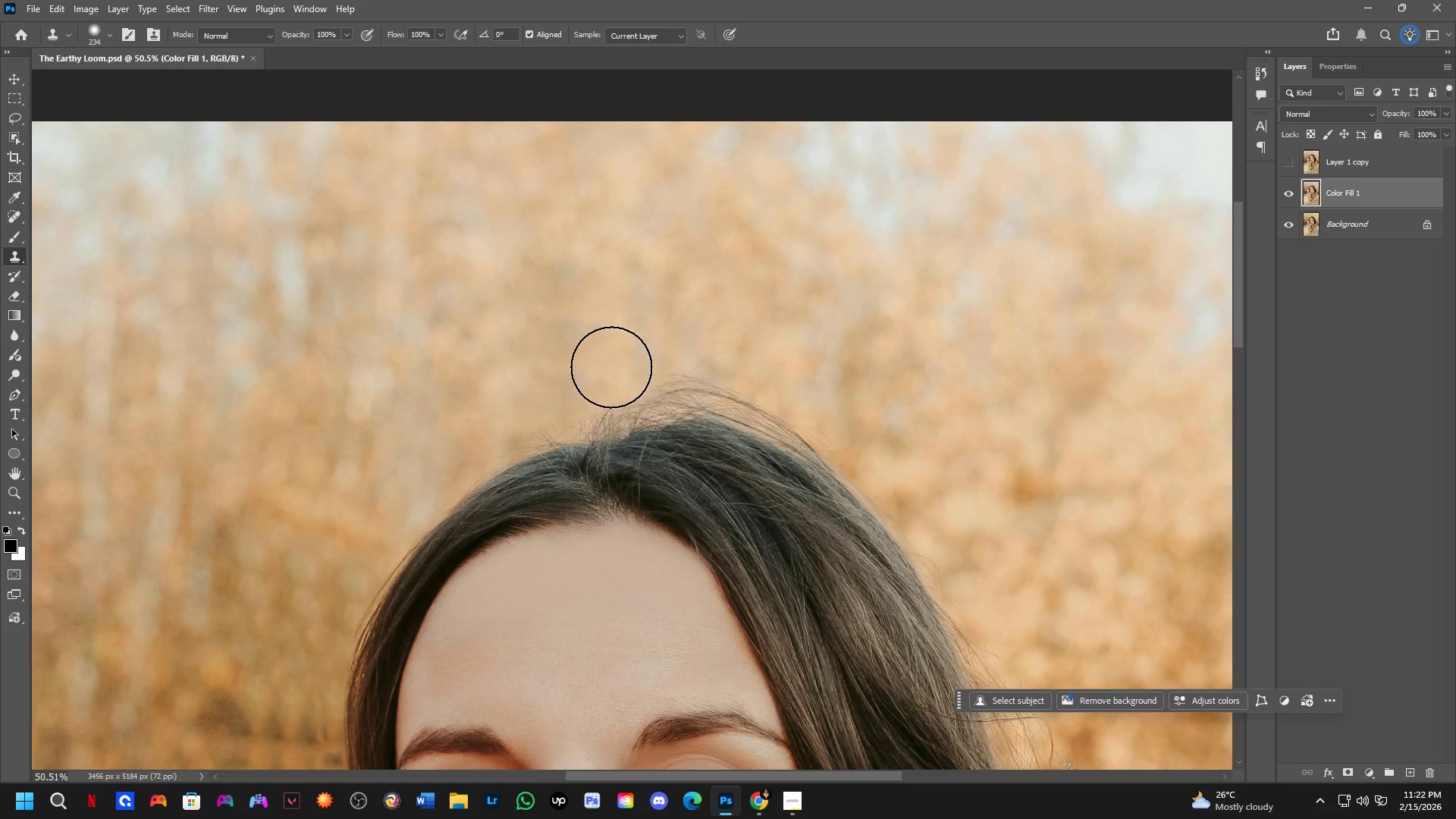 
left_click_drag(start_coordinate=[592, 375], to_coordinate=[502, 410])
 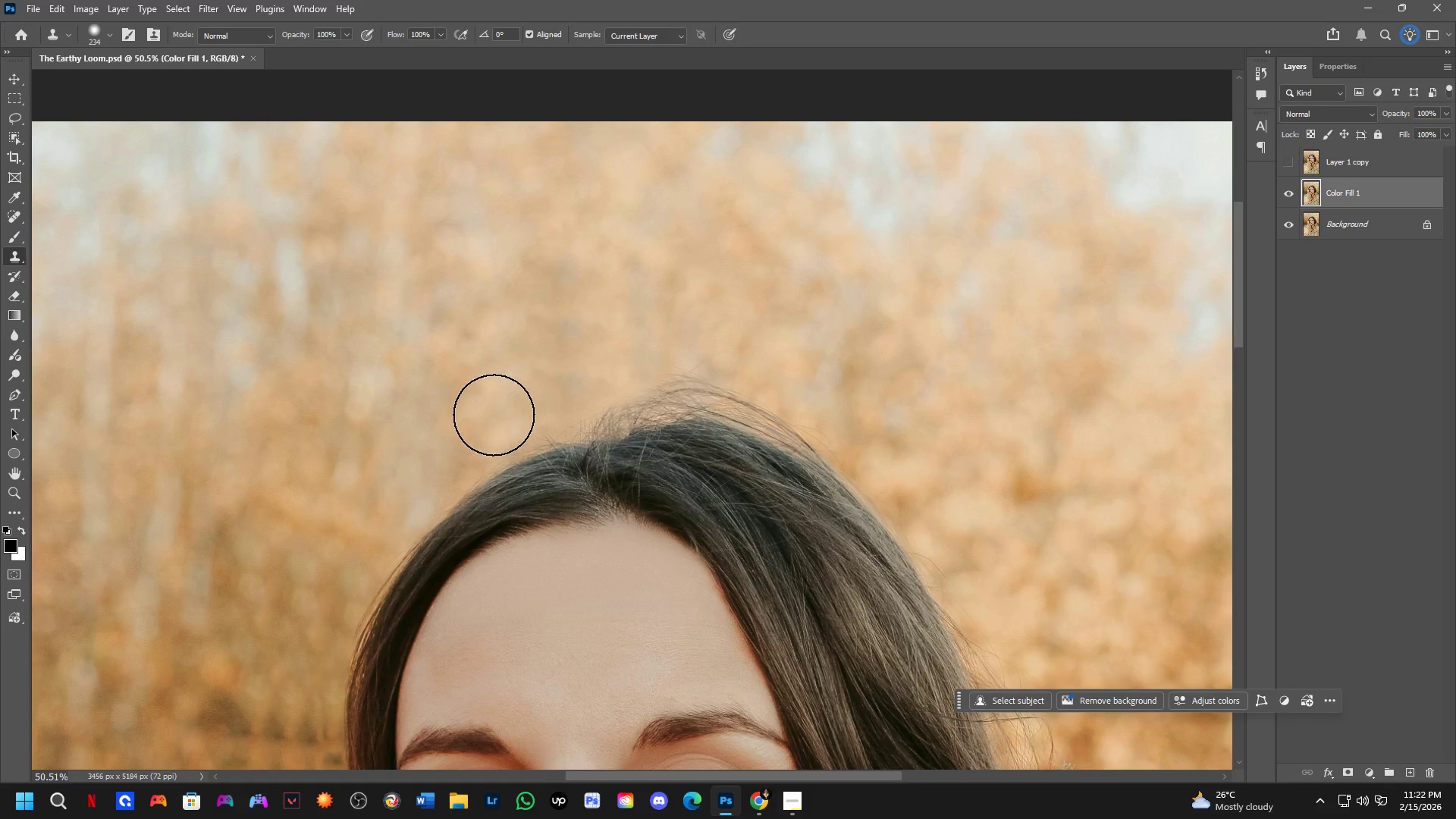 
left_click_drag(start_coordinate=[494, 415], to_coordinate=[544, 401])
 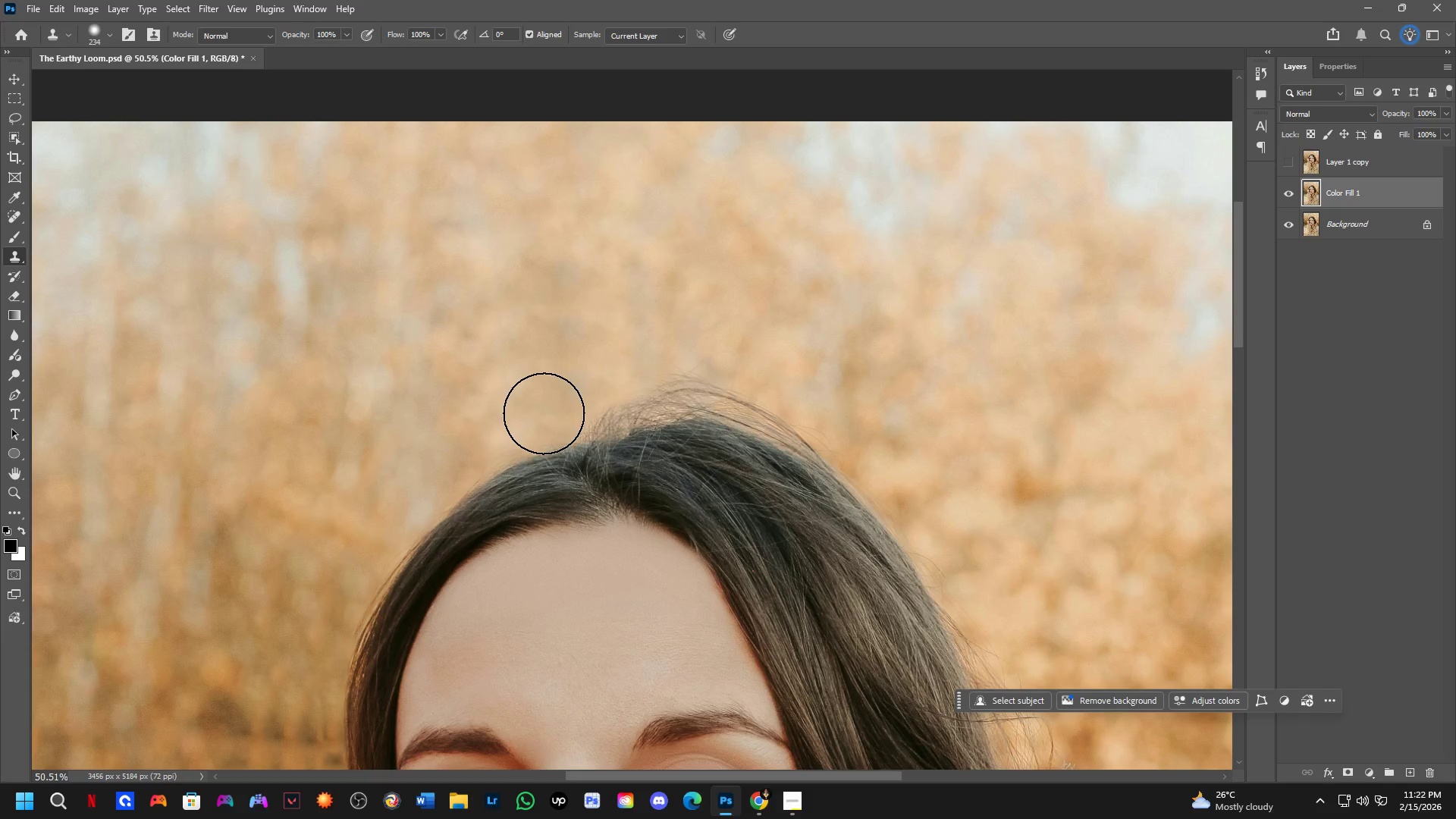 
key(Alt+AltLeft)
 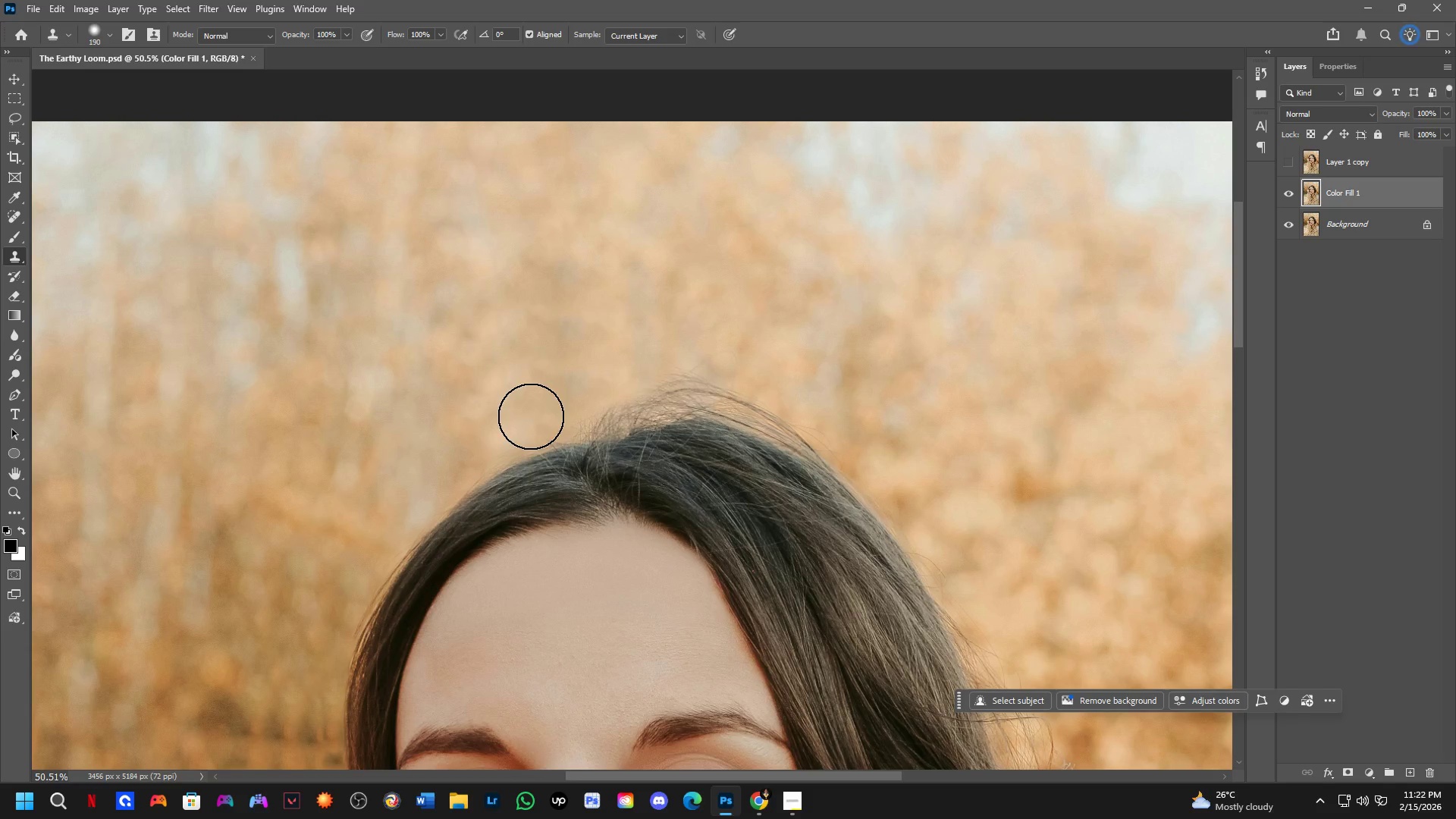 
key(Alt+AltLeft)
 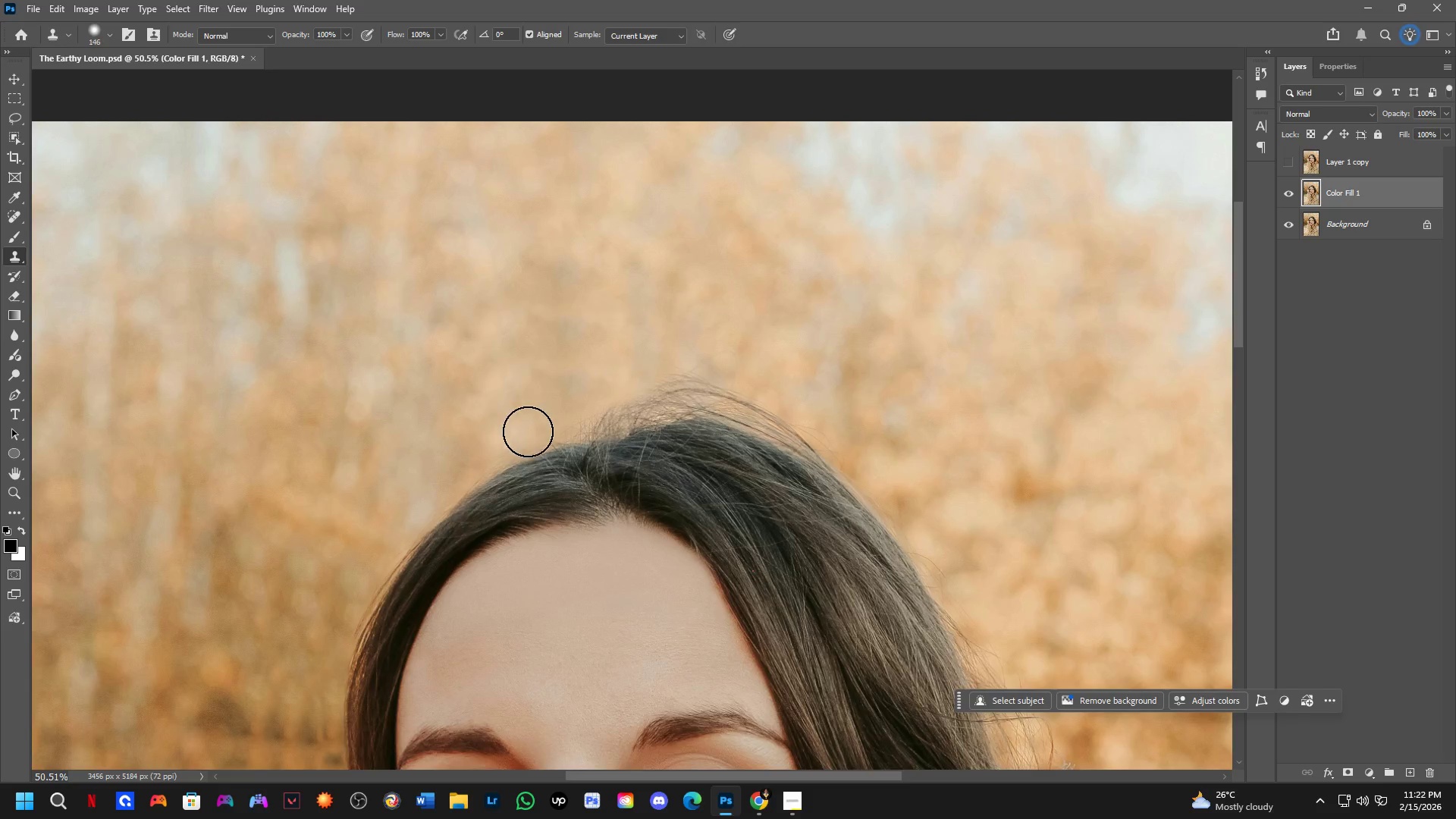 
hold_key(key=AltLeft, duration=0.34)
 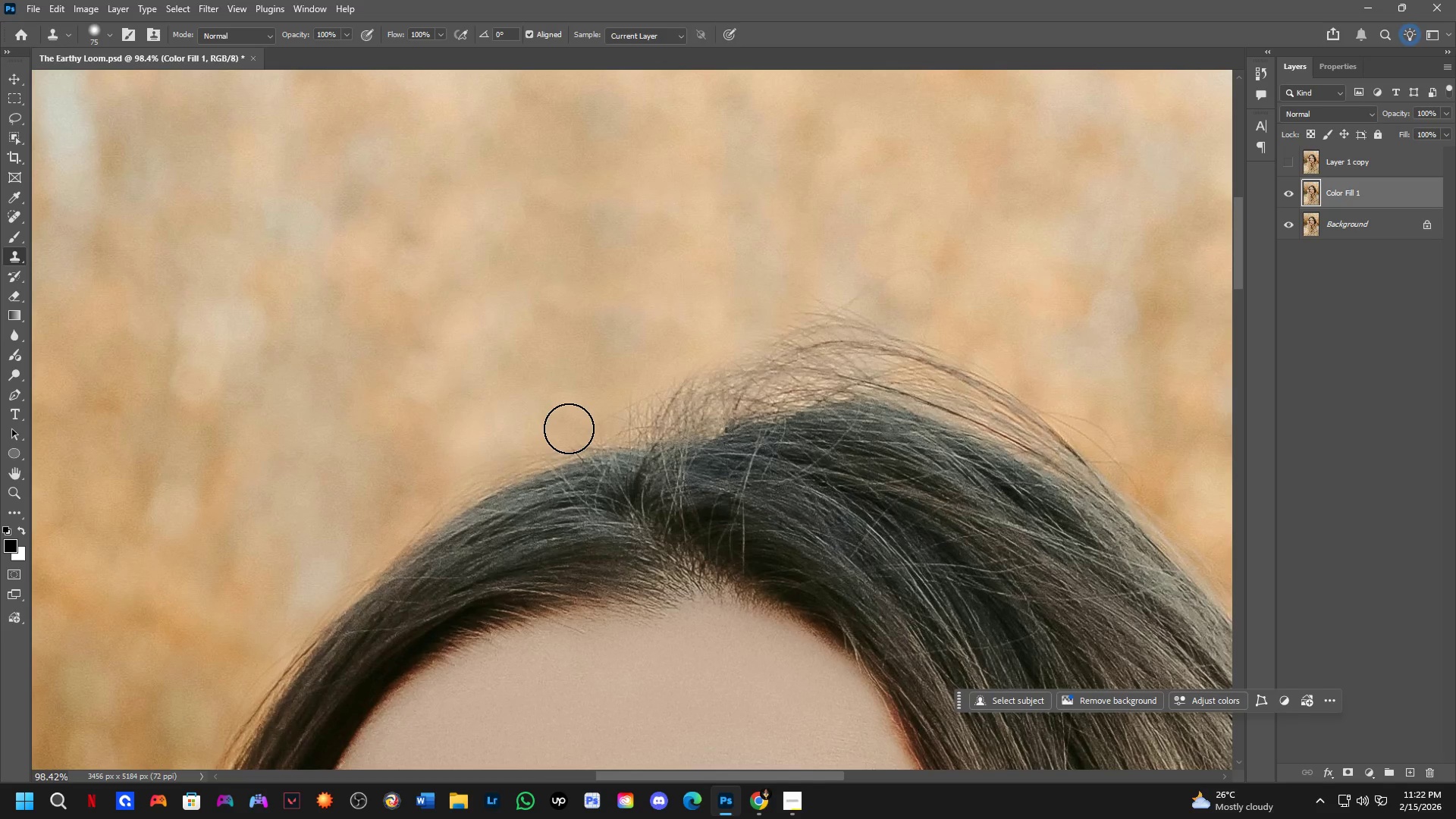 
scroll: coordinate [530, 439], scroll_direction: up, amount: 7.0
 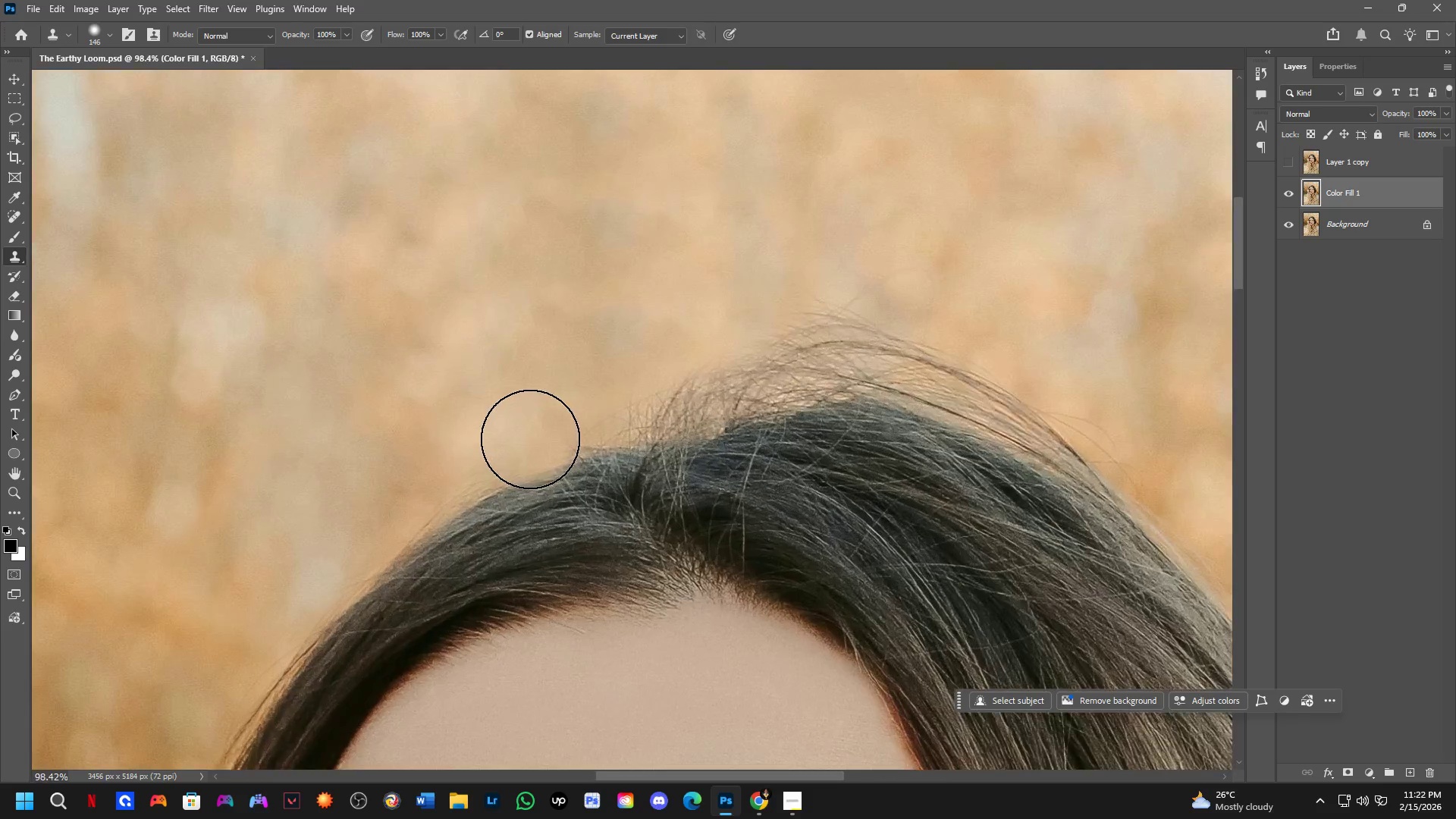 
left_click_drag(start_coordinate=[569, 428], to_coordinate=[394, 532])
 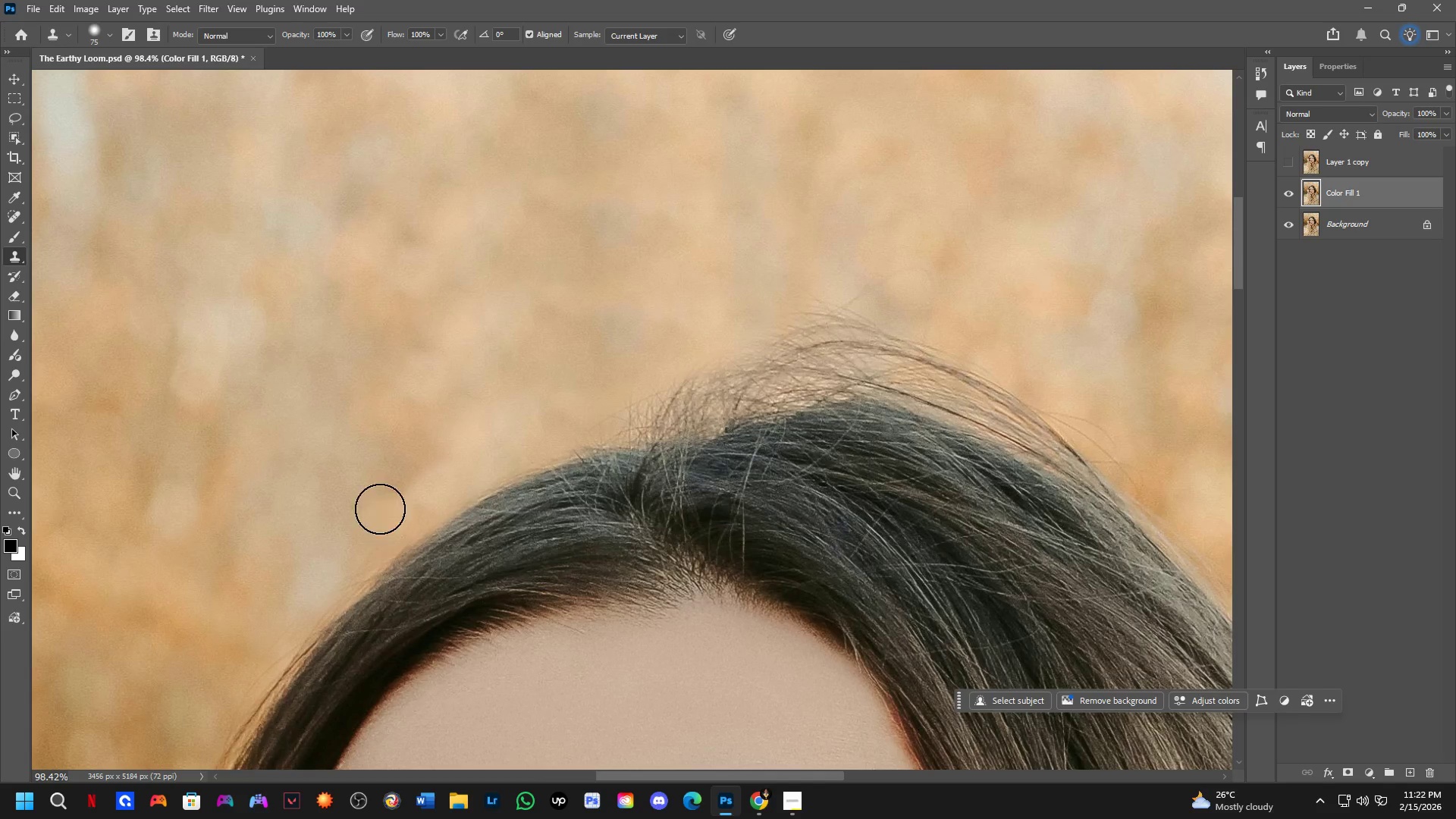 
hold_key(key=AltLeft, duration=0.33)
left_click([385, 444])
 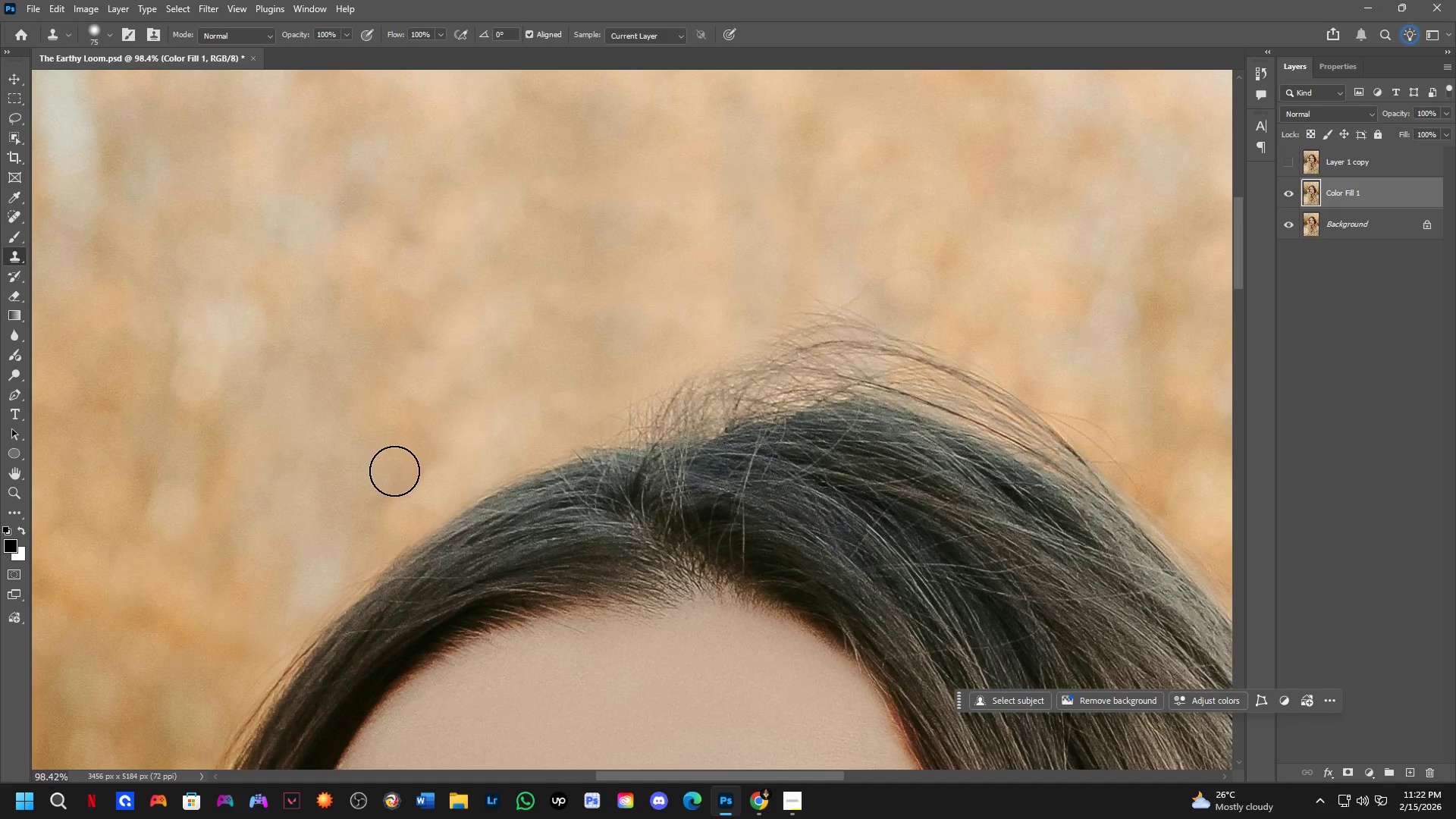 
left_click_drag(start_coordinate=[426, 462], to_coordinate=[385, 529])
 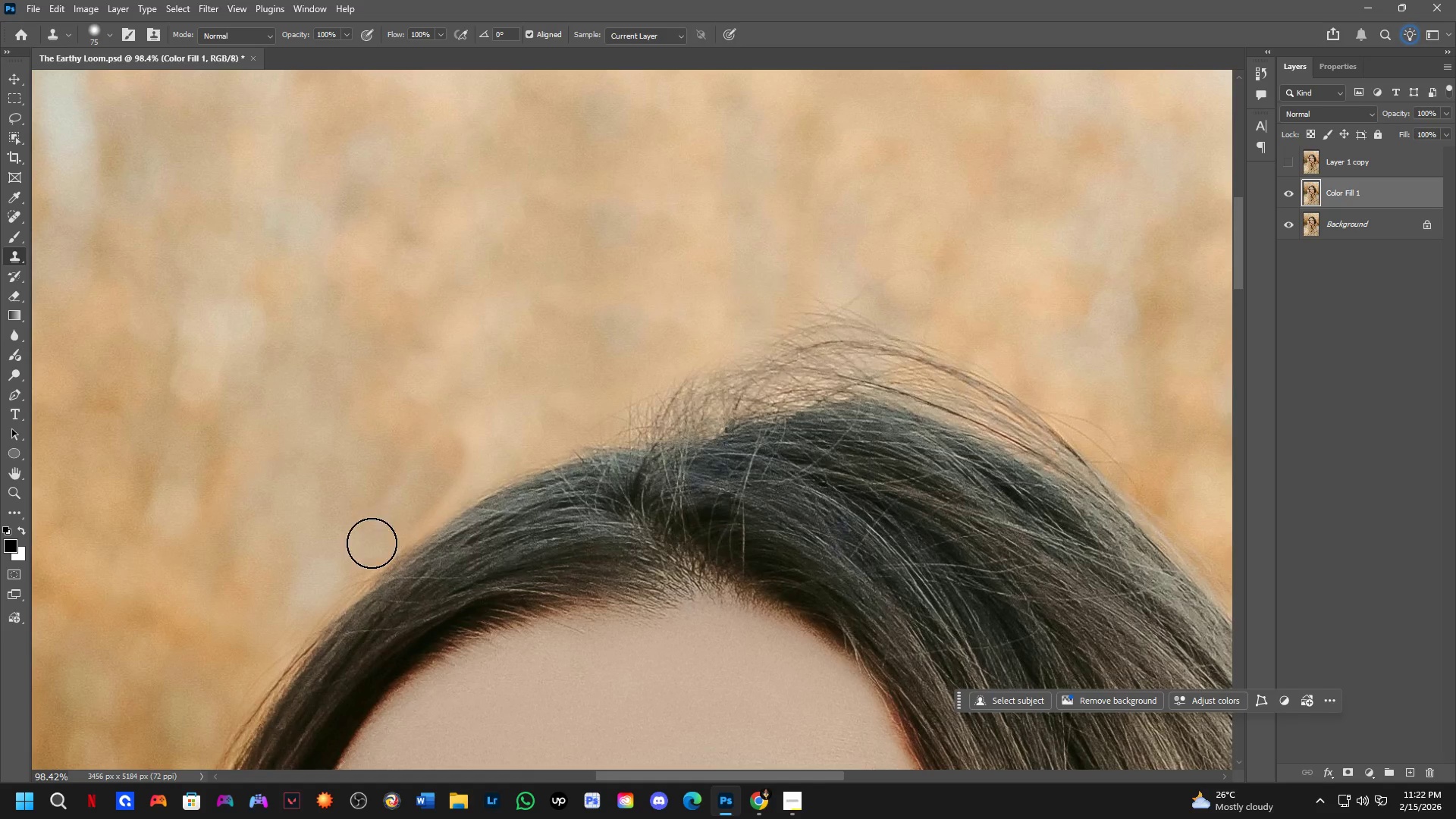 
key(Control+ControlLeft)
 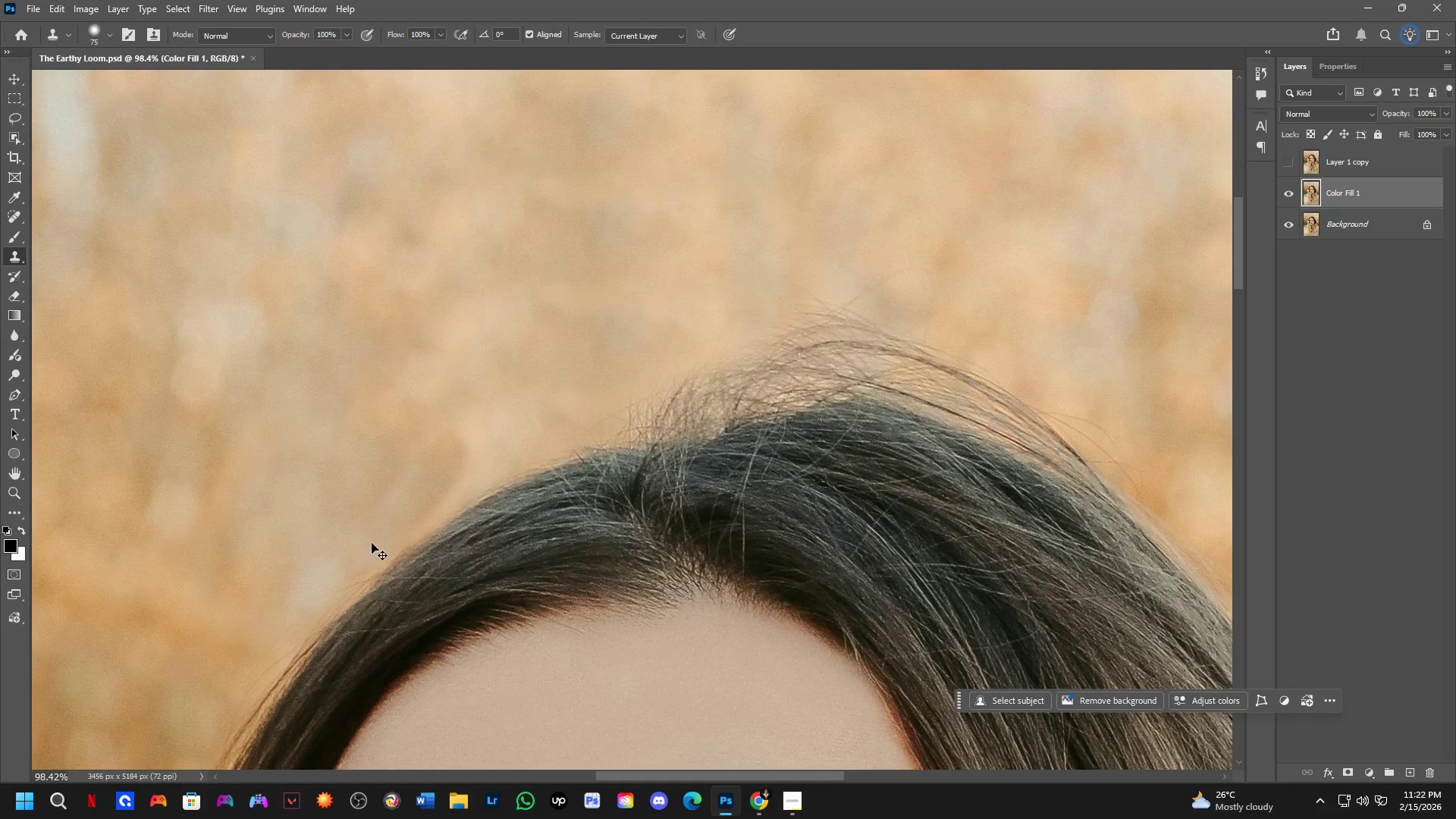 
key(Control+Z)
 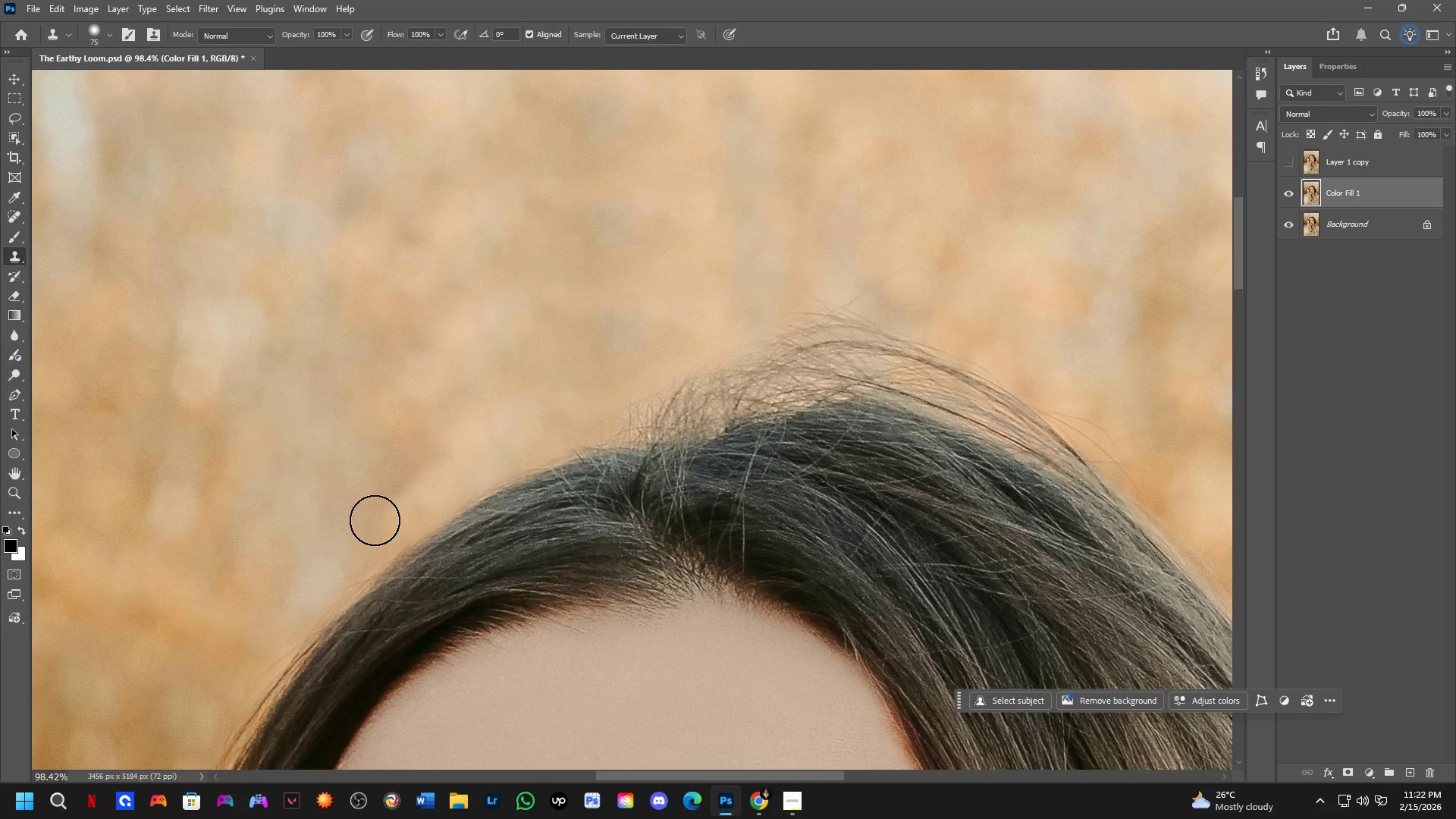 
hold_key(key=AltLeft, duration=0.53)
 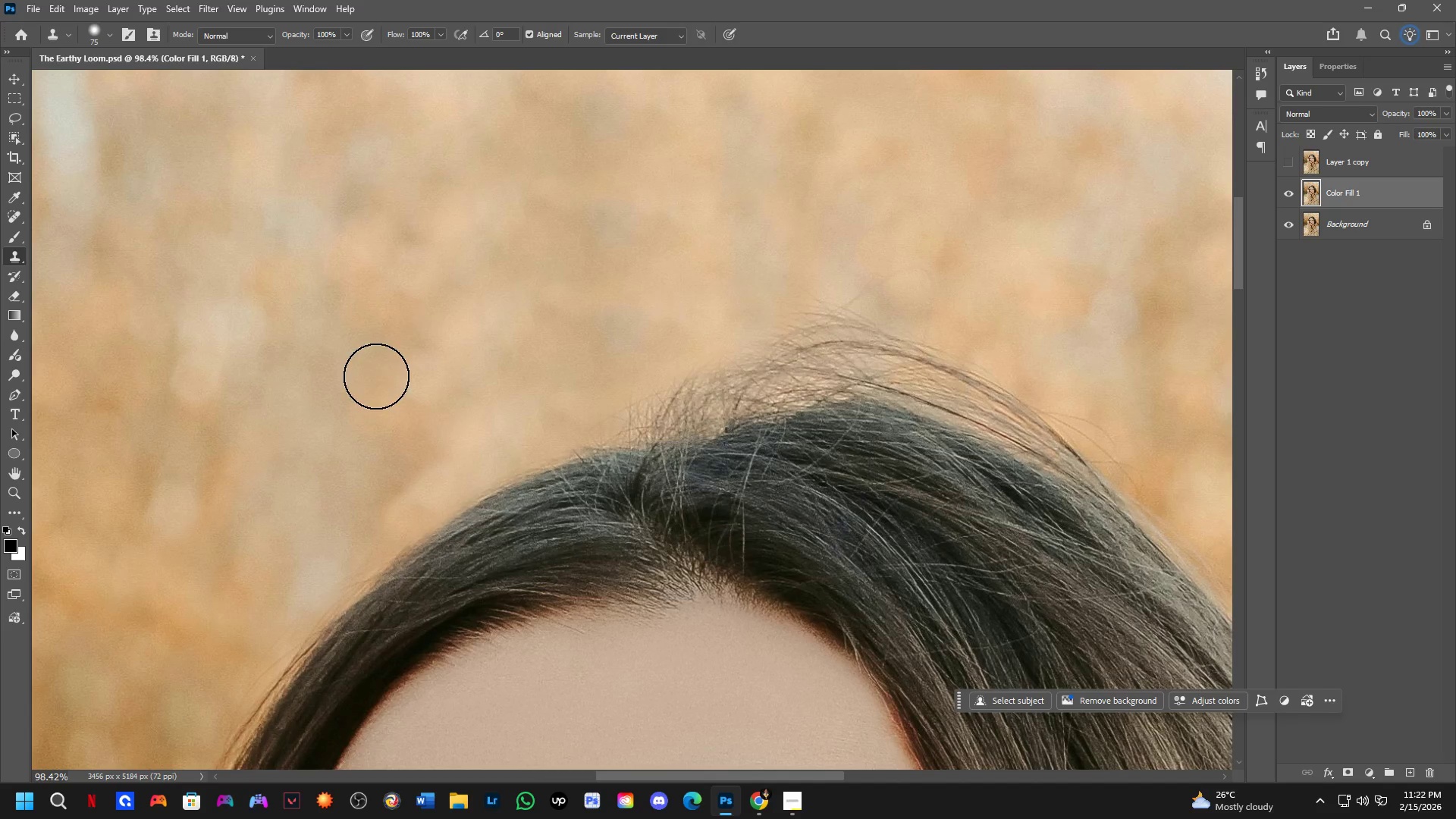 
key(Alt+AltLeft)
 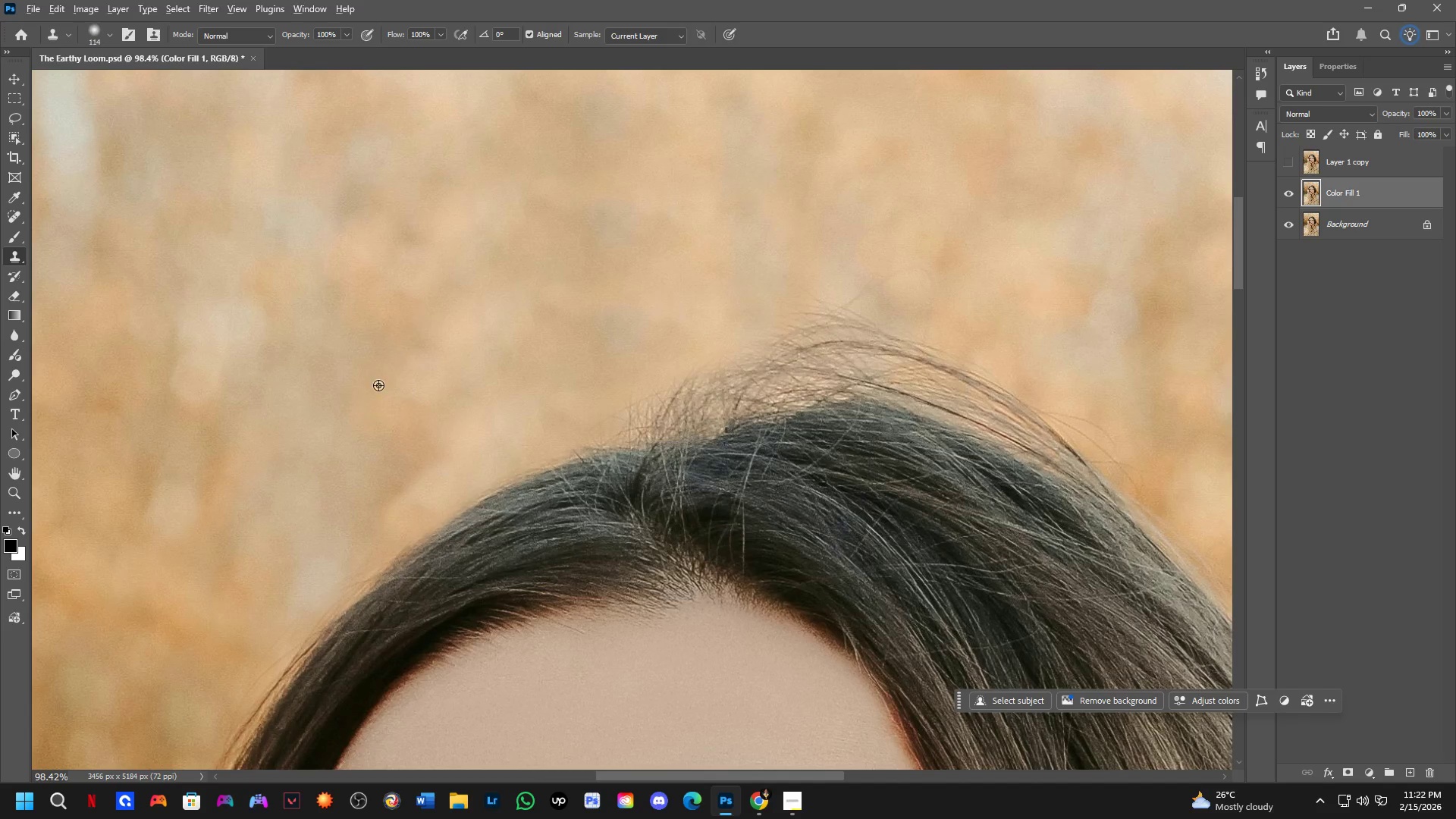 
left_click([378, 385])
 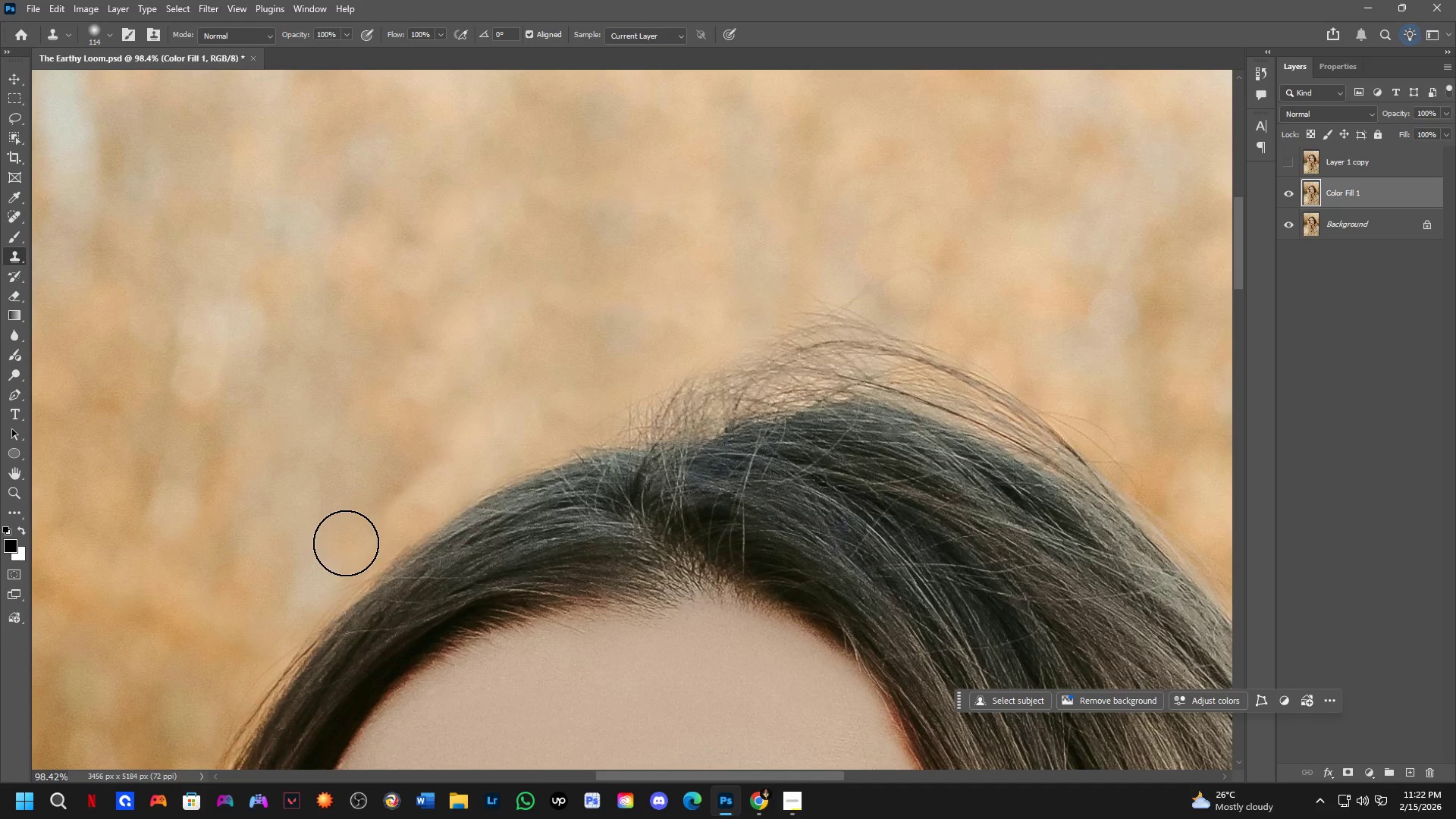 
left_click_drag(start_coordinate=[338, 560], to_coordinate=[577, 402])
 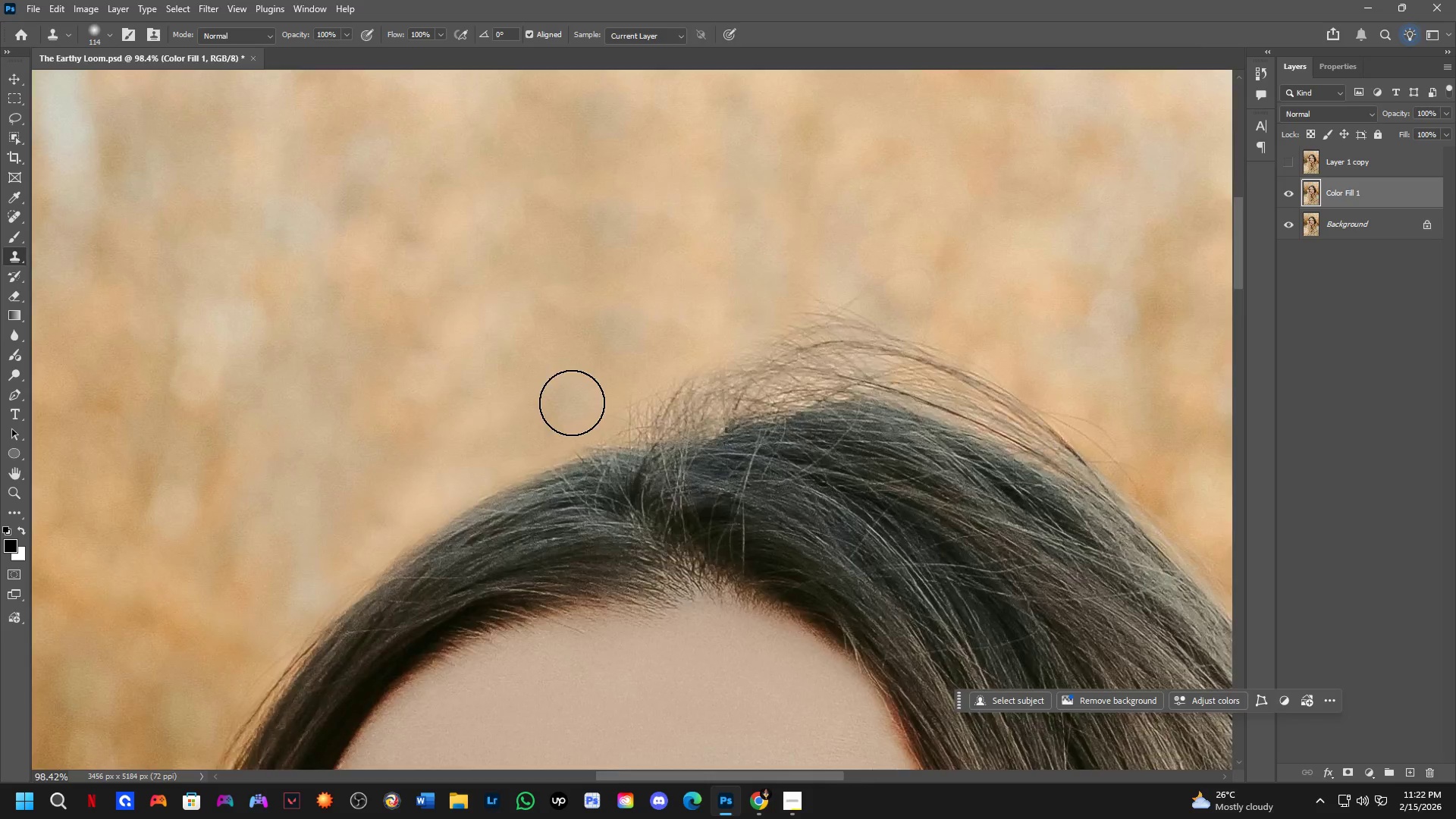 
hold_key(key=Space, duration=0.48)
 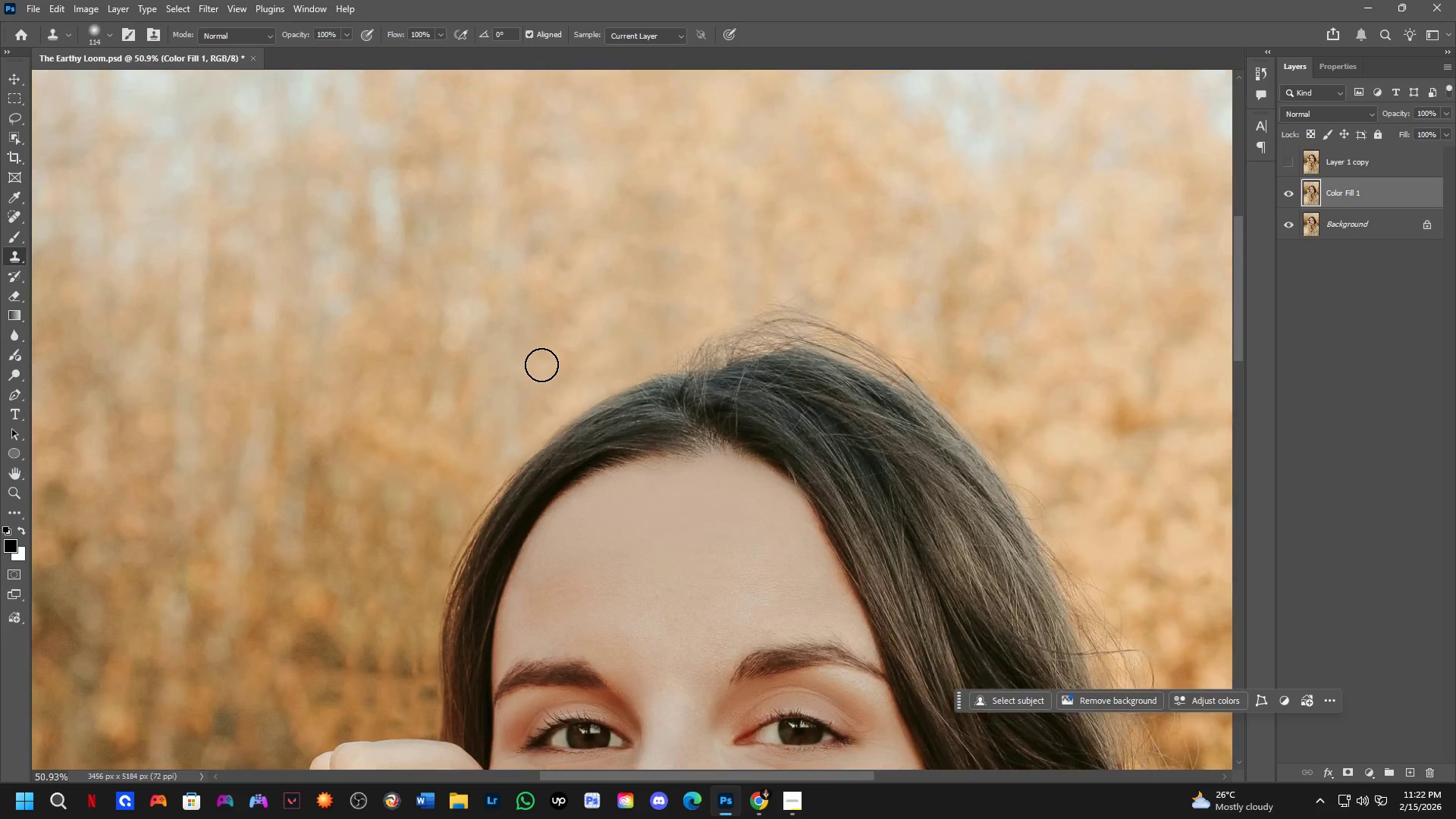 
left_click_drag(start_coordinate=[434, 504], to_coordinate=[494, 487])
 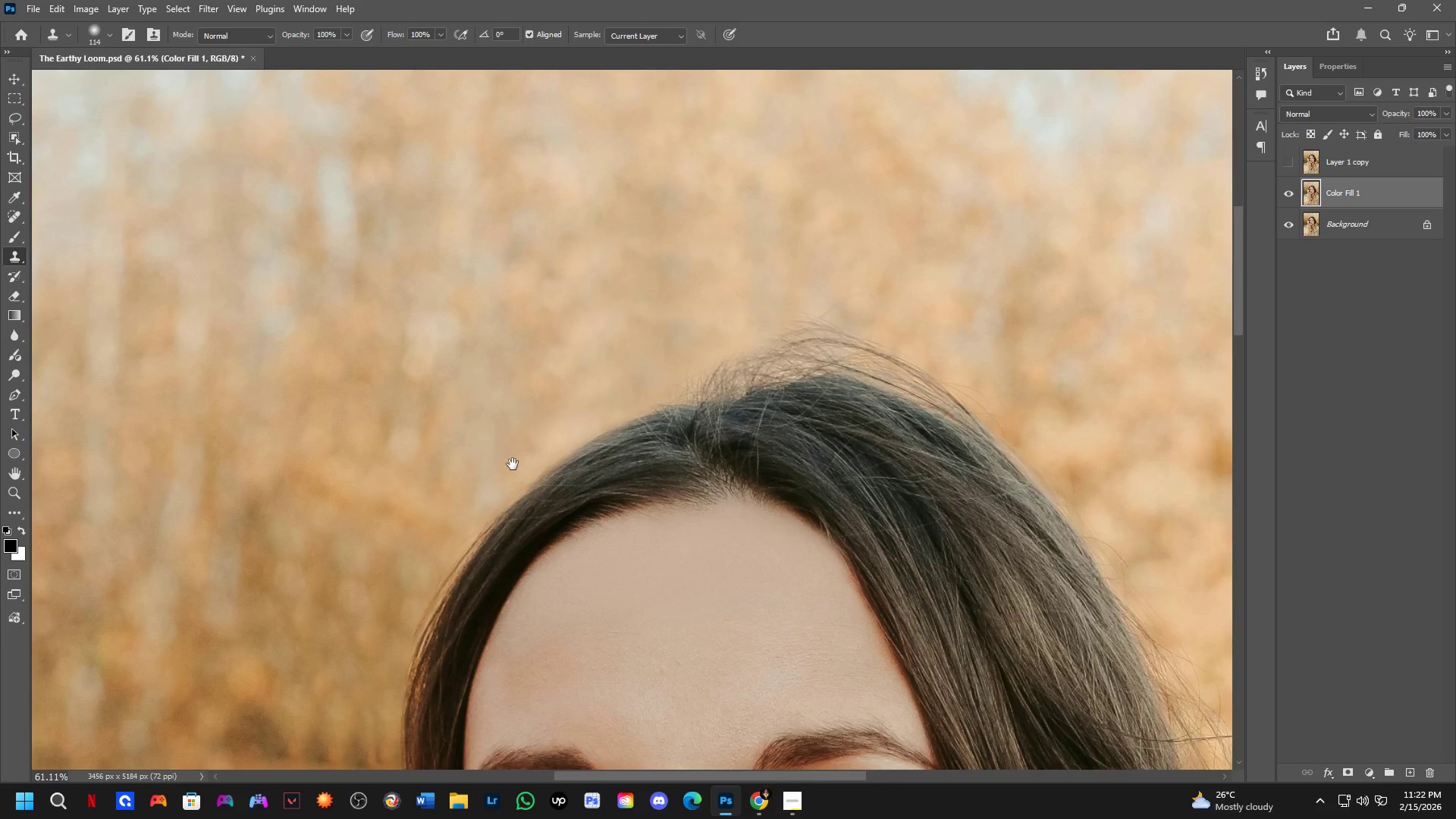 
scroll: coordinate [615, 249], scroll_direction: down, amount: 12.0
 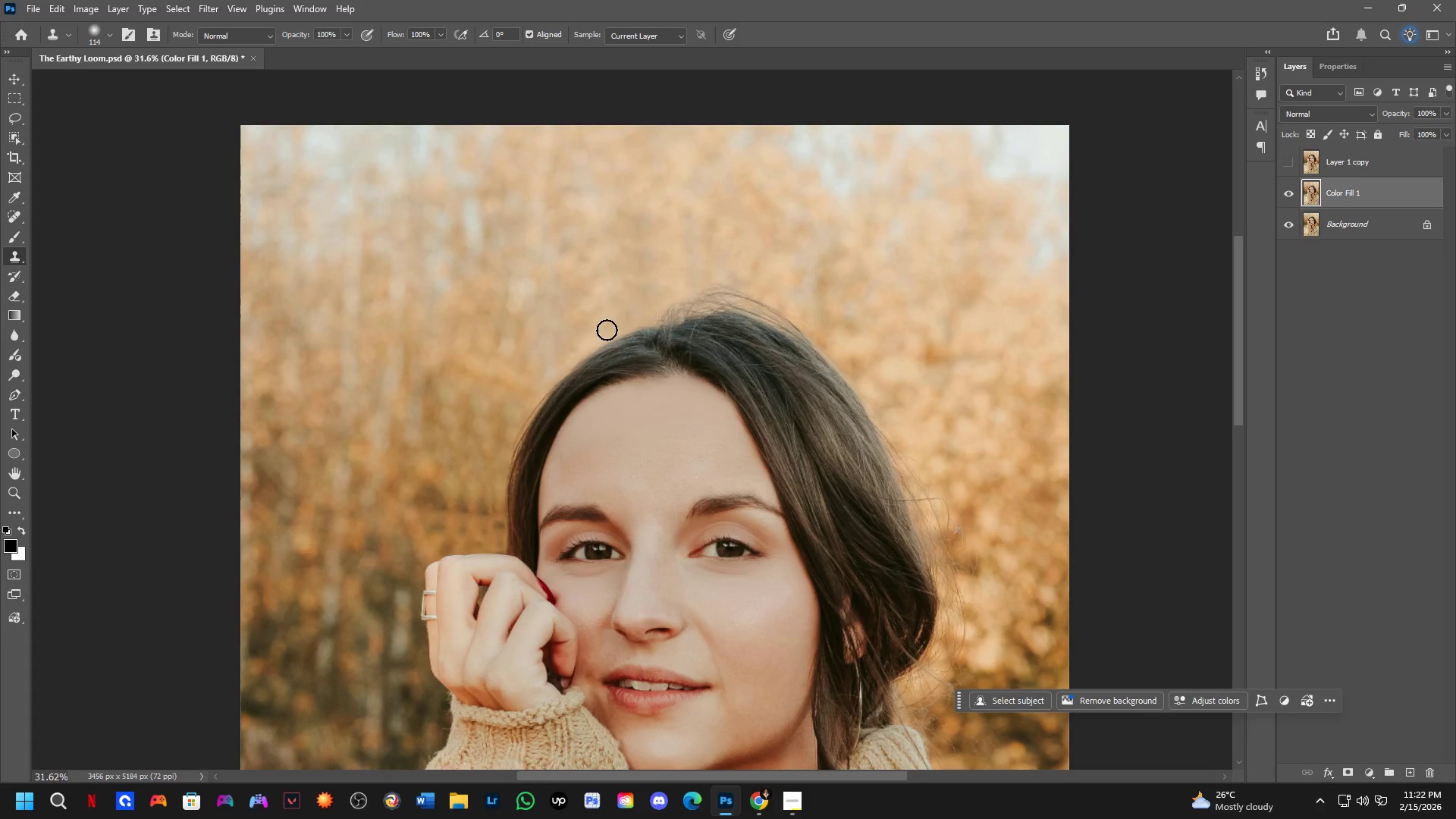 
key(Control+Z)
 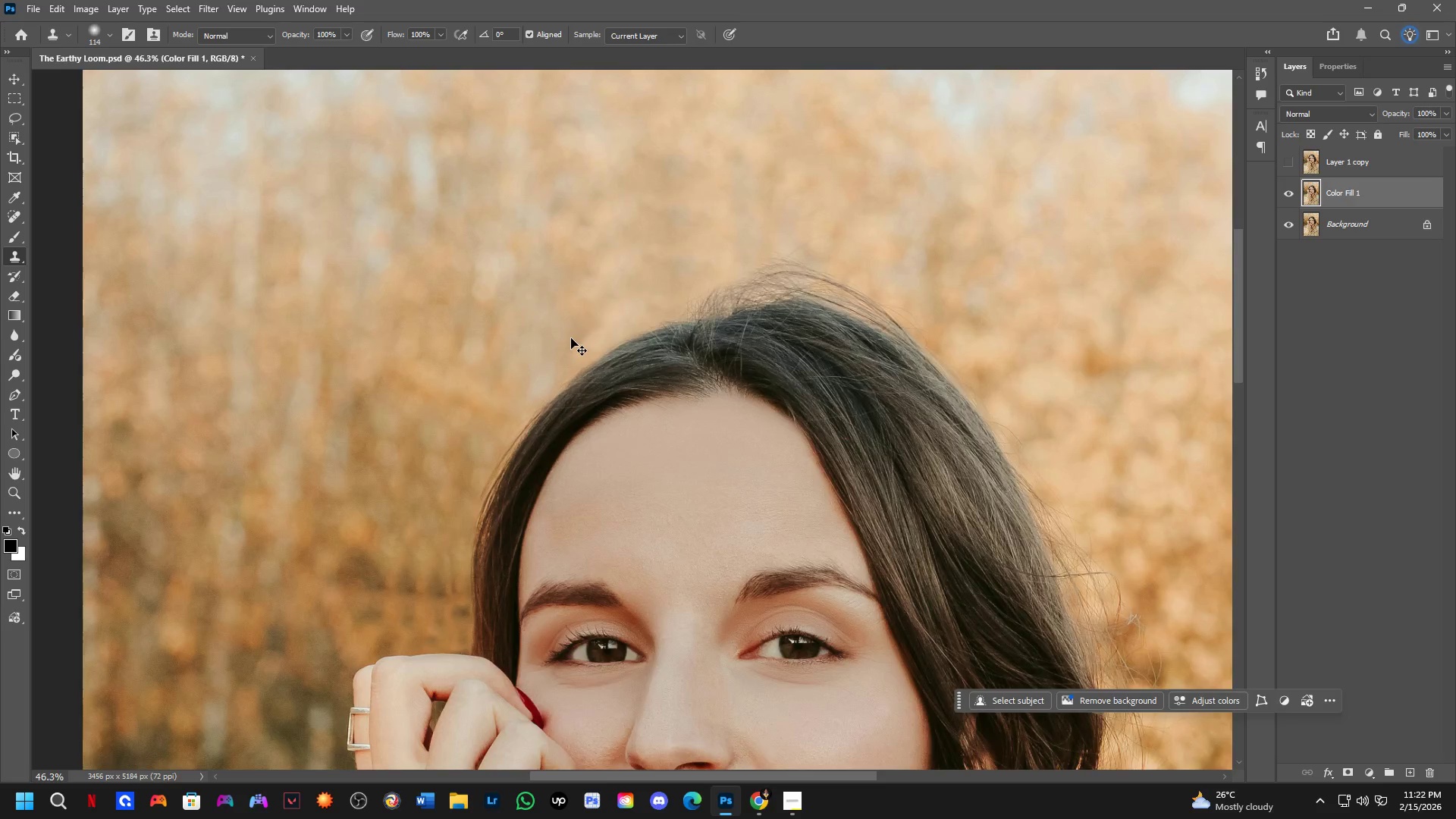 
scroll: coordinate [578, 337], scroll_direction: up, amount: 4.0
 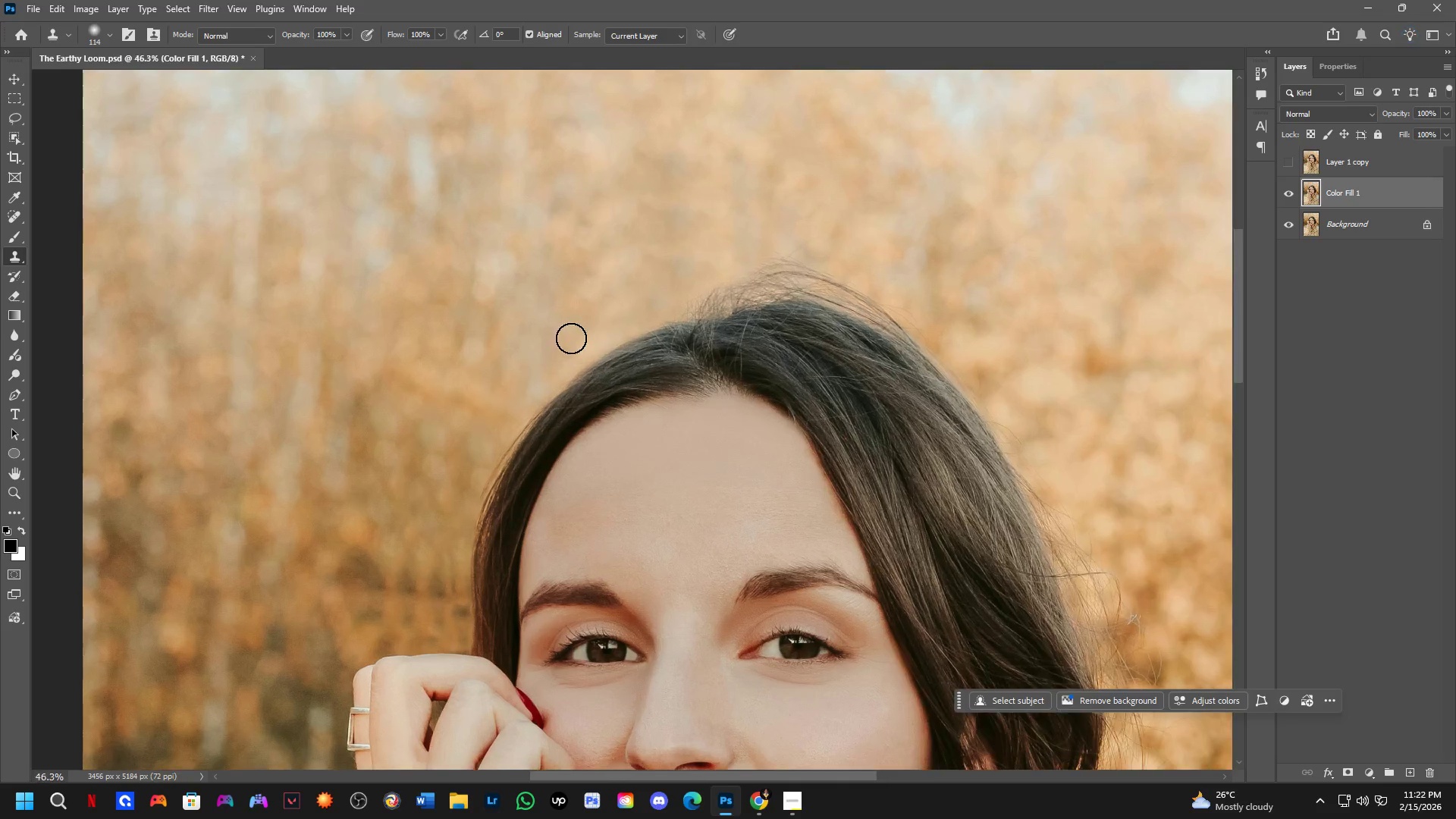 
hold_key(key=AltLeft, duration=0.38)
 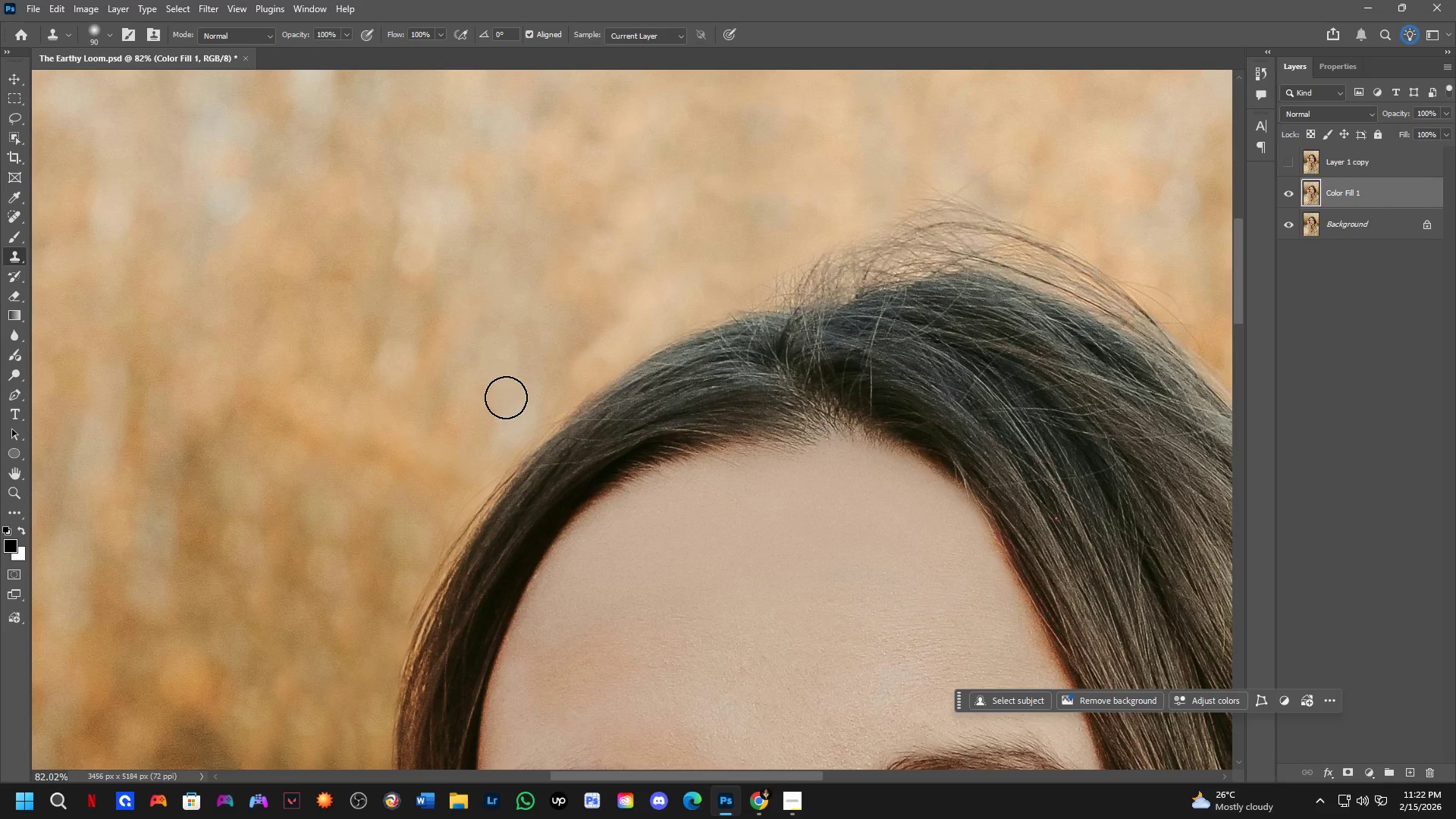 
scroll: coordinate [578, 328], scroll_direction: up, amount: 6.0
 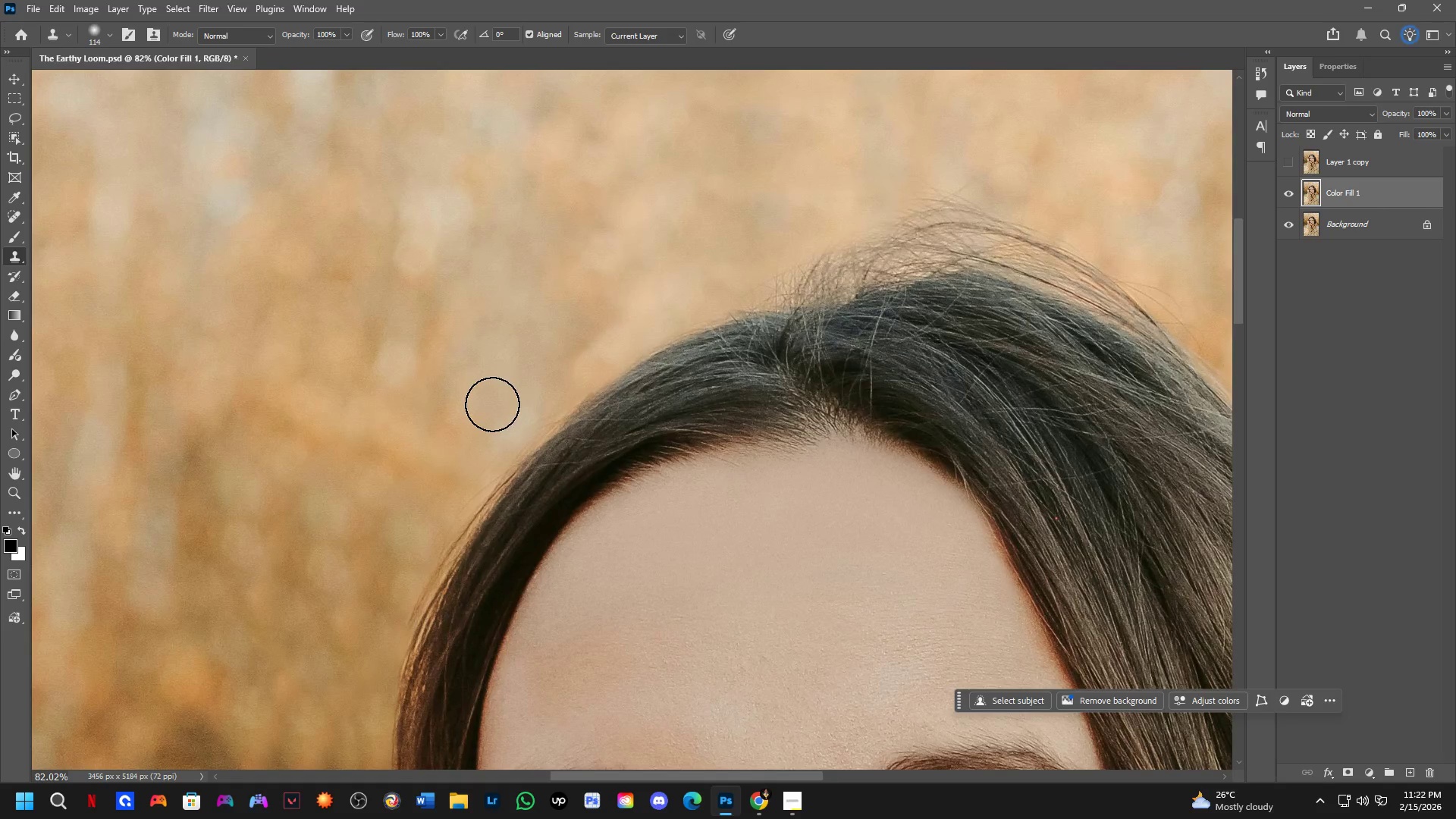 
hold_key(key=AltLeft, duration=0.34)
 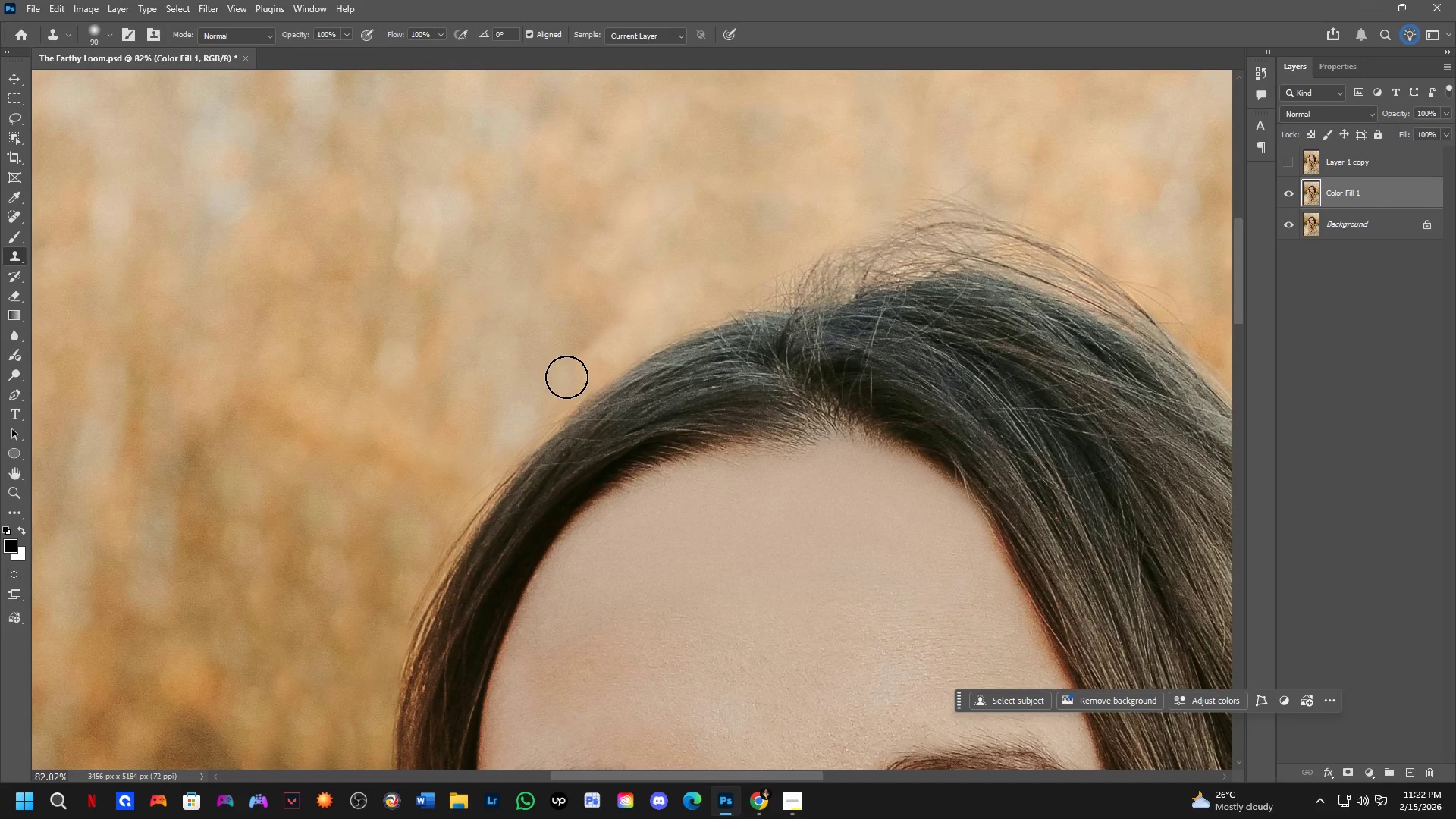 
left_click_drag(start_coordinate=[570, 381], to_coordinate=[472, 466])
 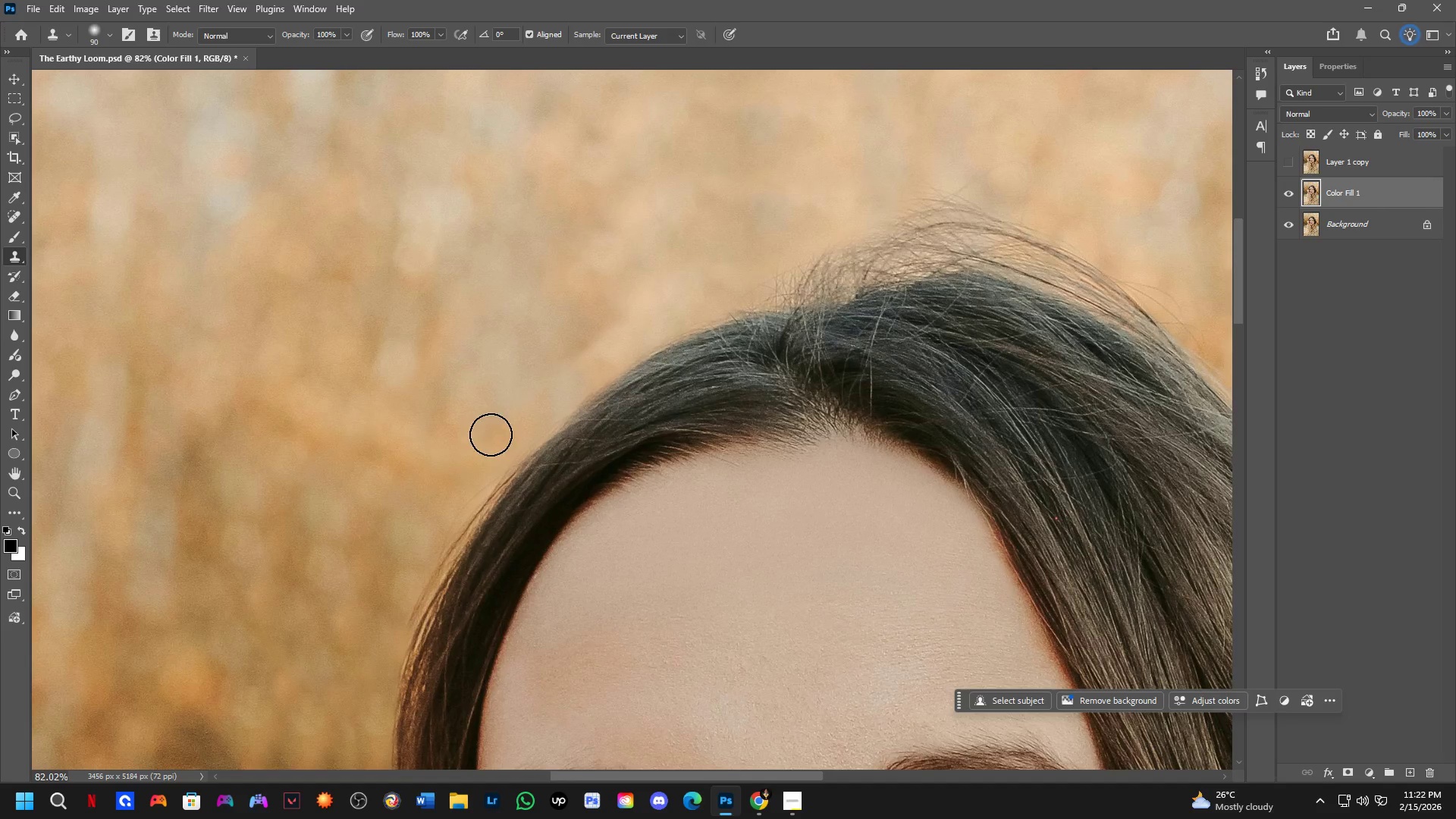 
key(Alt+AltLeft)
 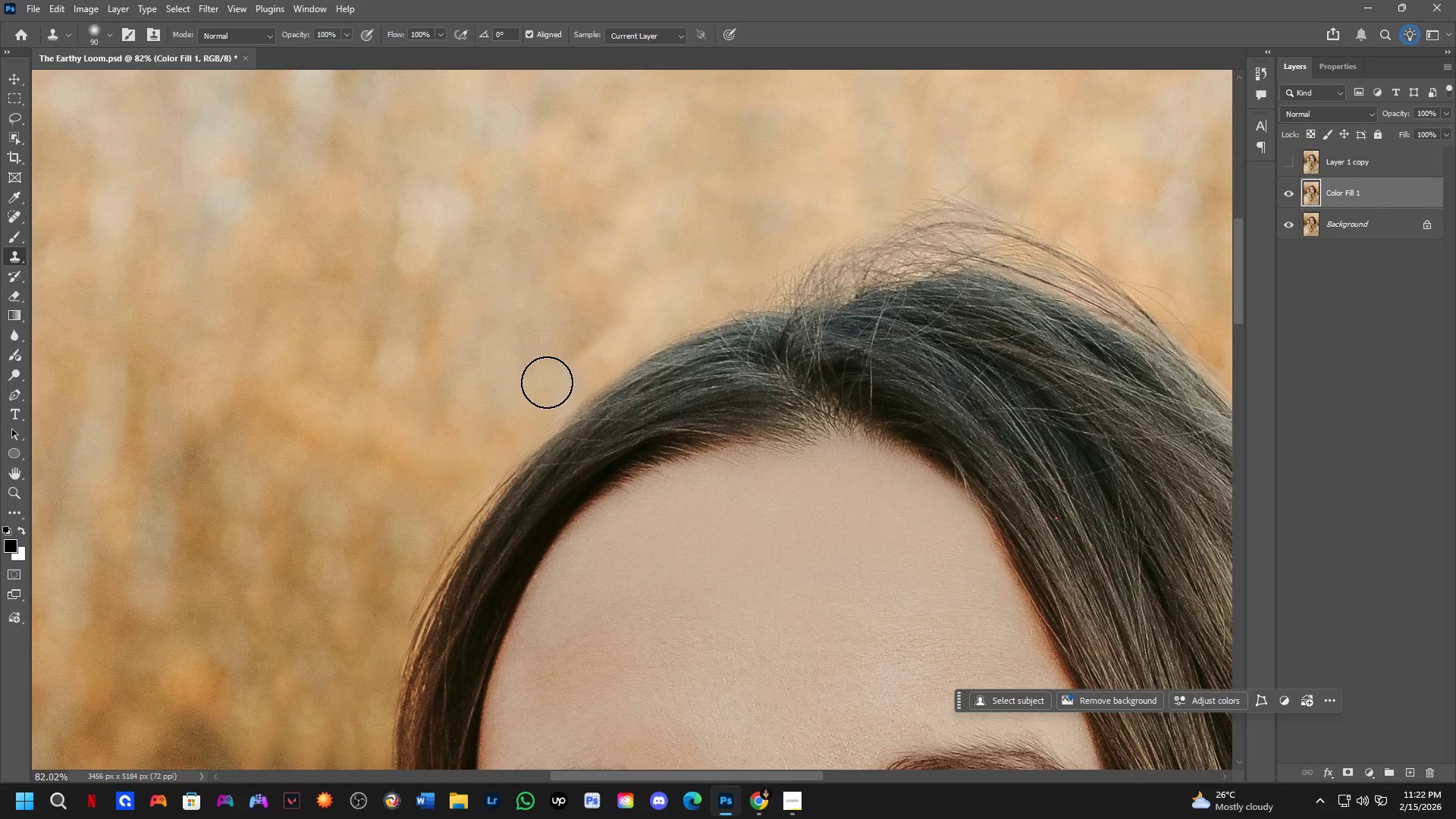 
left_click_drag(start_coordinate=[552, 378], to_coordinate=[383, 645])
 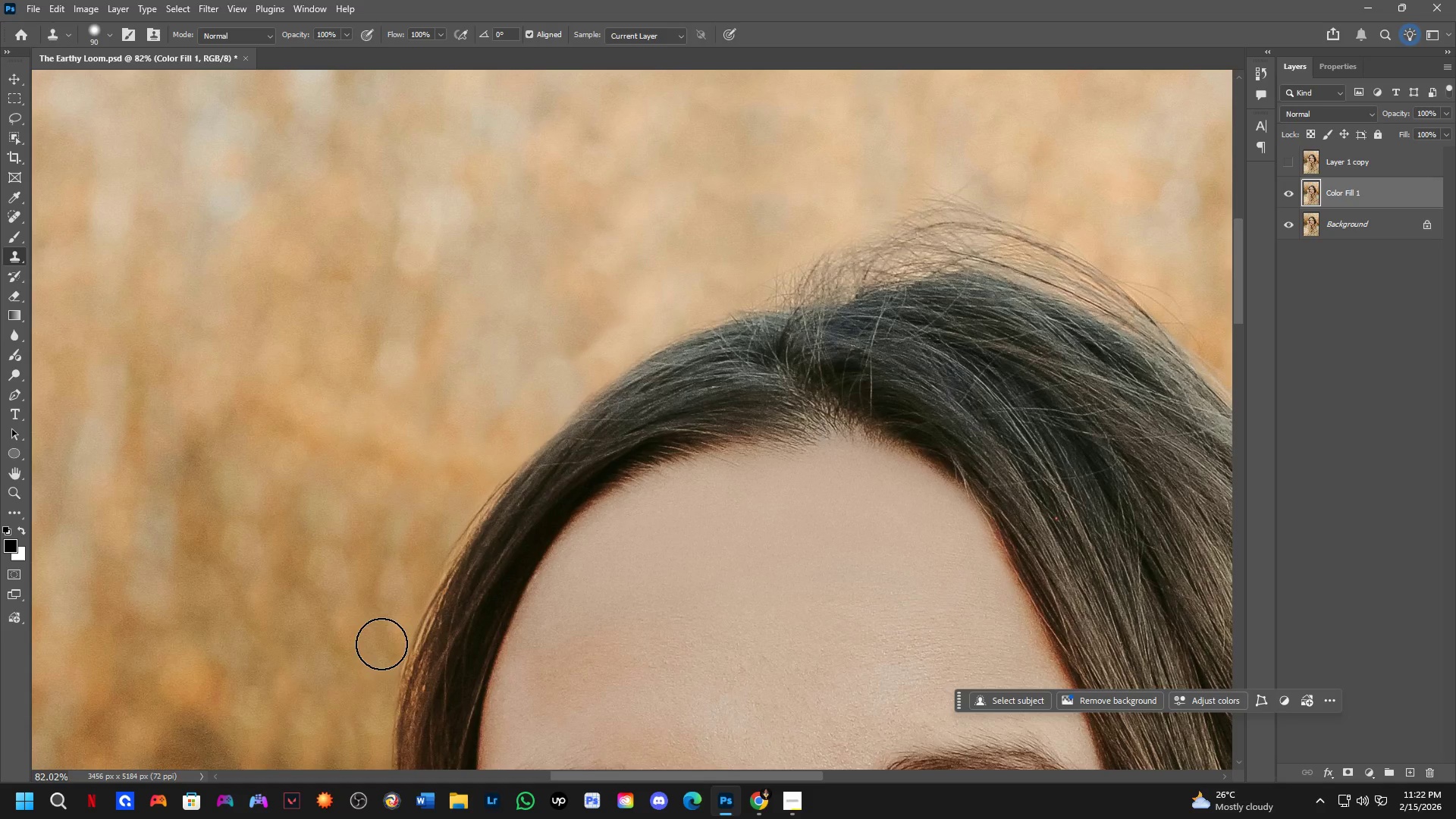 
left_click_drag(start_coordinate=[383, 634], to_coordinate=[545, 374])
 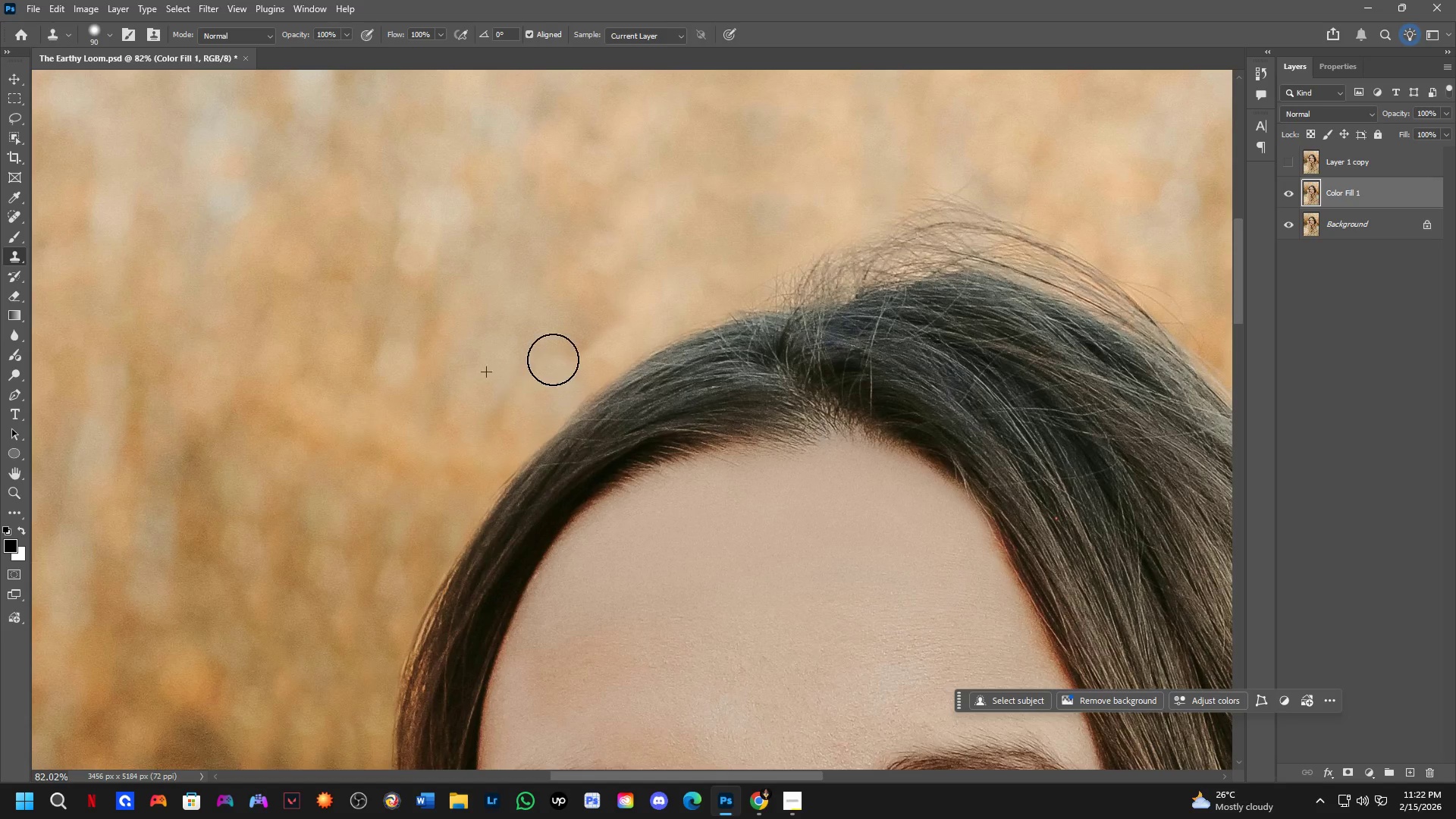 
key(Shift+ShiftLeft)
 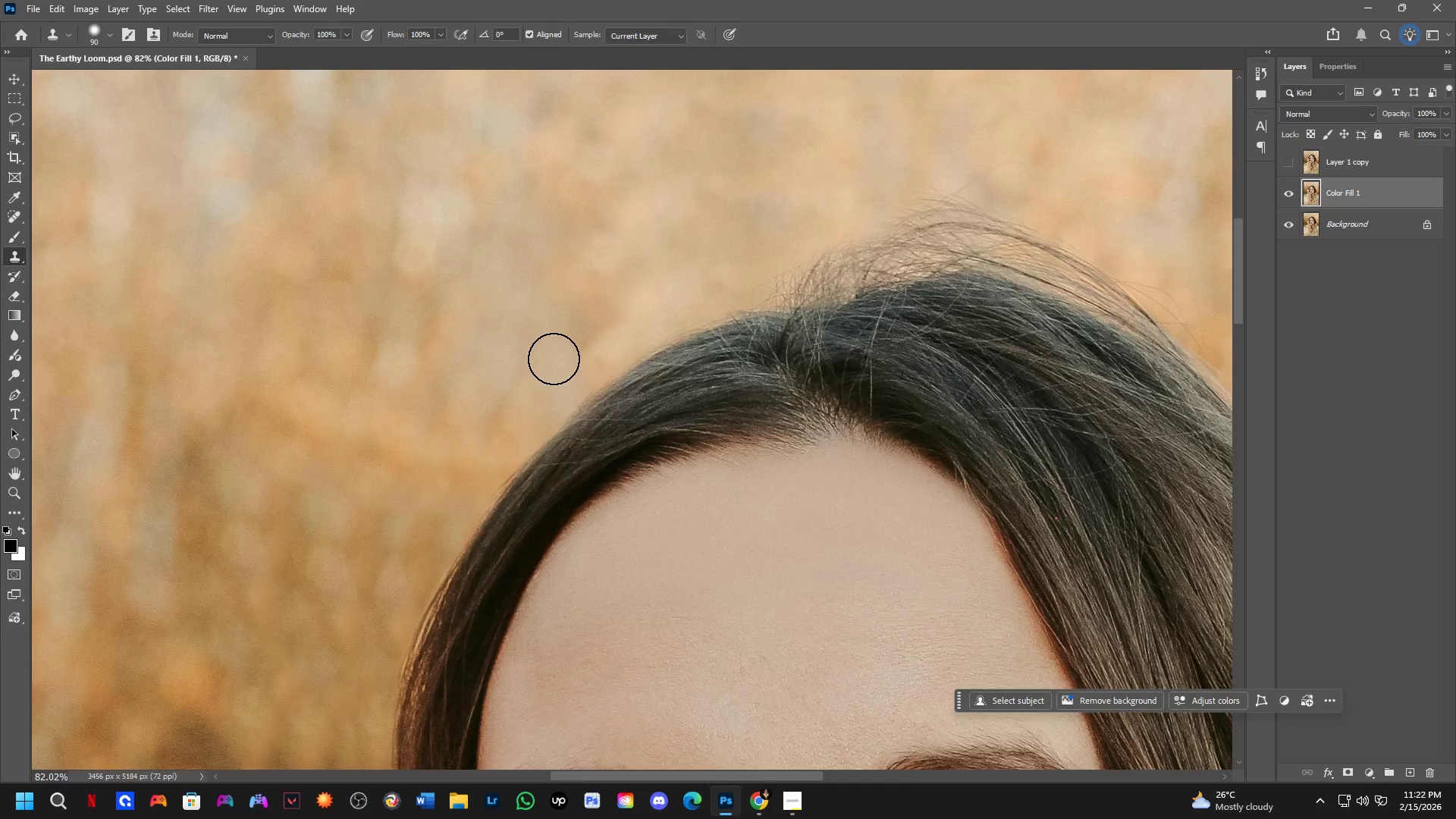 
hold_key(key=Space, duration=0.47)
 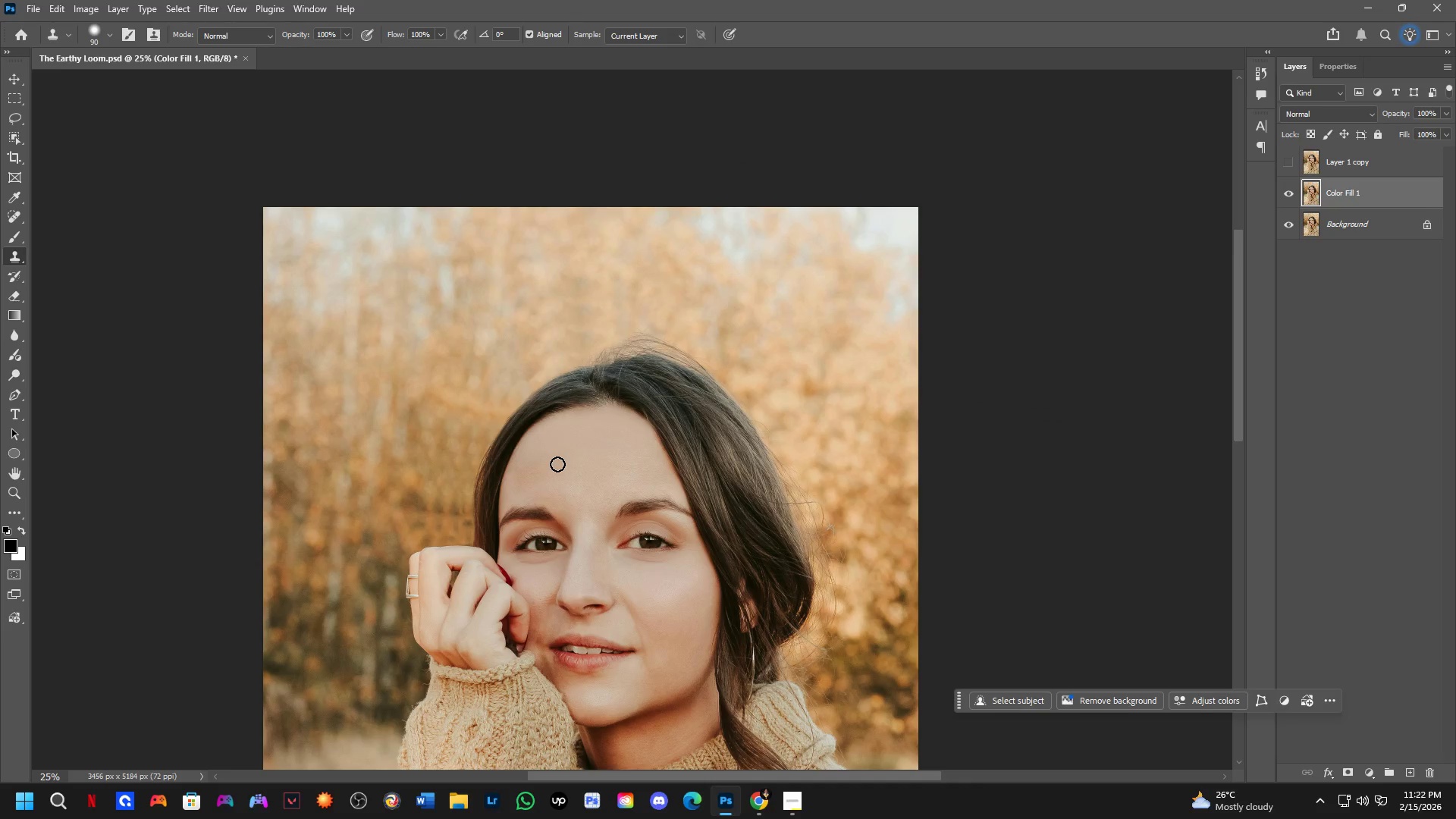 
left_click_drag(start_coordinate=[584, 497], to_coordinate=[554, 517])
 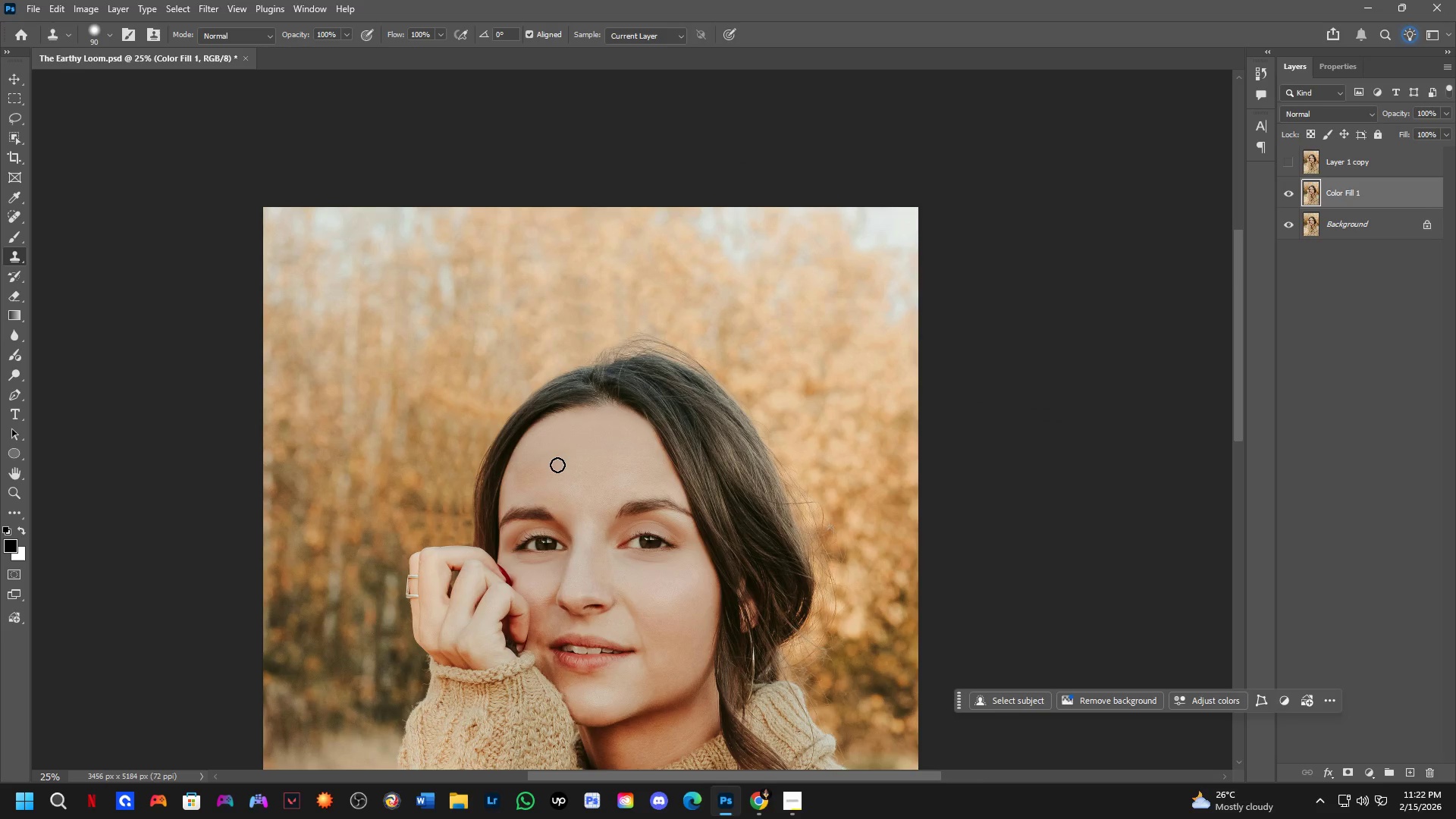 
scroll: coordinate [548, 369], scroll_direction: down, amount: 4.0
 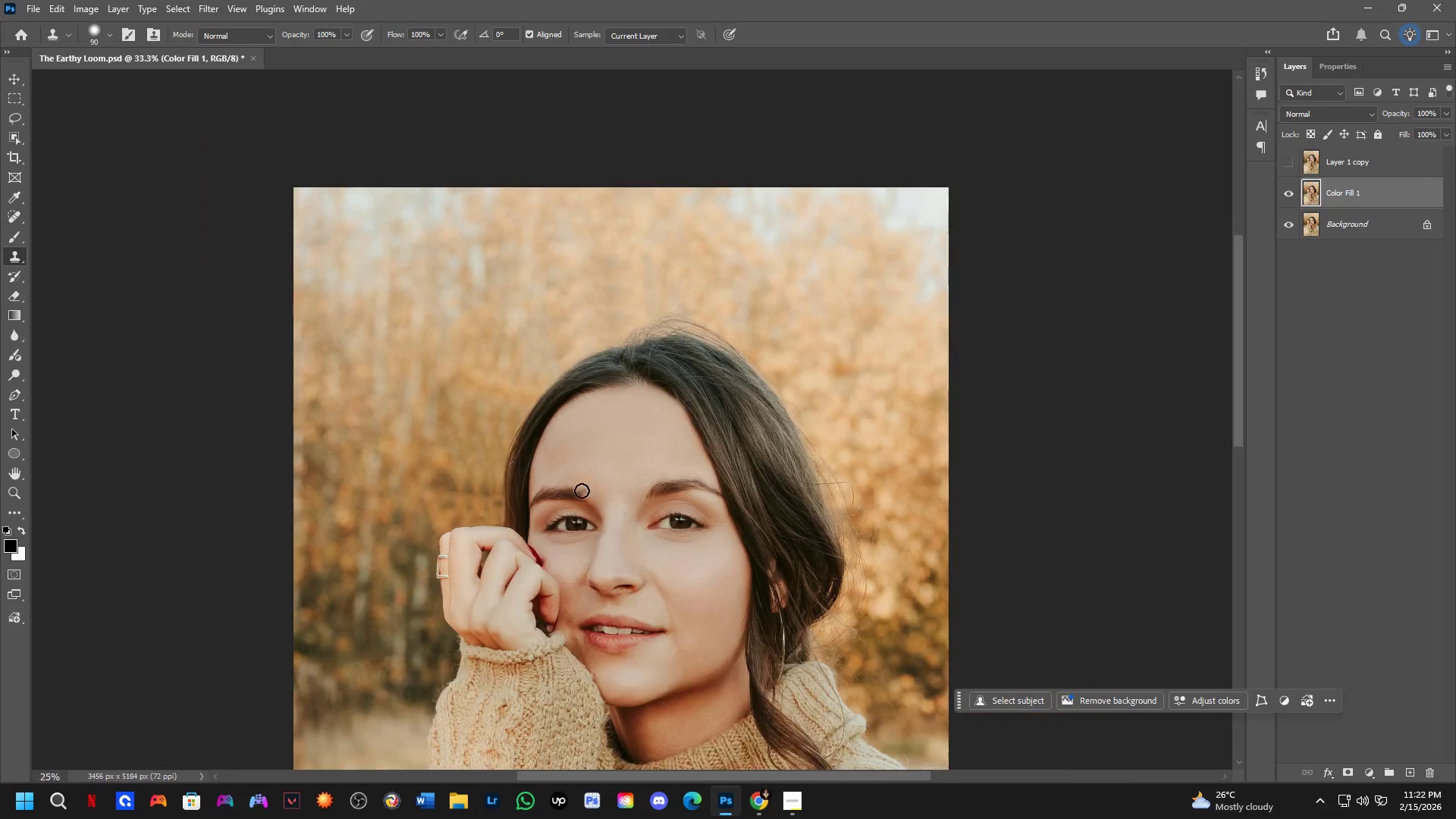 
hold_key(key=AltLeft, duration=0.52)
 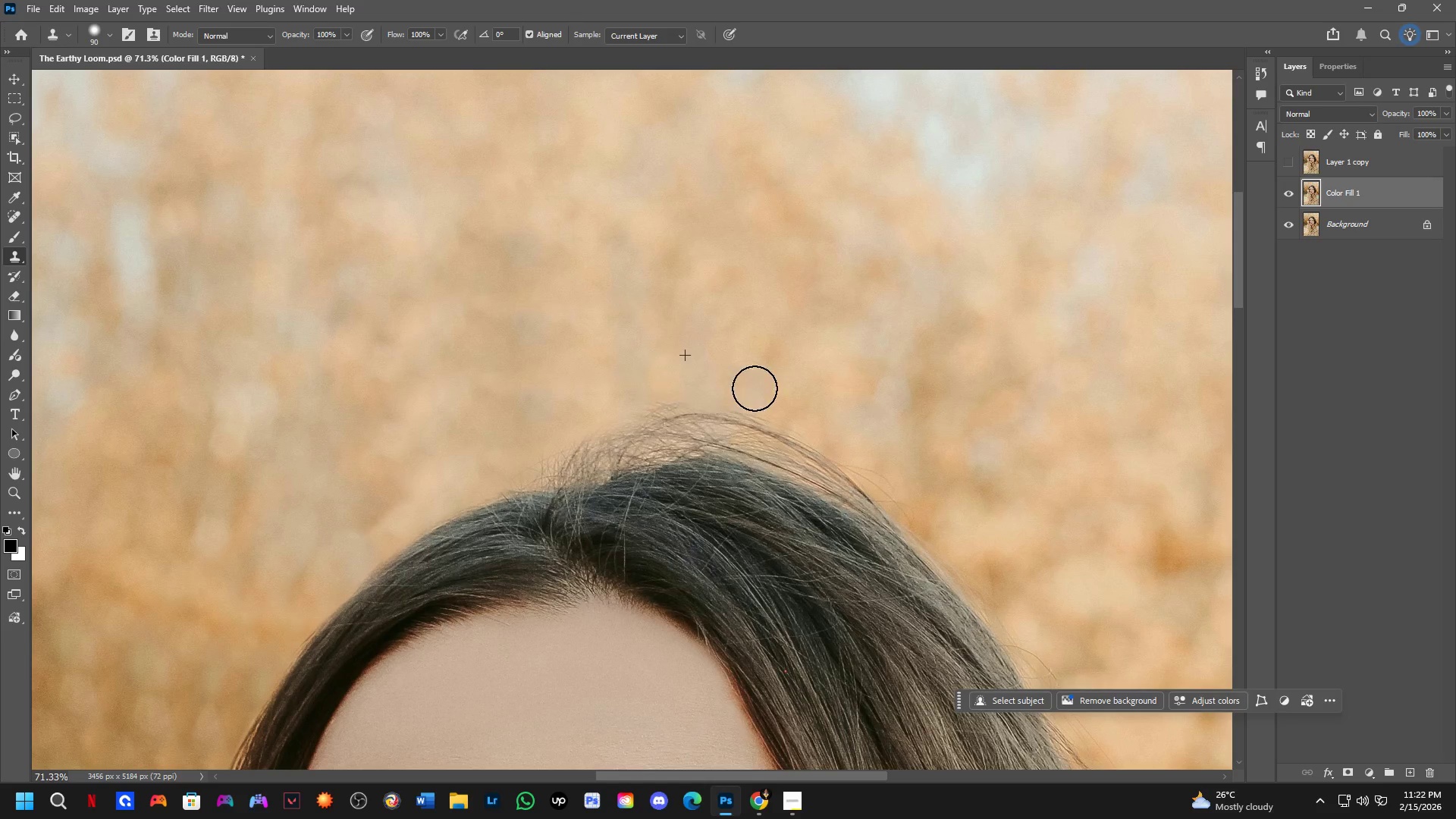 
scroll: coordinate [610, 298], scroll_direction: up, amount: 11.0
 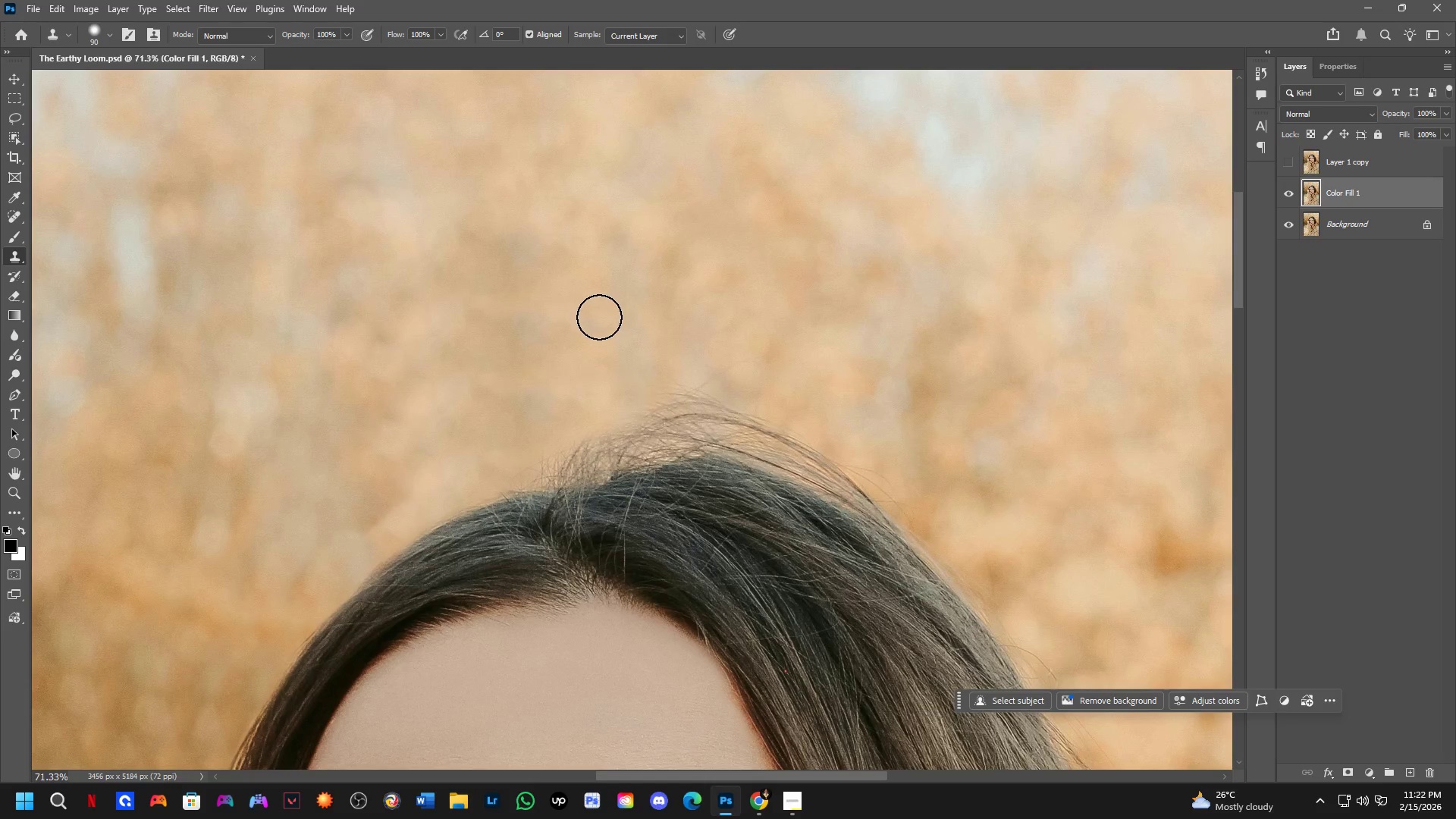 
left_click([600, 340])
 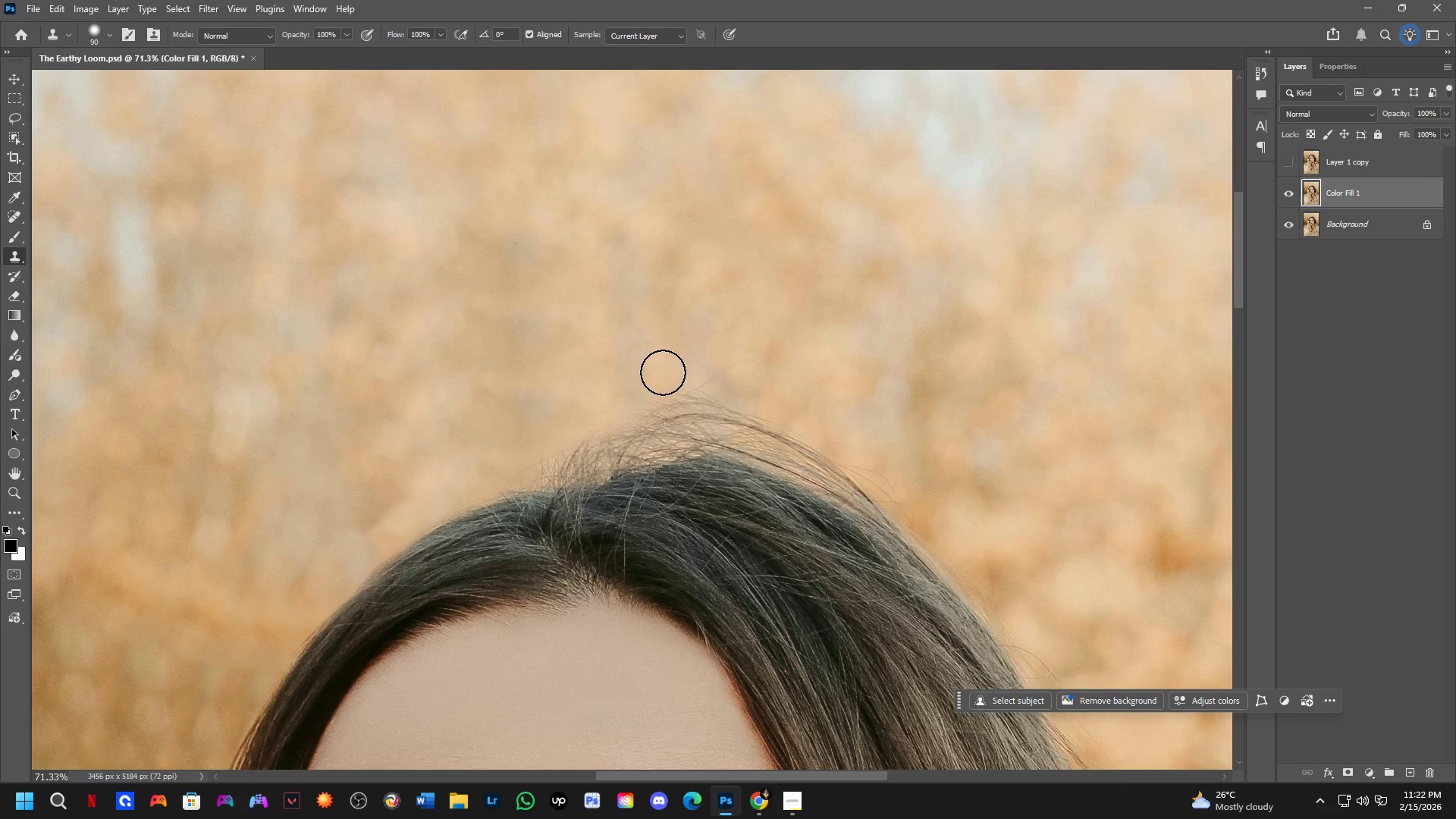 
left_click_drag(start_coordinate=[666, 375], to_coordinate=[755, 387])
 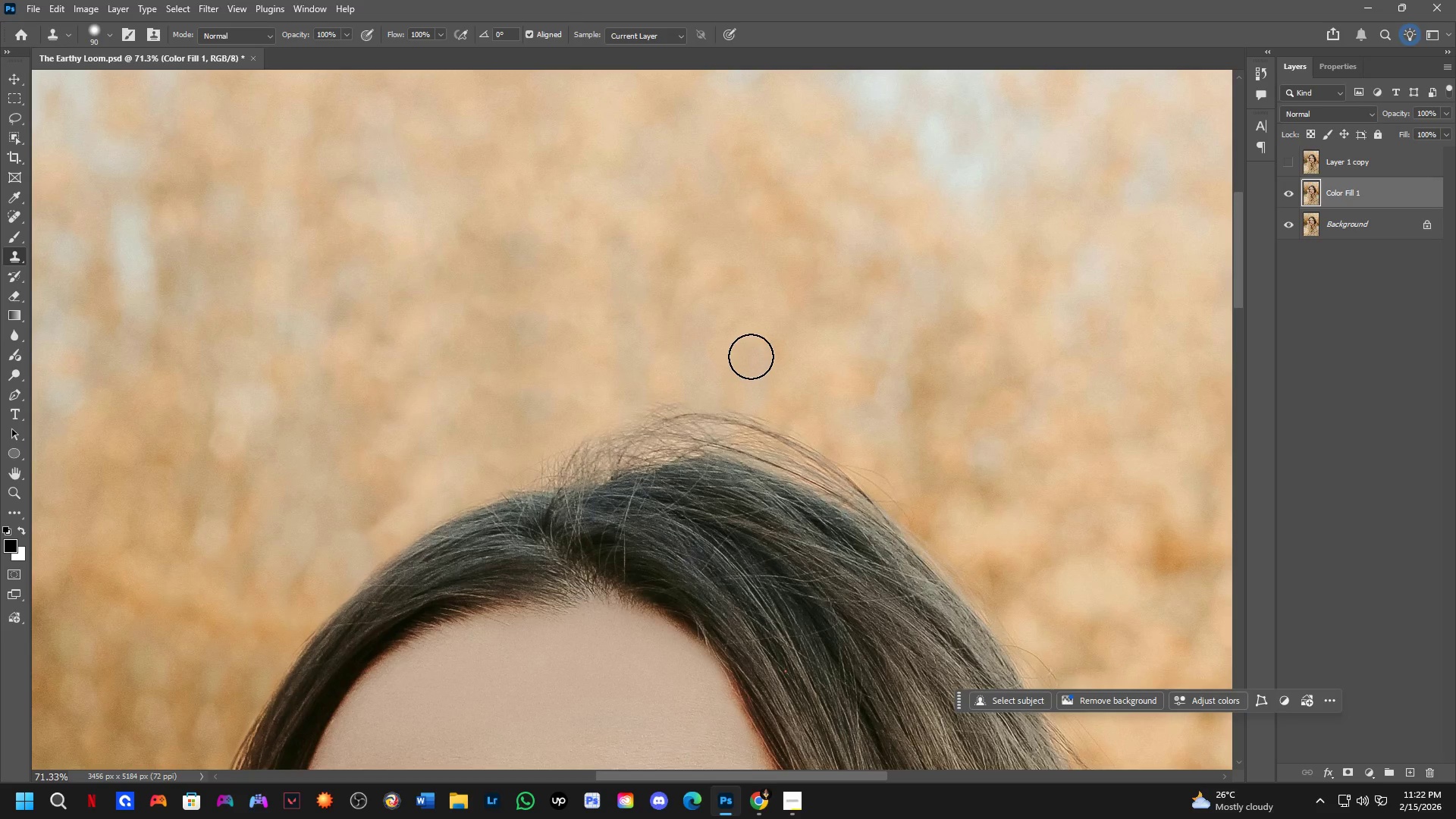 
key(Alt+AltLeft)
 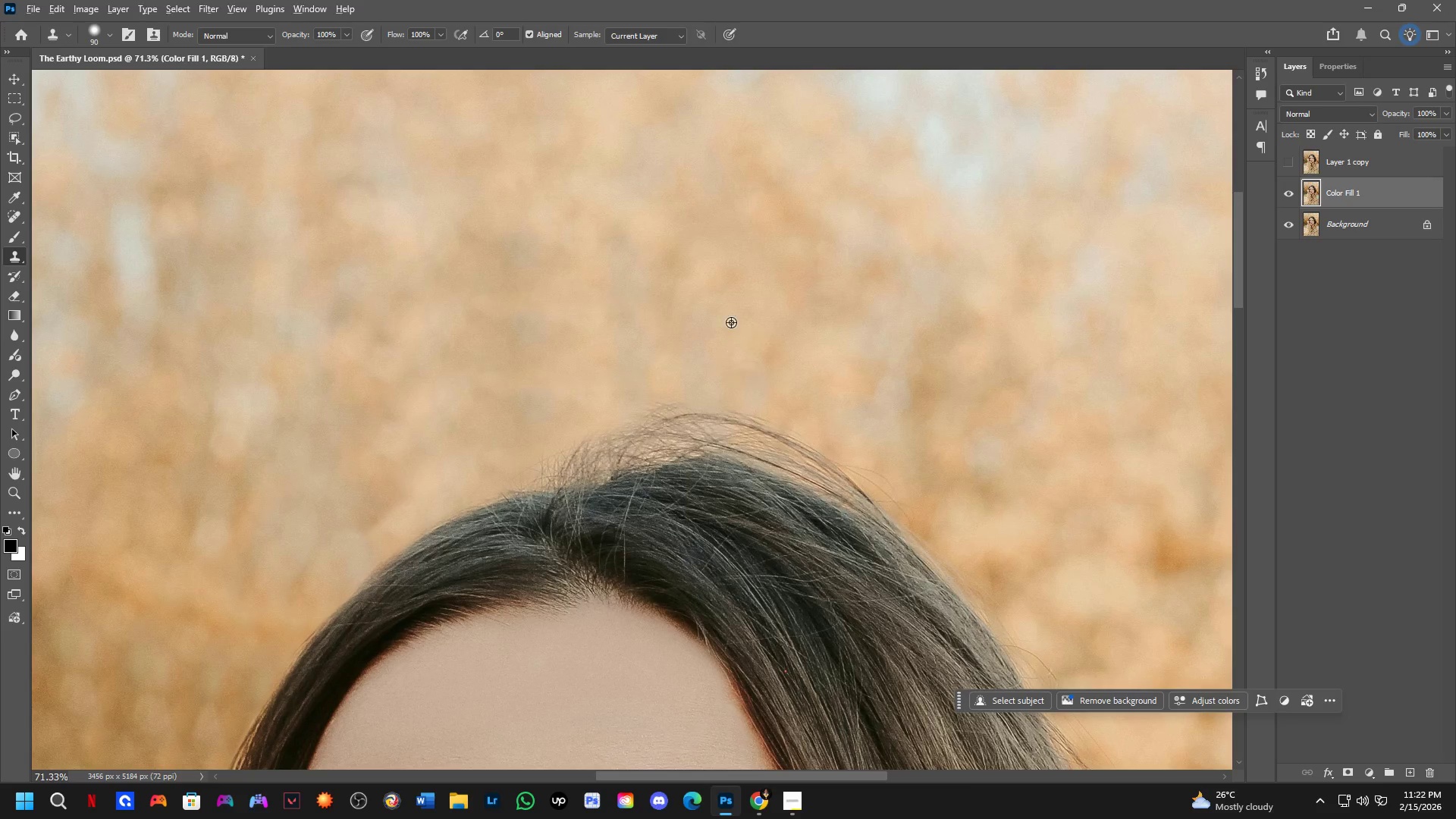 
left_click([731, 322])
 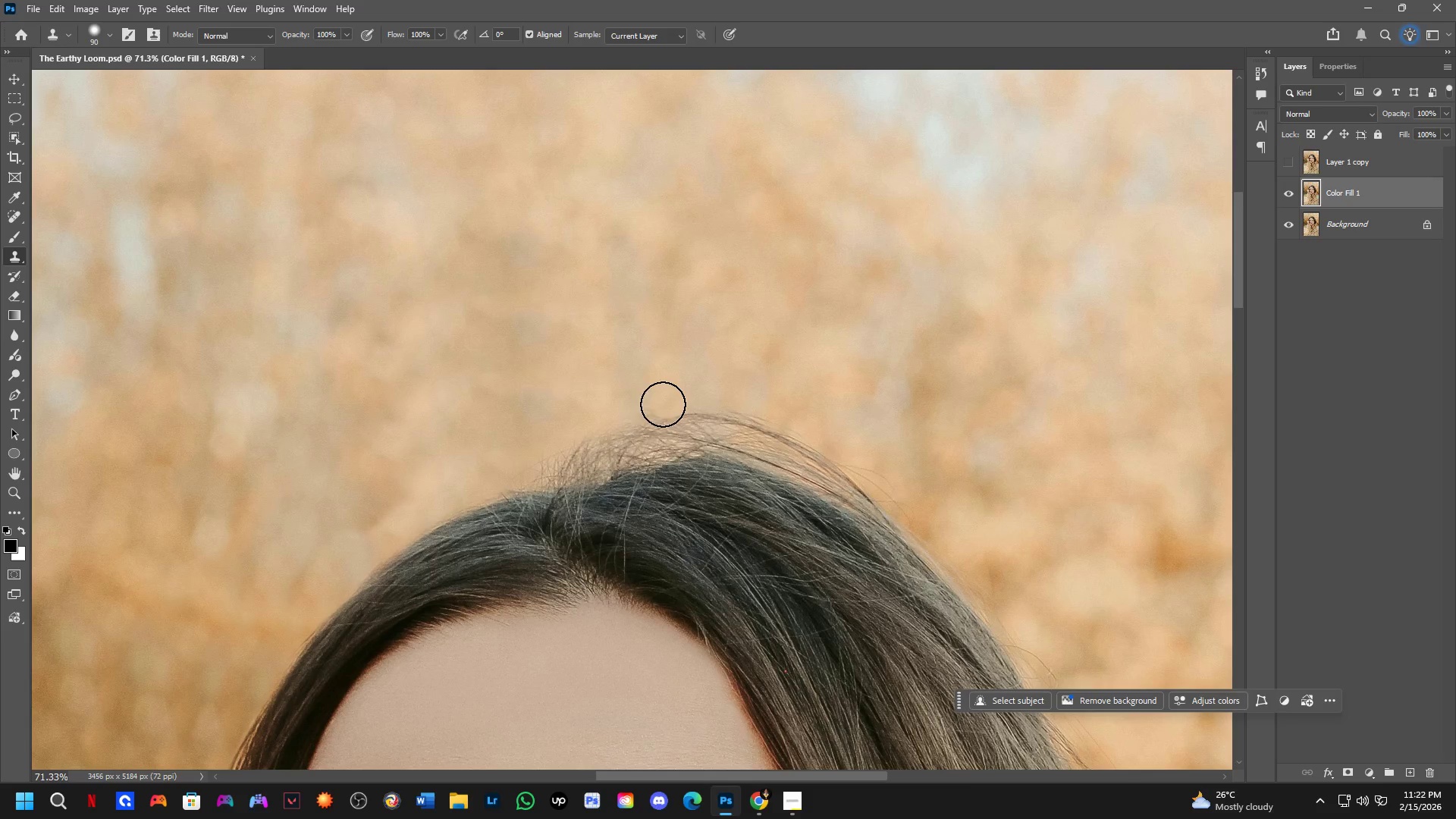 
left_click_drag(start_coordinate=[659, 410], to_coordinate=[790, 420])
 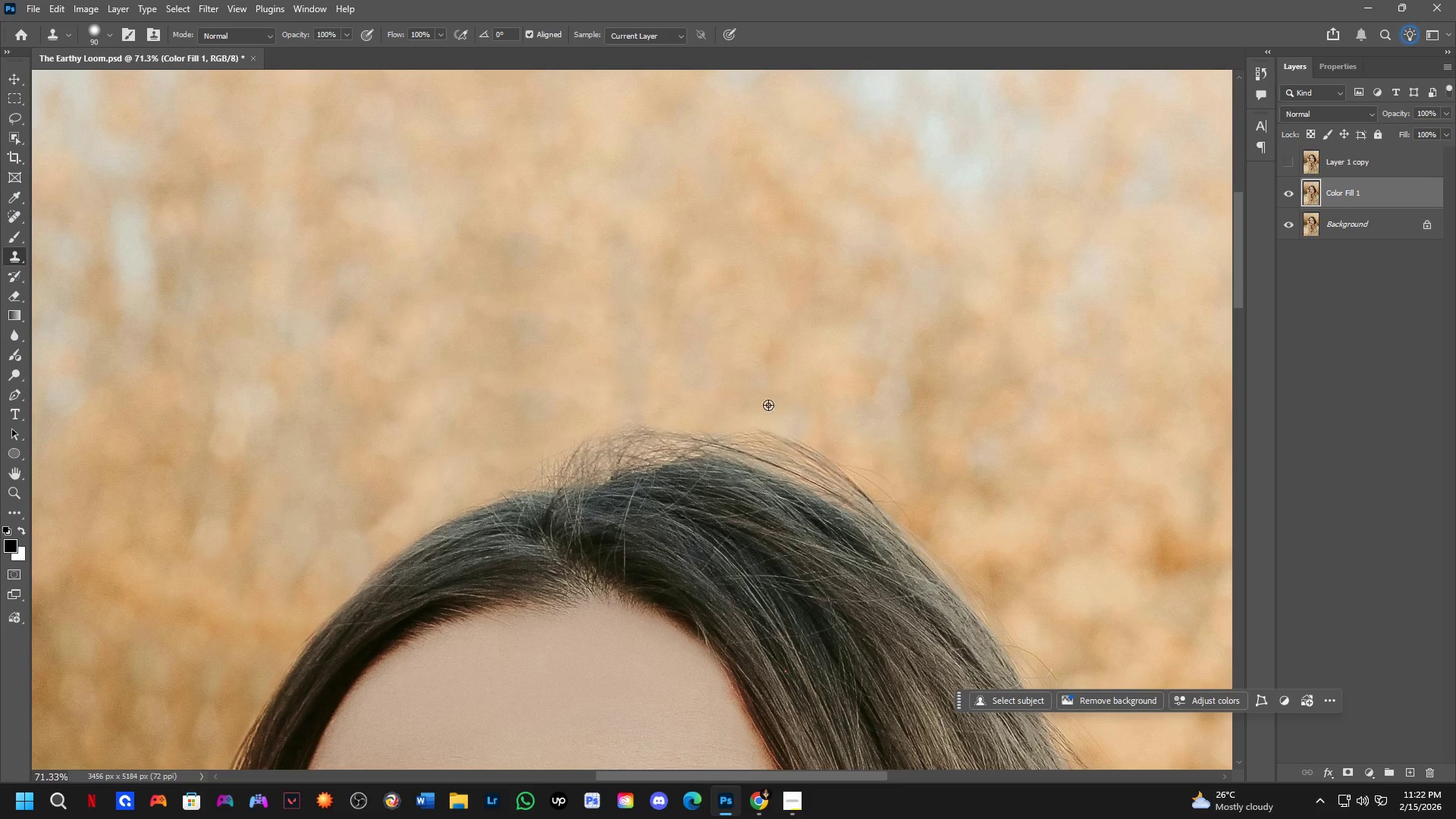 
hold_key(key=AltLeft, duration=0.45)
 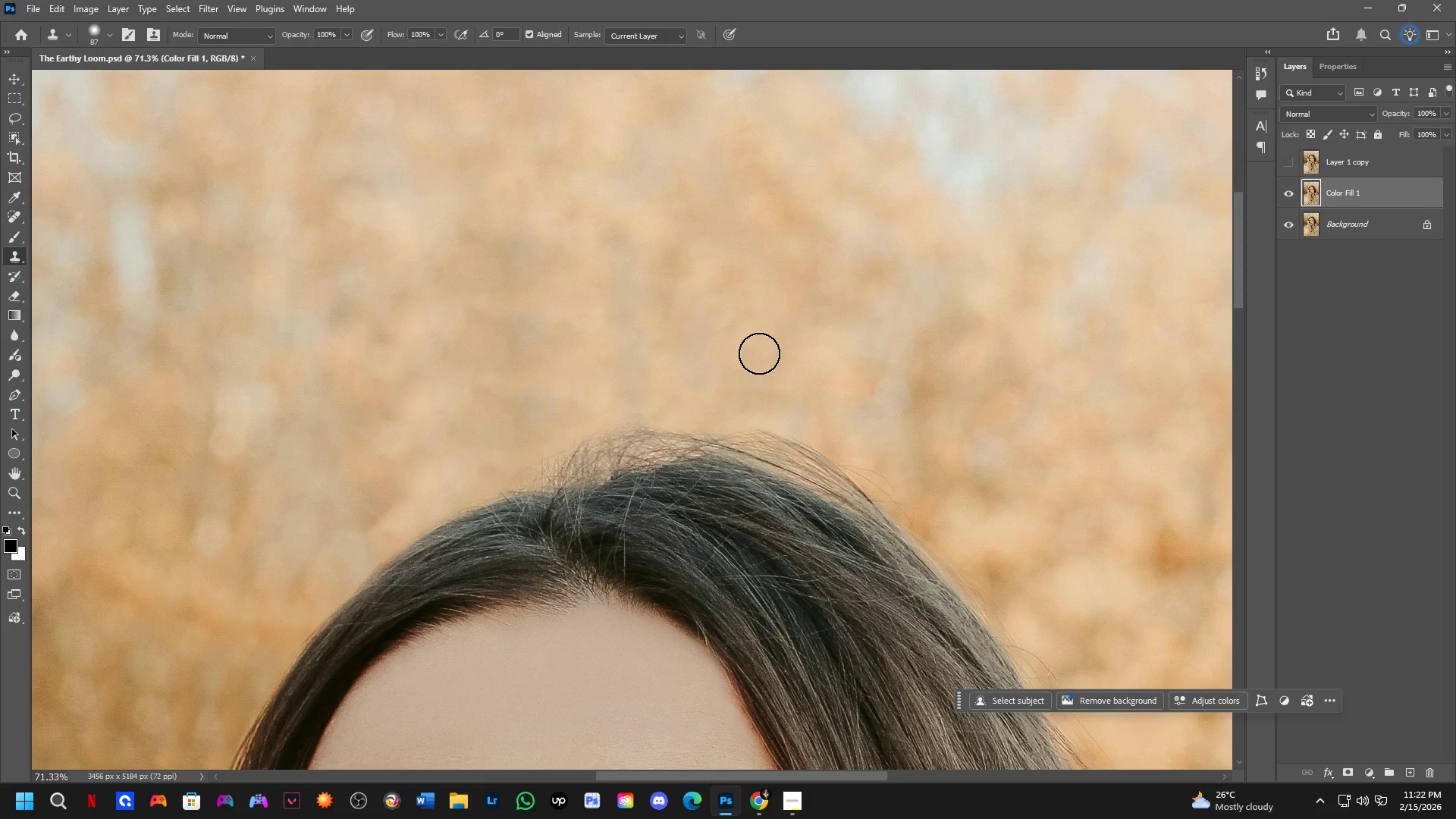 
key(Alt+AltLeft)
 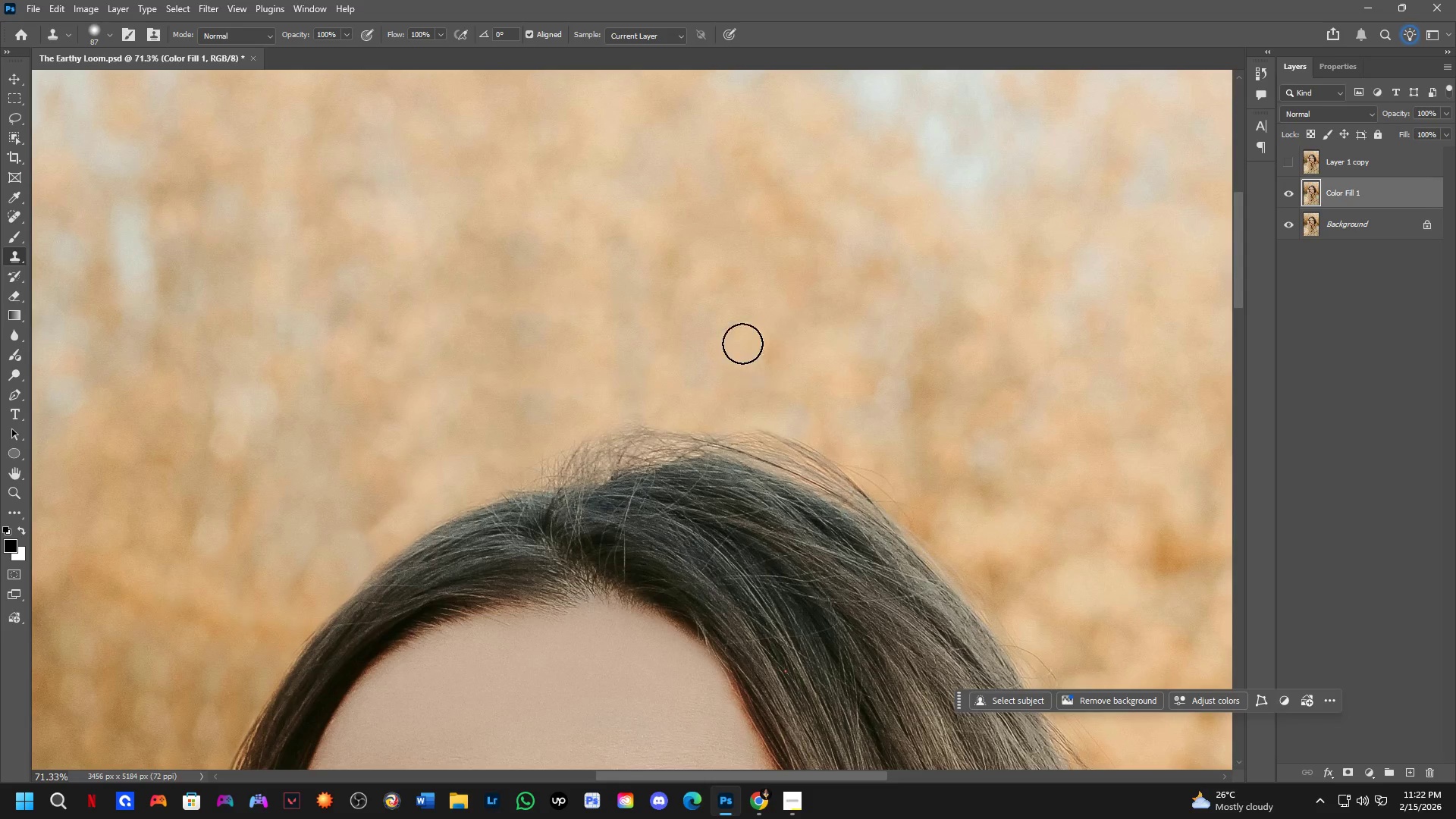 
hold_key(key=AltLeft, duration=0.47)
left_click([698, 337])
 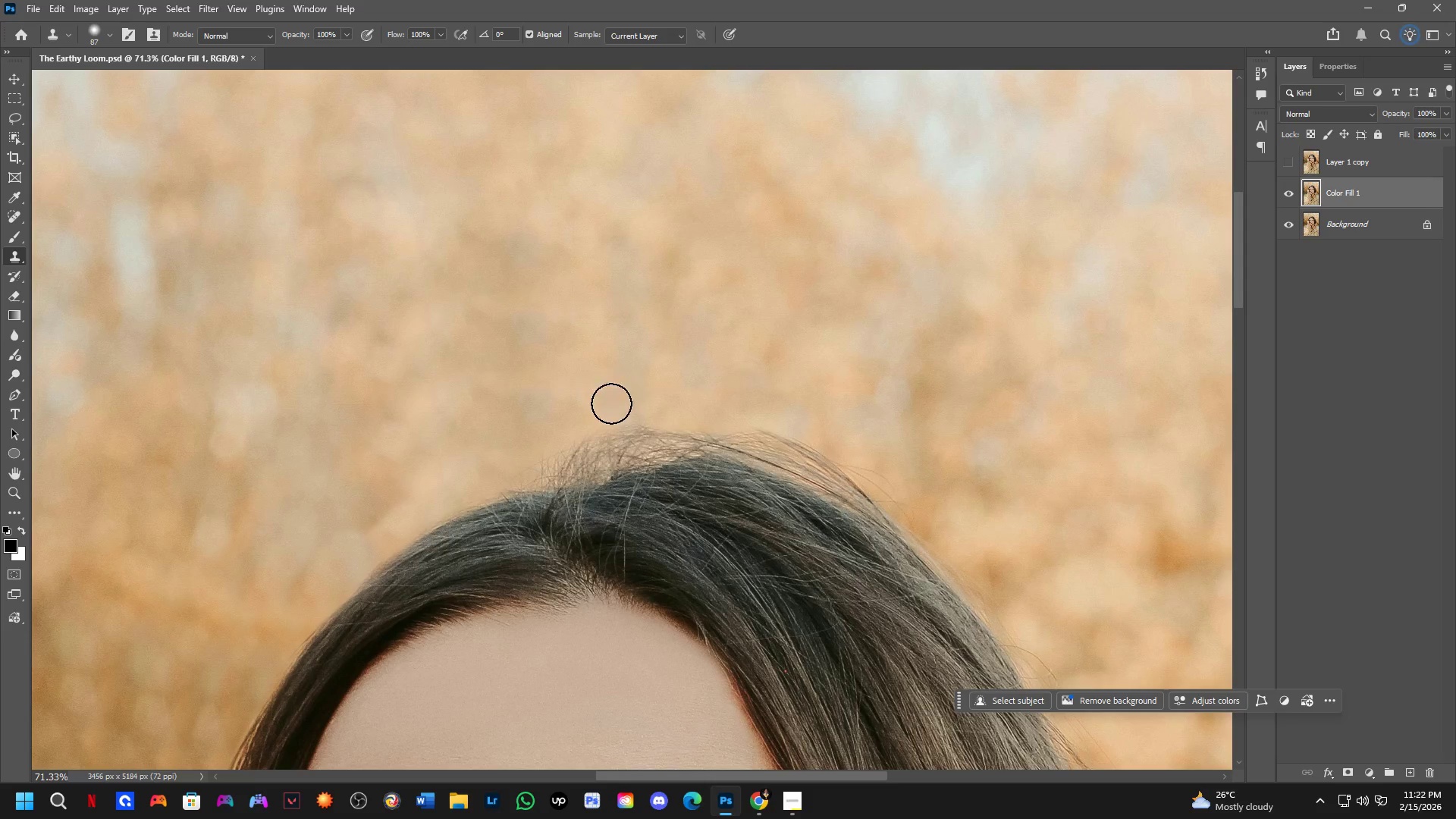 
left_click_drag(start_coordinate=[627, 413], to_coordinate=[712, 415])
 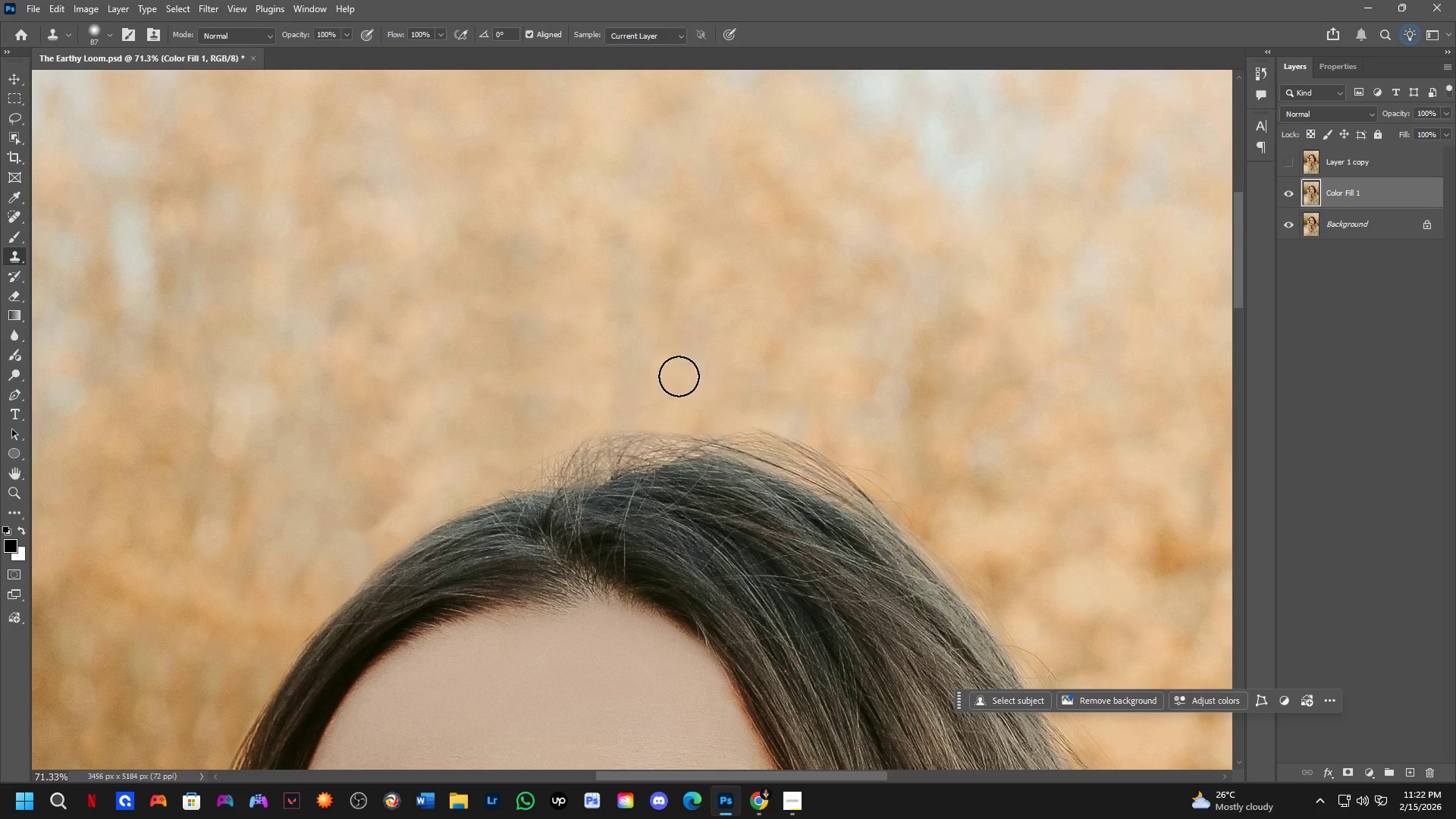 
hold_key(key=AltLeft, duration=0.41)
left_click([642, 328])
 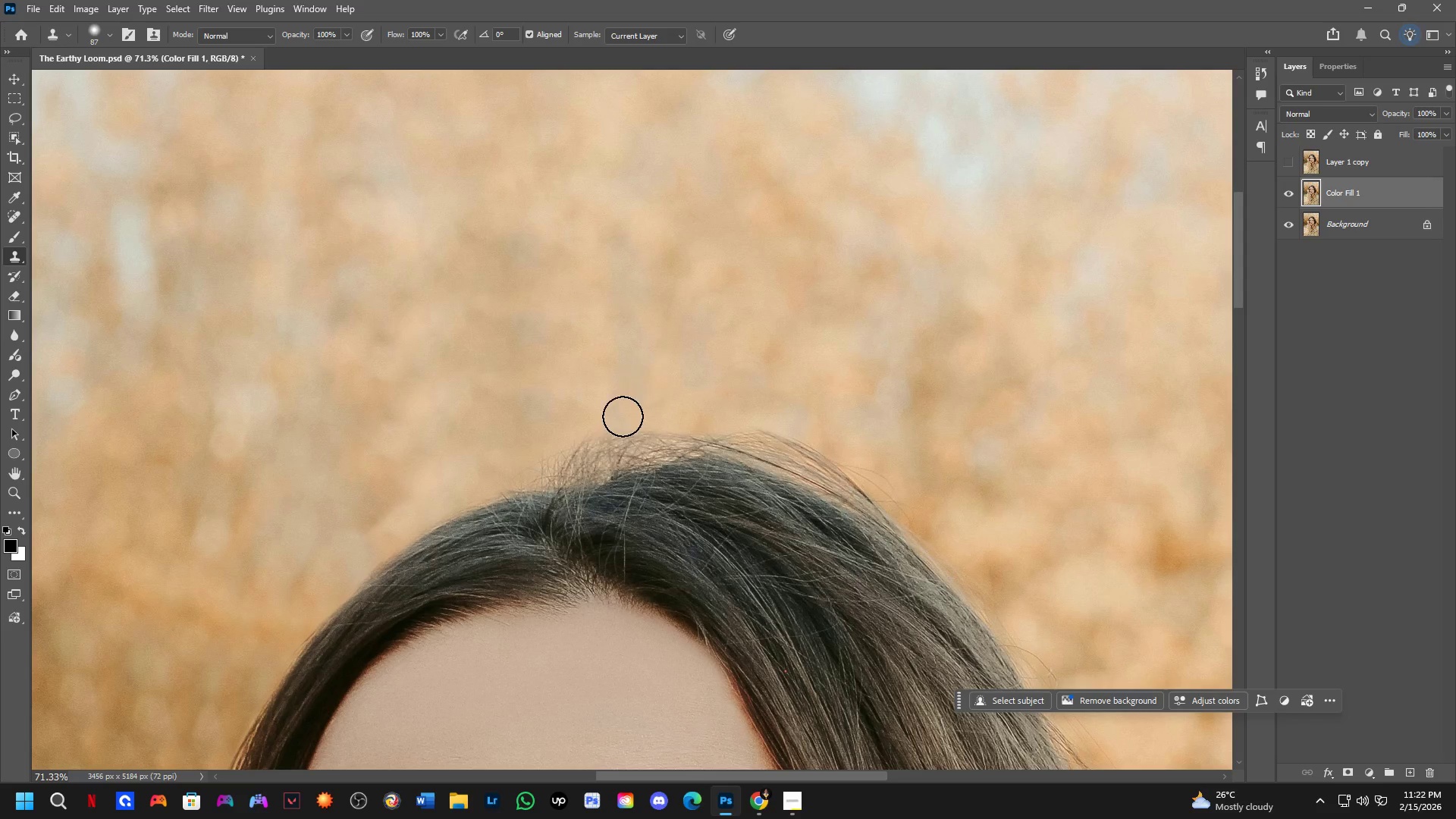 
left_click_drag(start_coordinate=[624, 419], to_coordinate=[674, 435])
 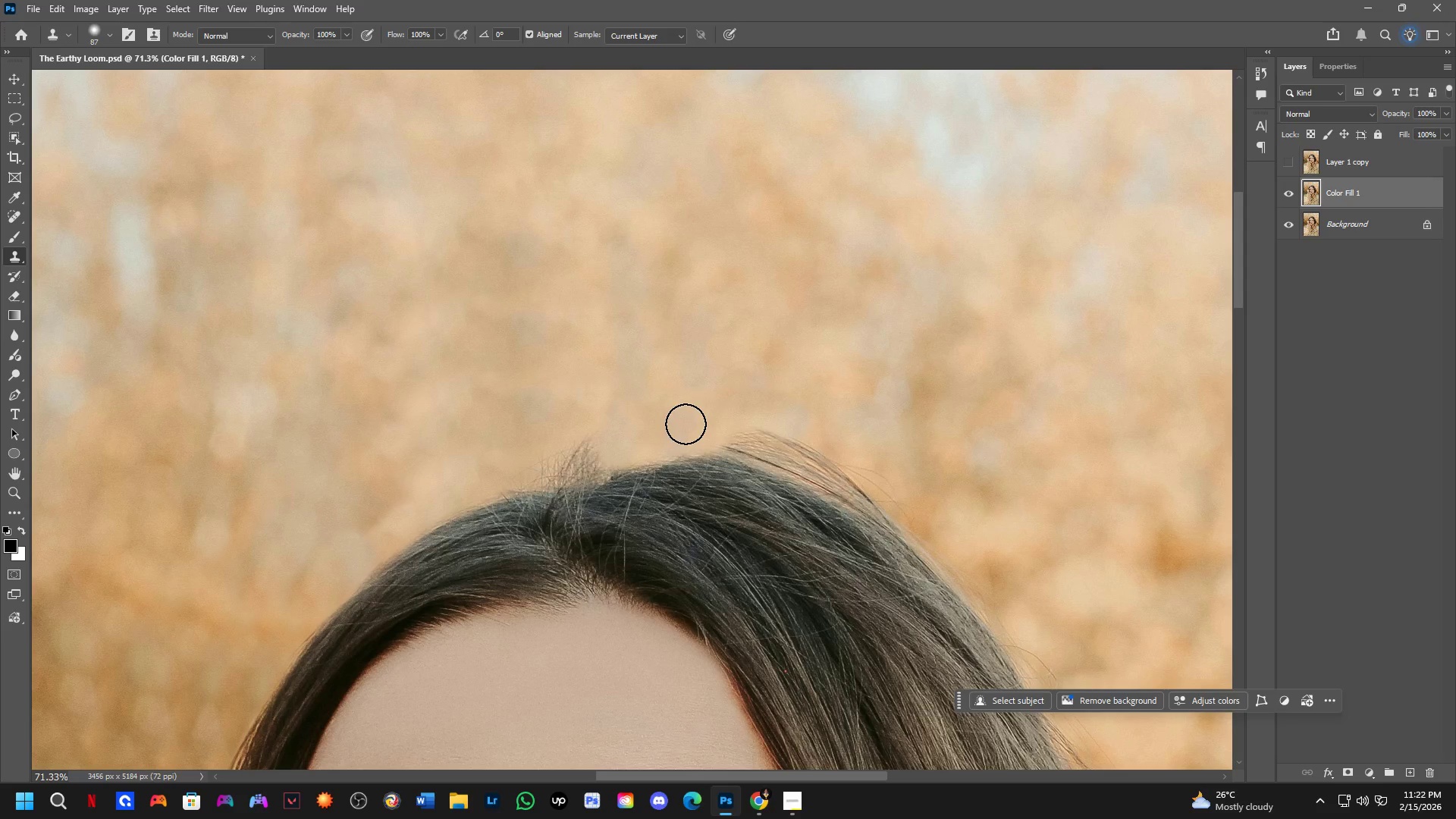 
hold_key(key=AltLeft, duration=0.47)
 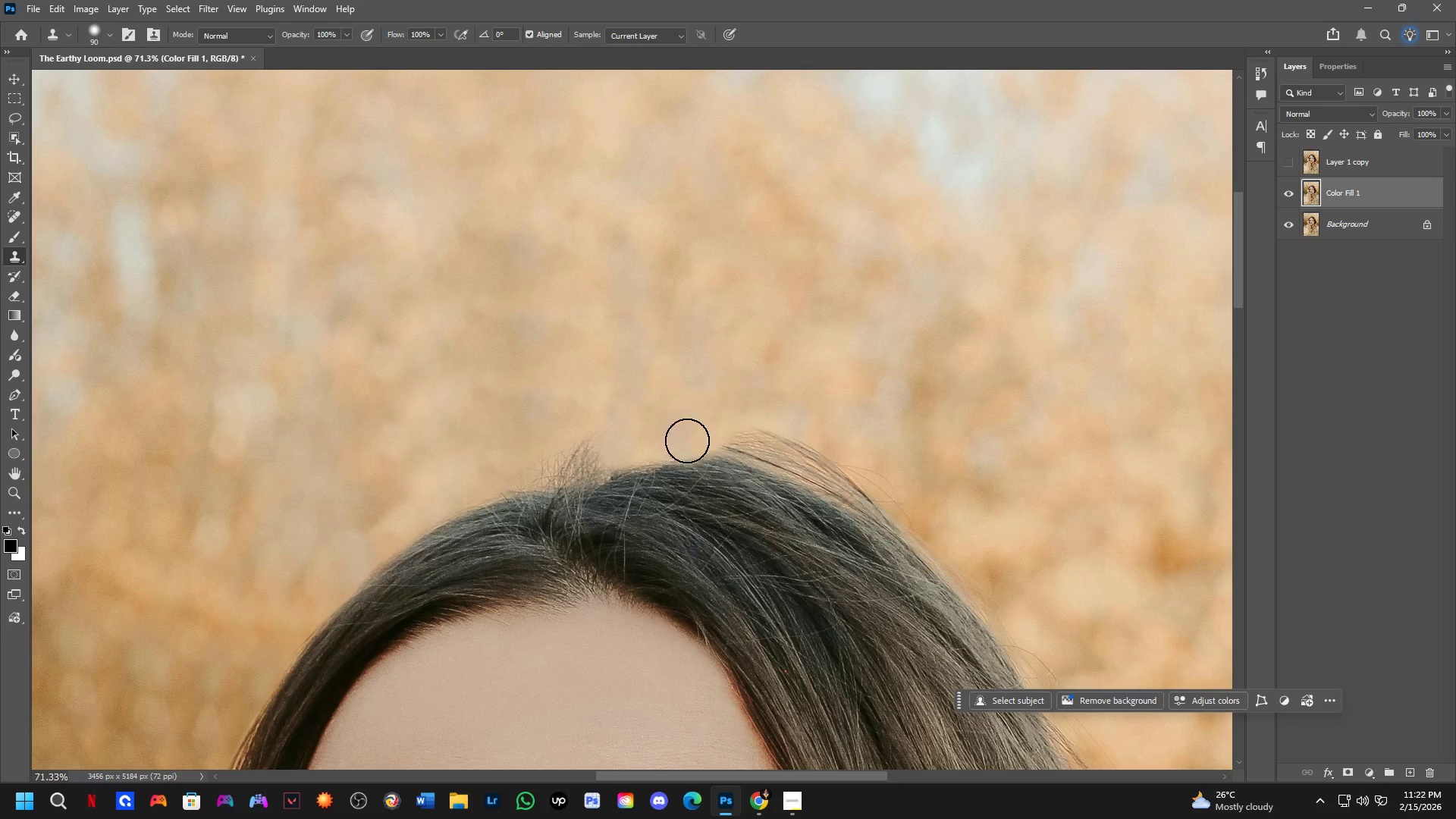 
key(Alt+AltLeft)
 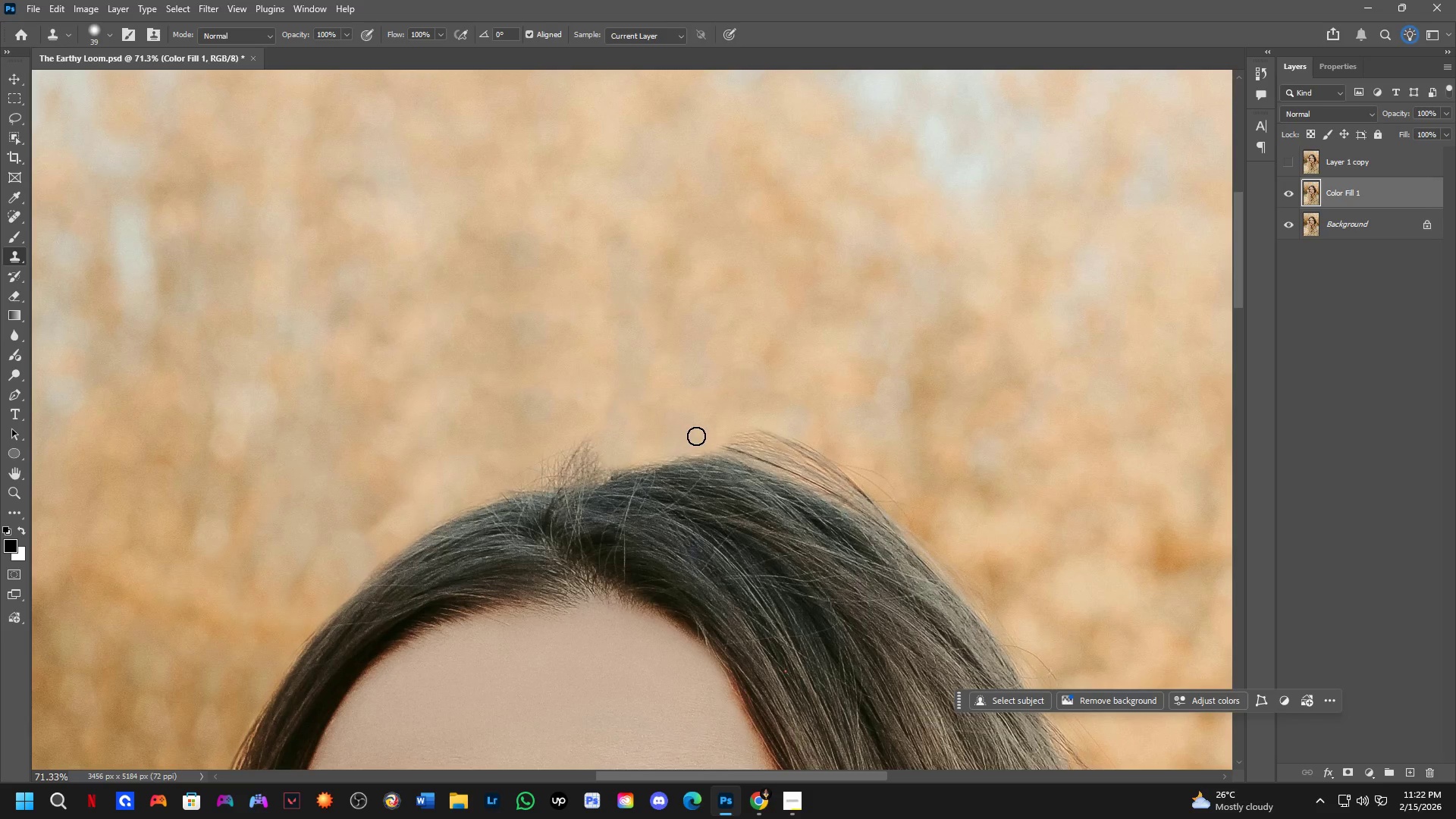 
left_click_drag(start_coordinate=[690, 444], to_coordinate=[609, 463])
 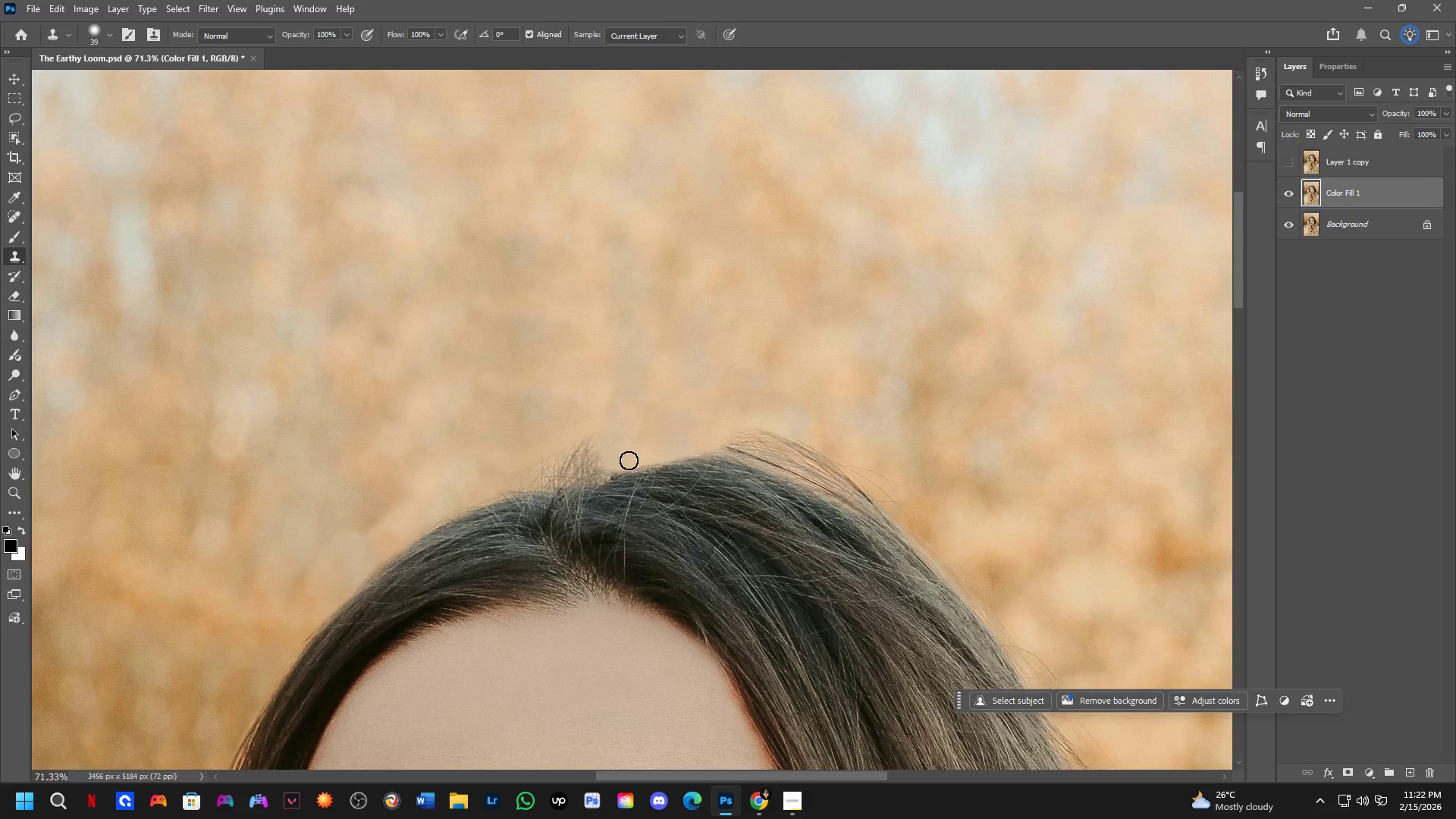 
left_click_drag(start_coordinate=[626, 461], to_coordinate=[523, 483])
 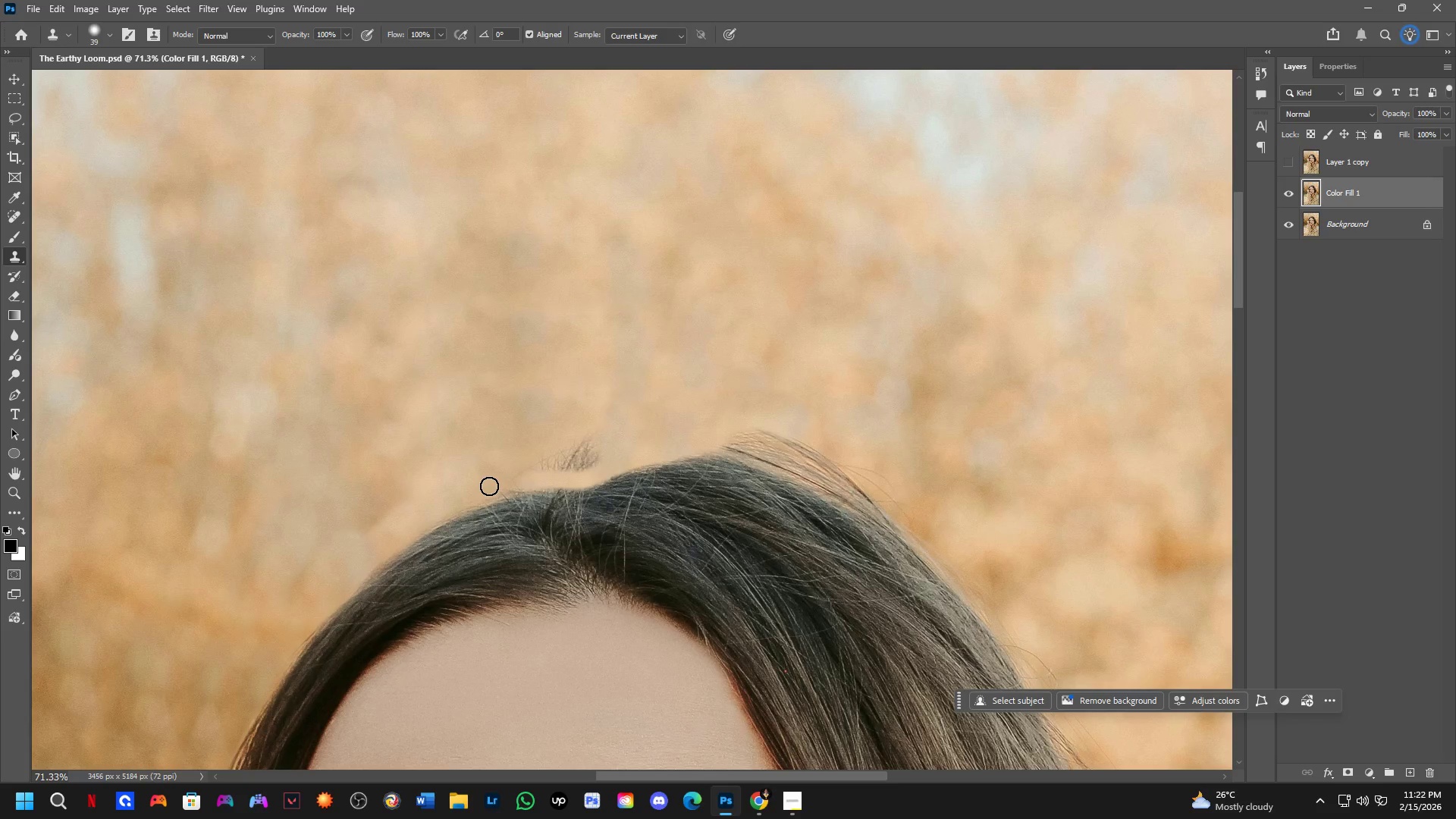 
left_click_drag(start_coordinate=[489, 486], to_coordinate=[705, 431])
 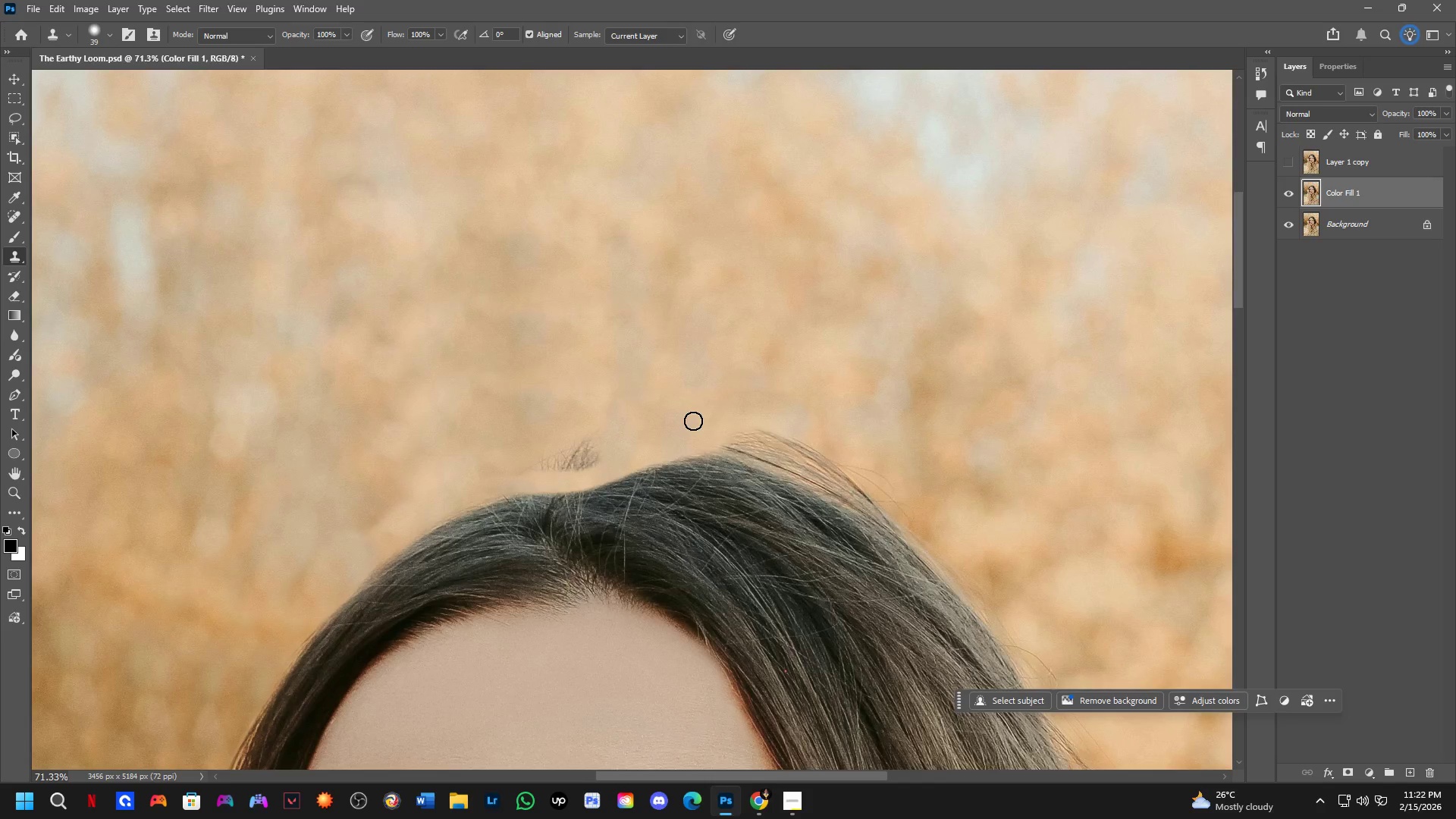 
scroll: coordinate [673, 396], scroll_direction: down, amount: 8.0
 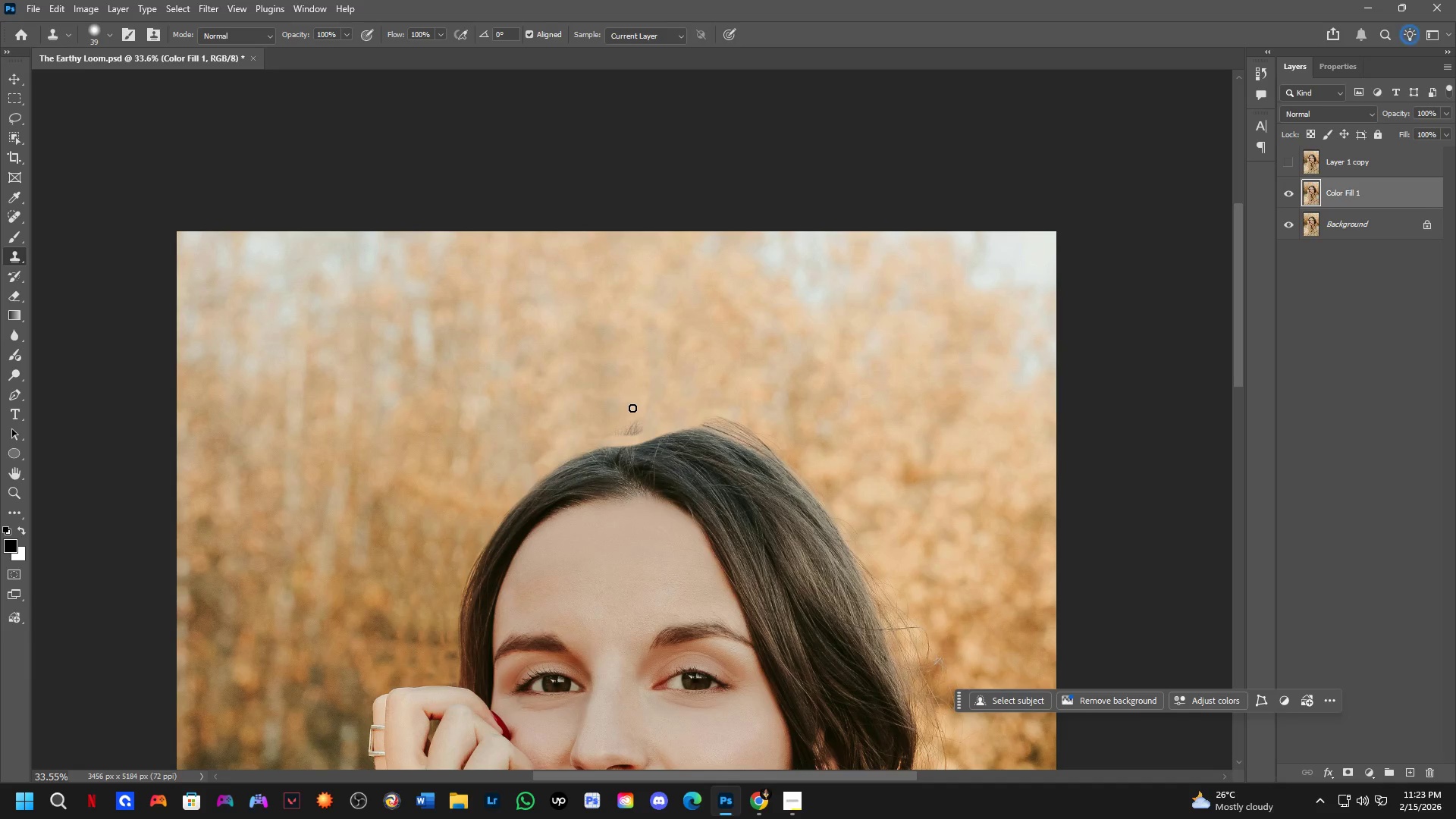 
hold_key(key=AltLeft, duration=0.33)
 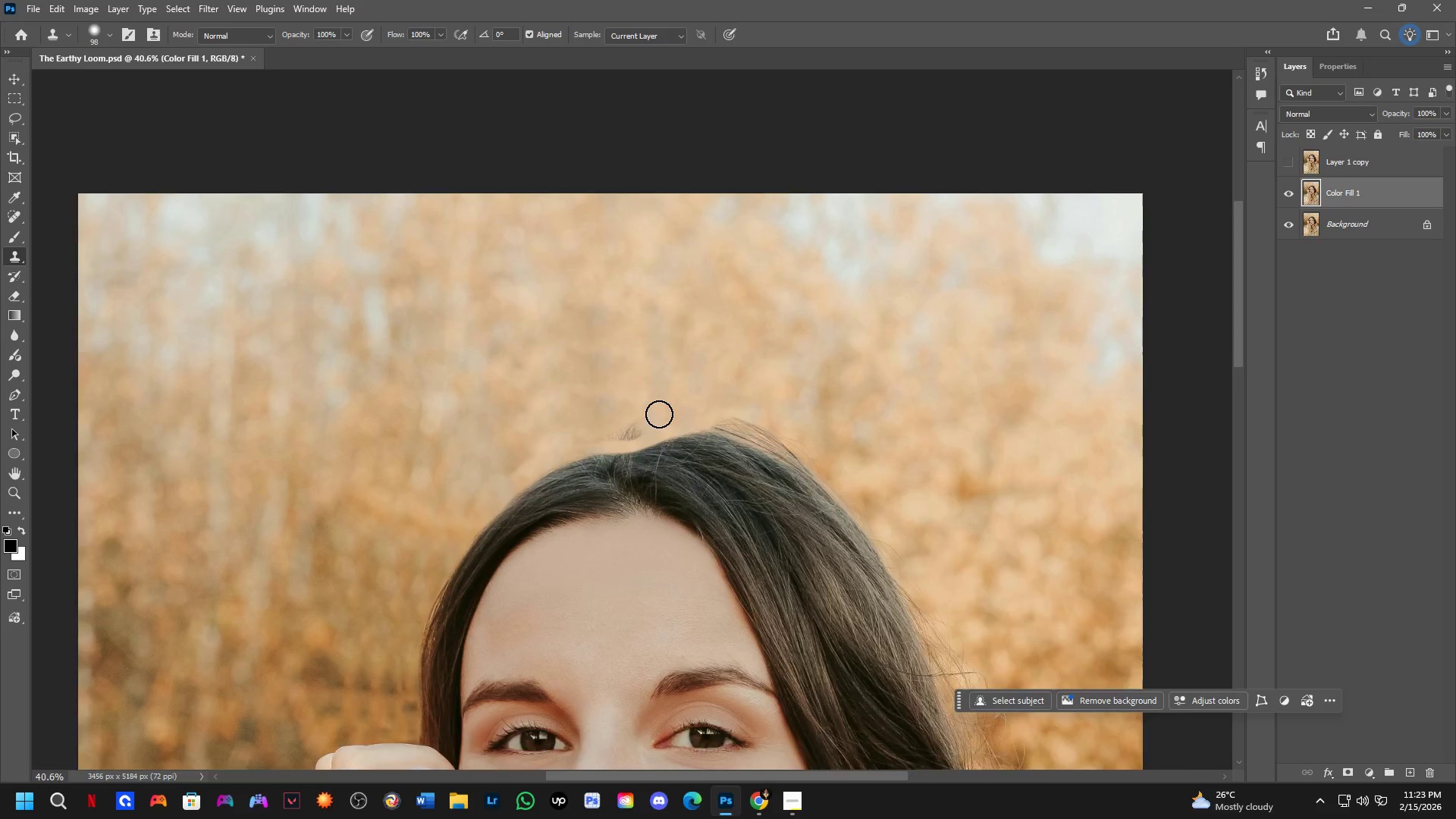 
scroll: coordinate [648, 413], scroll_direction: up, amount: 2.0
 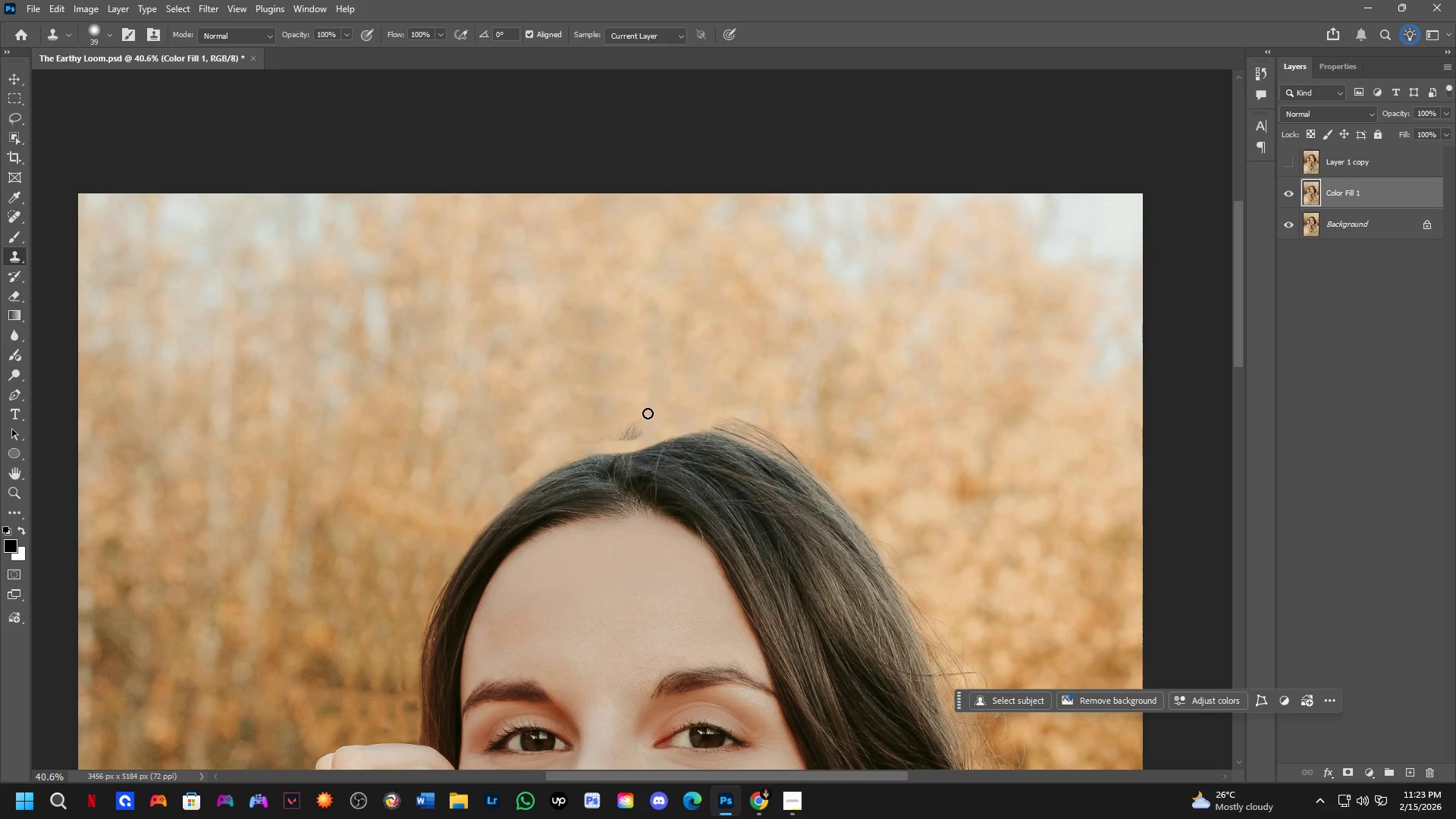 
key(Alt+AltLeft)
 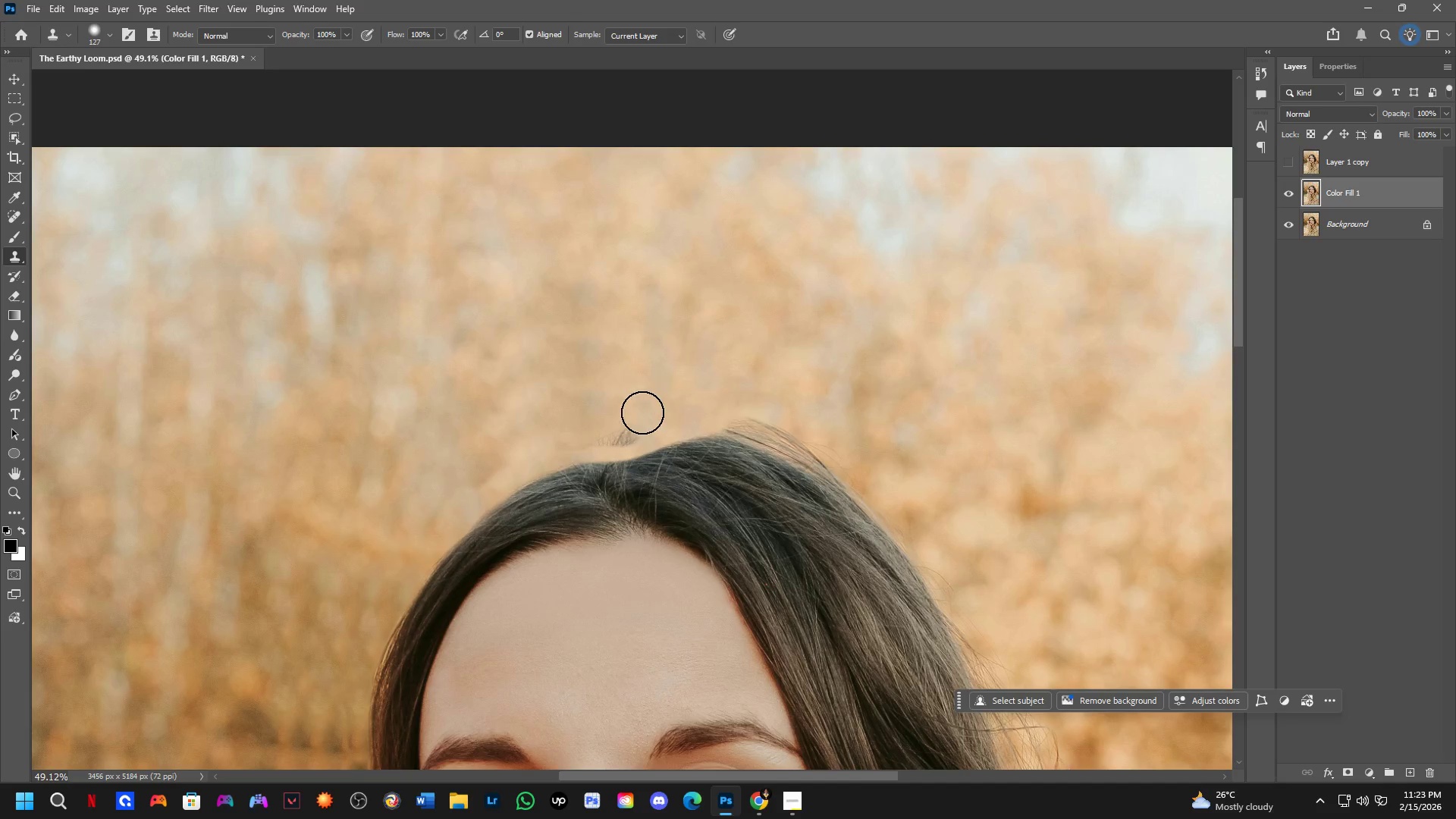 
scroll: coordinate [654, 415], scroll_direction: up, amount: 2.0
 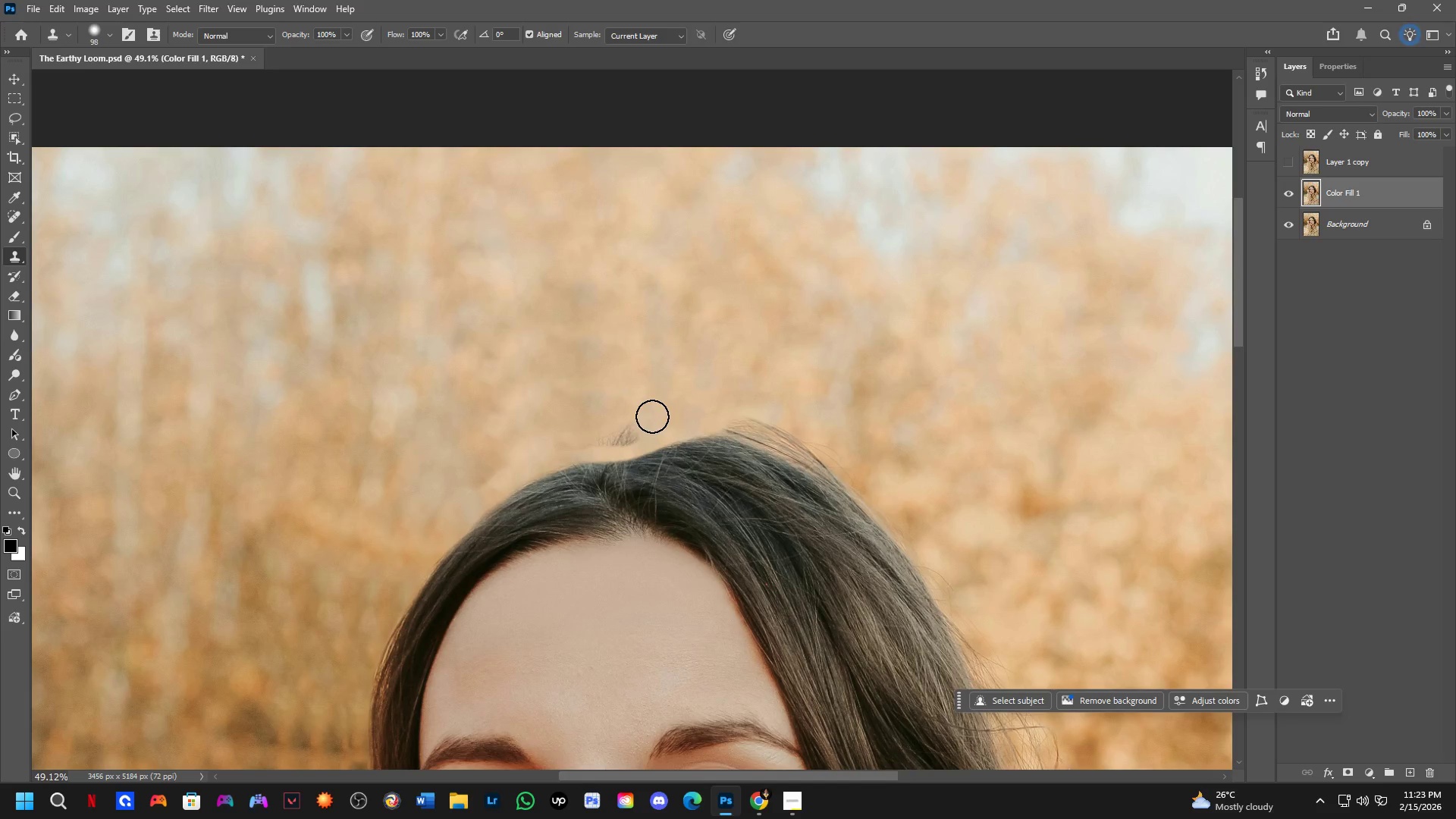 
left_click_drag(start_coordinate=[641, 412], to_coordinate=[566, 443])
 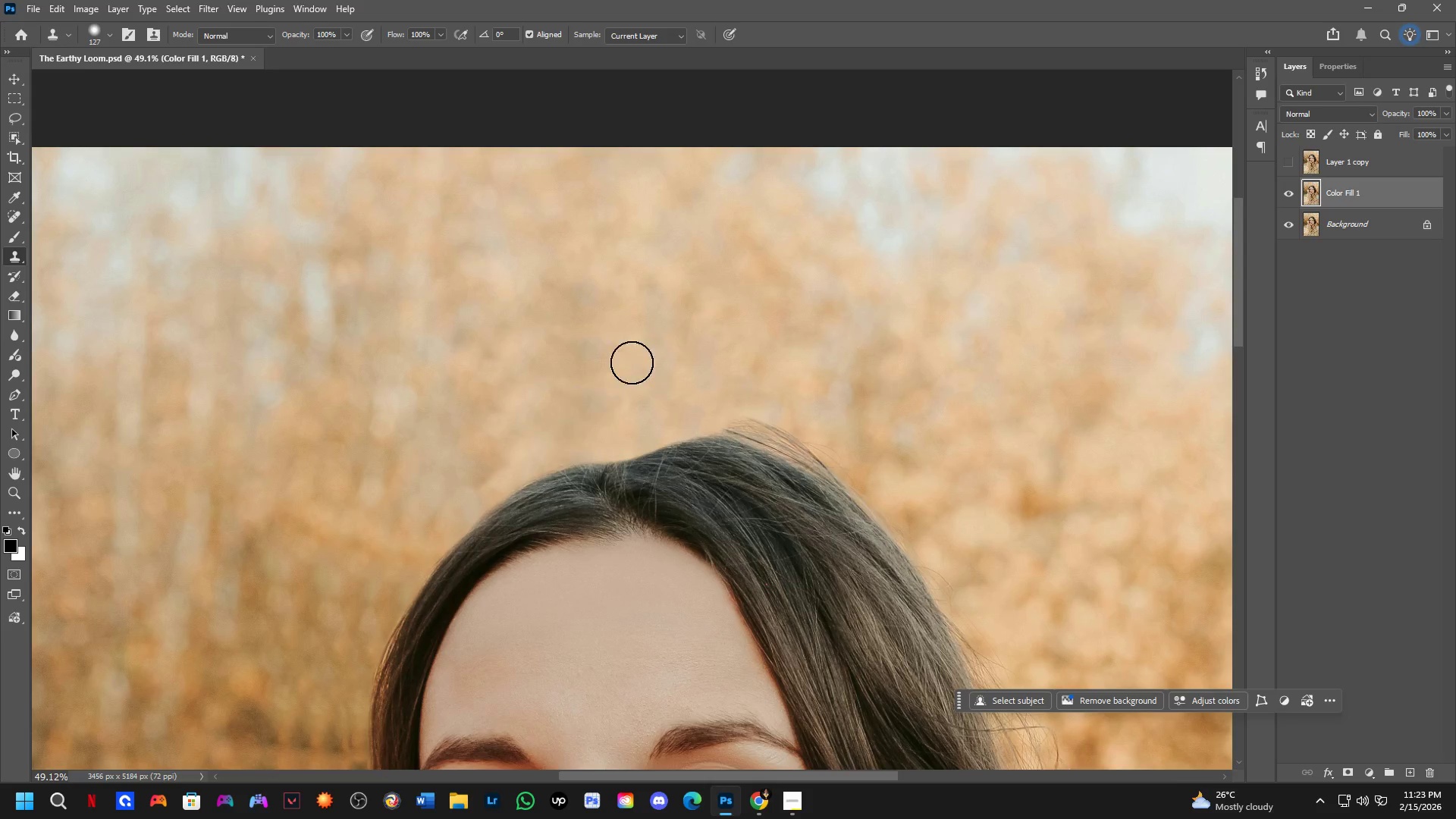 
scroll: coordinate [686, 383], scroll_direction: none, amount: 0.0
 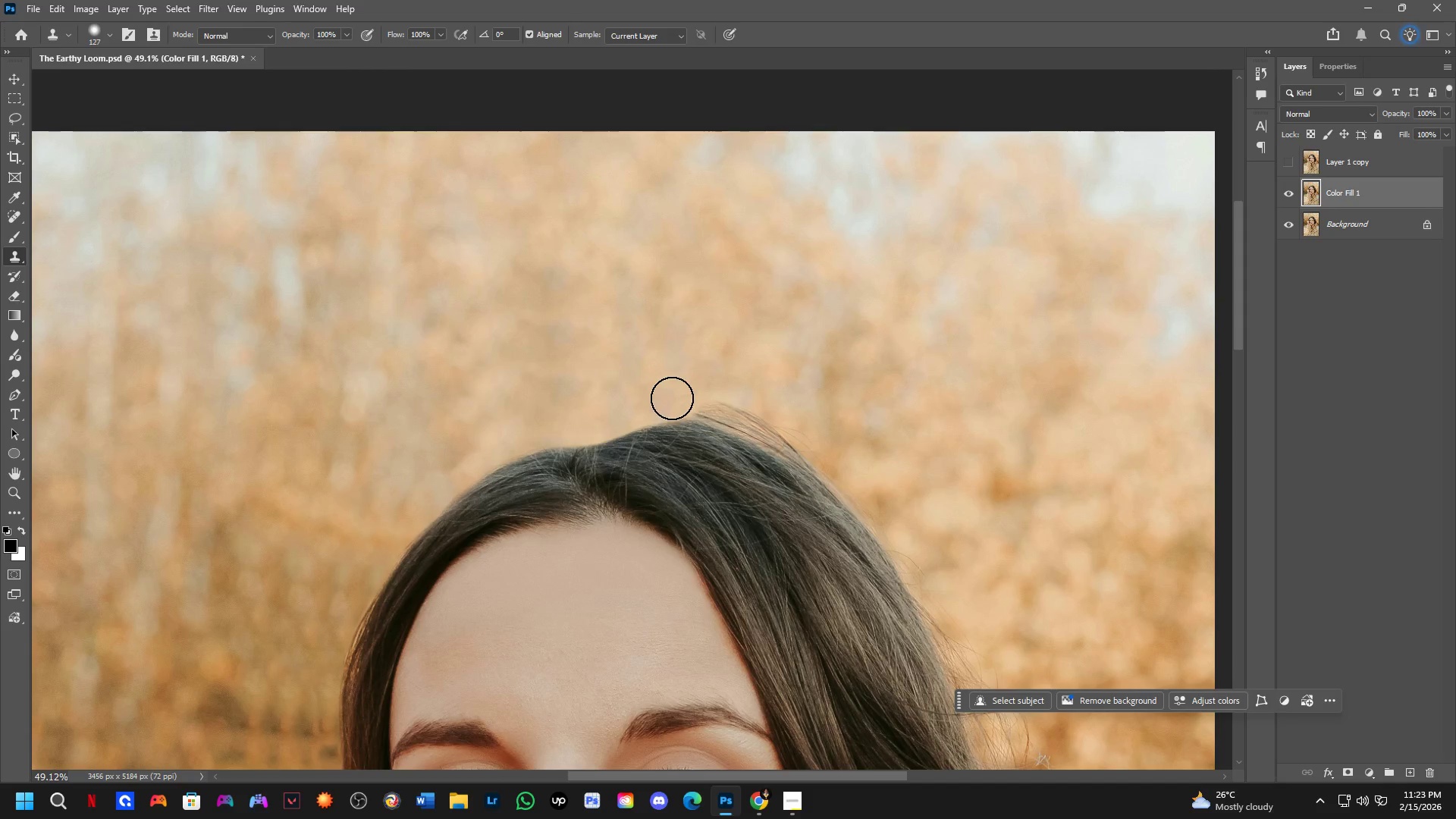 
left_click_drag(start_coordinate=[670, 400], to_coordinate=[606, 413])
 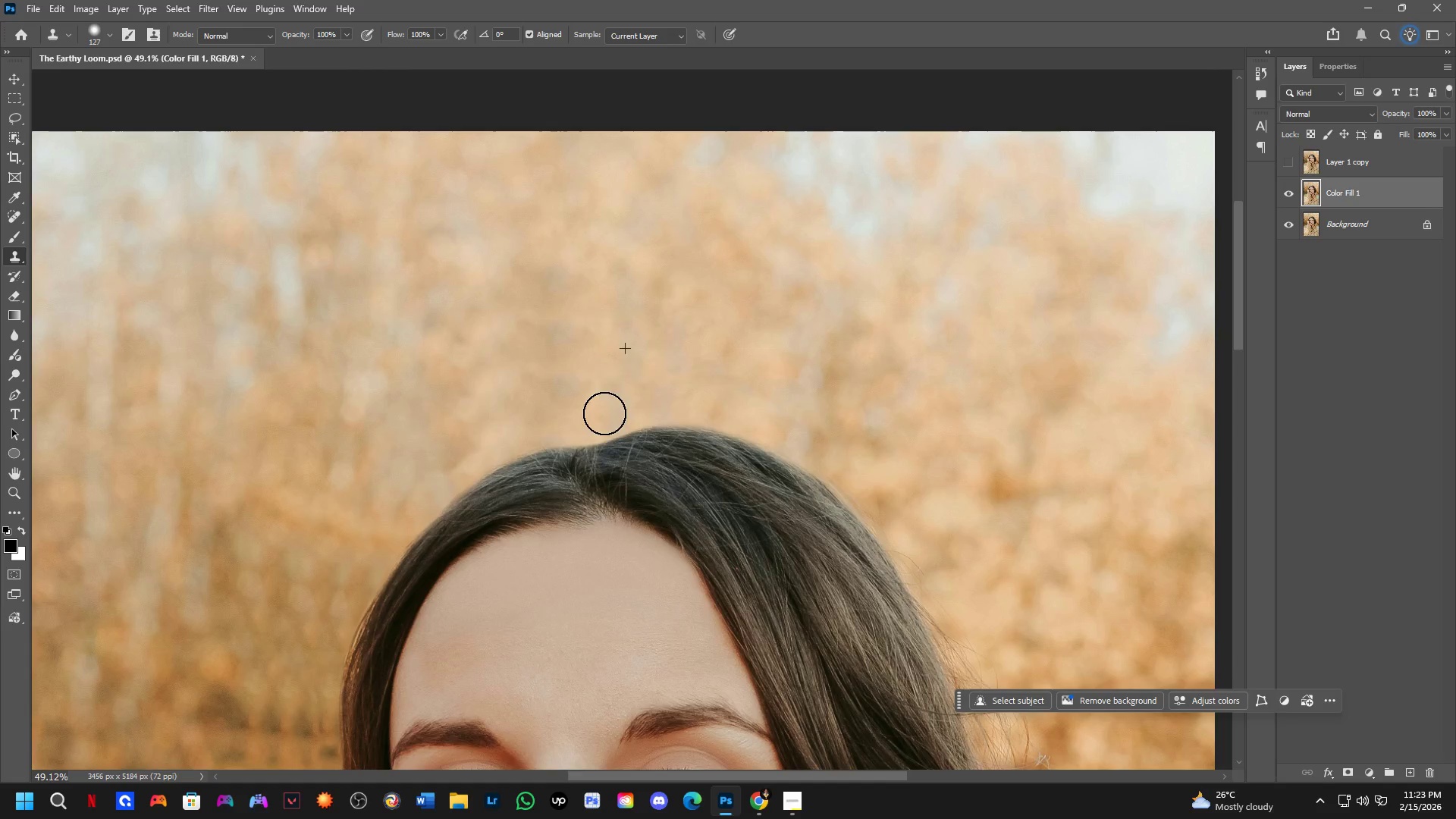 
key(Shift+ShiftLeft)
 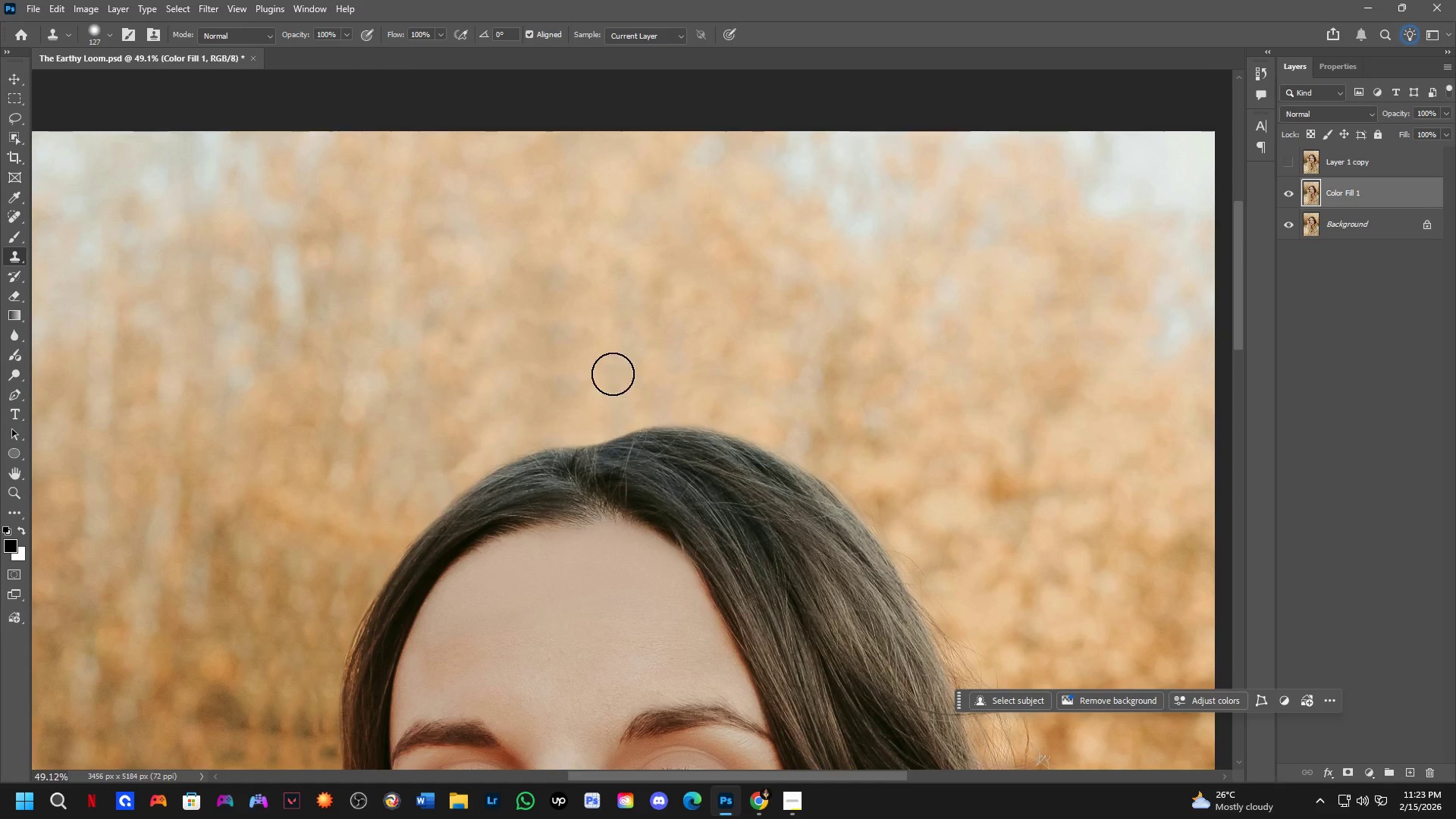 
hold_key(key=Space, duration=0.58)
 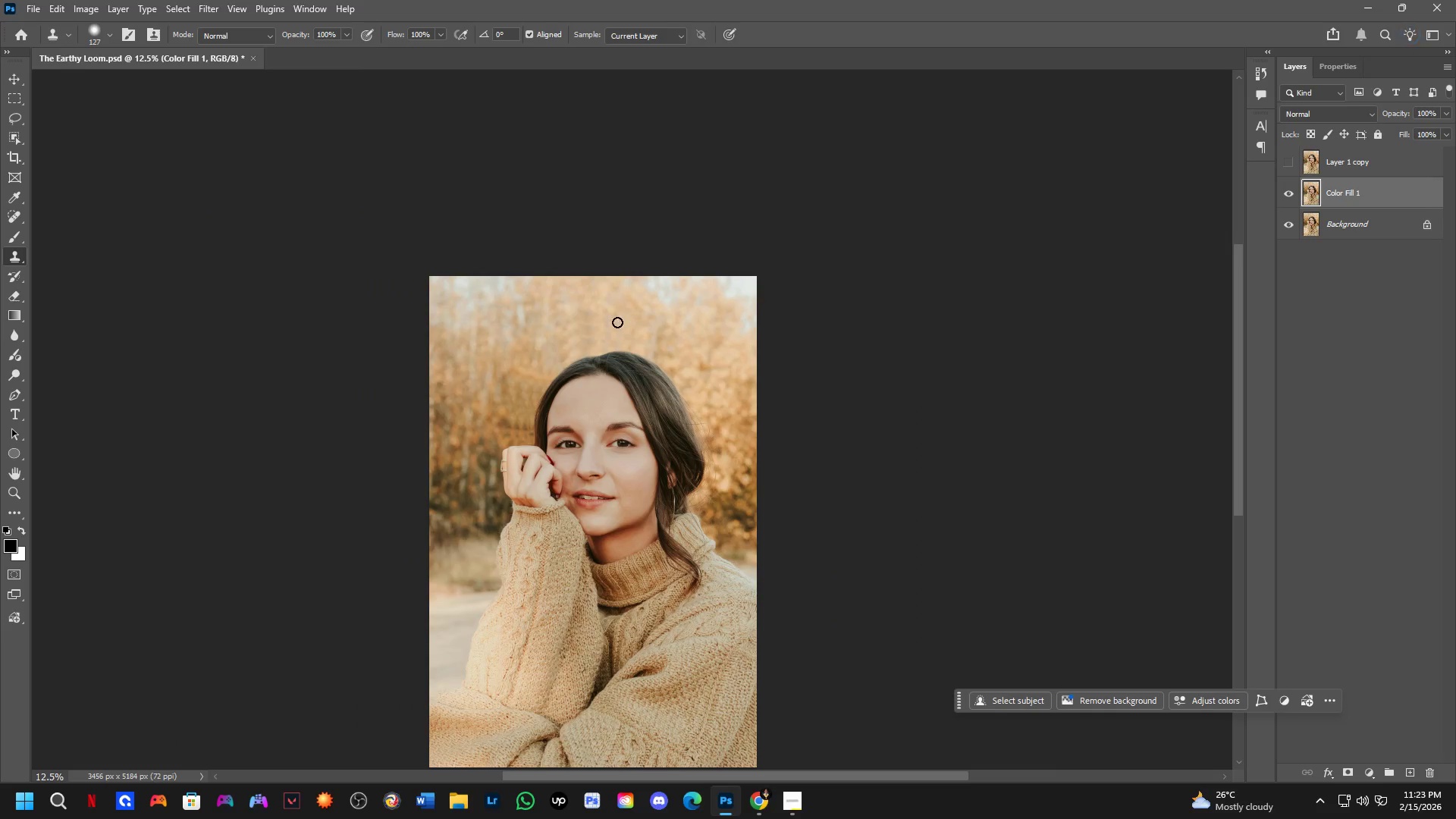 
left_click_drag(start_coordinate=[714, 411], to_coordinate=[694, 384])
 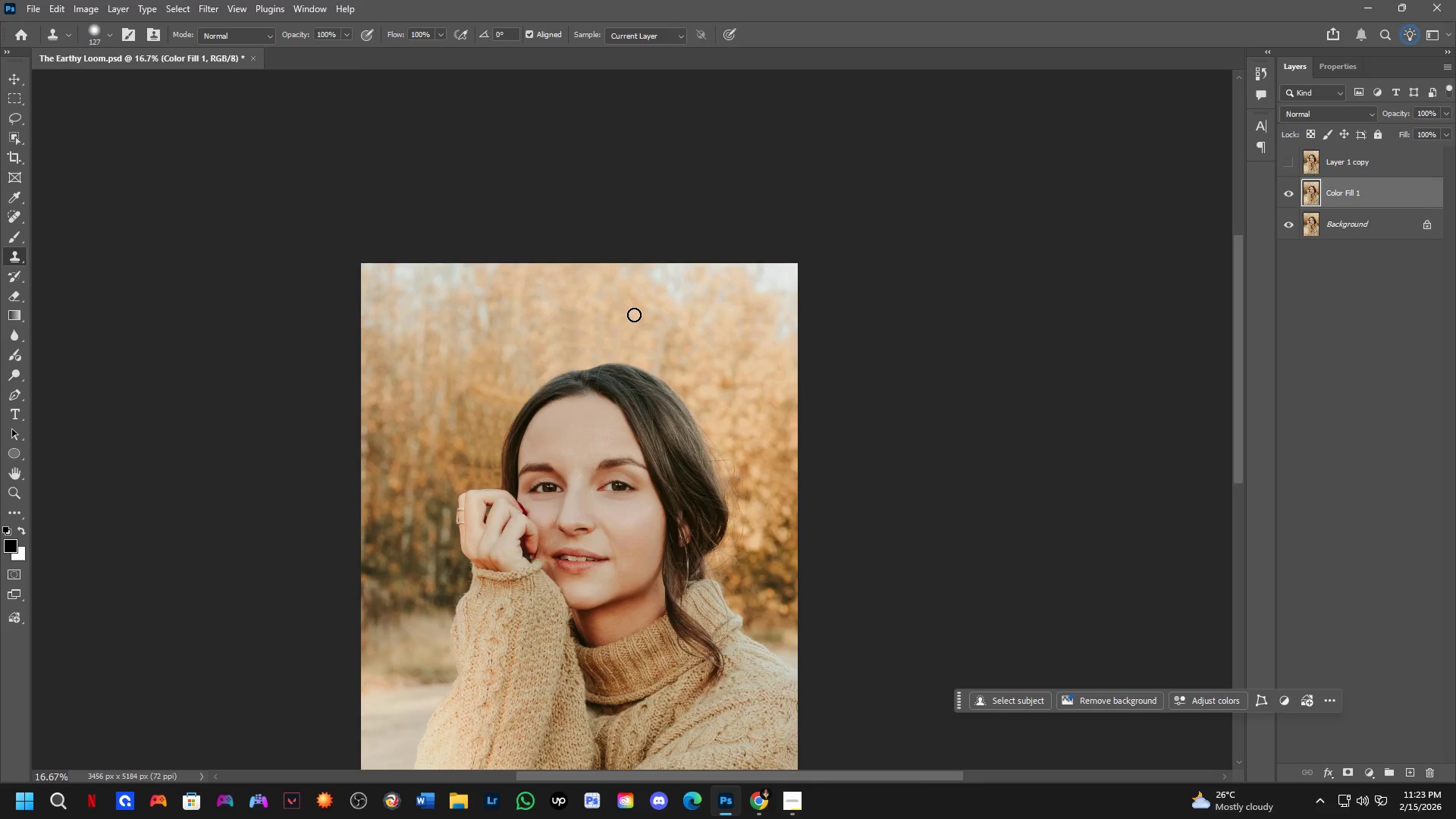 
scroll: coordinate [613, 372], scroll_direction: down, amount: 3.0
 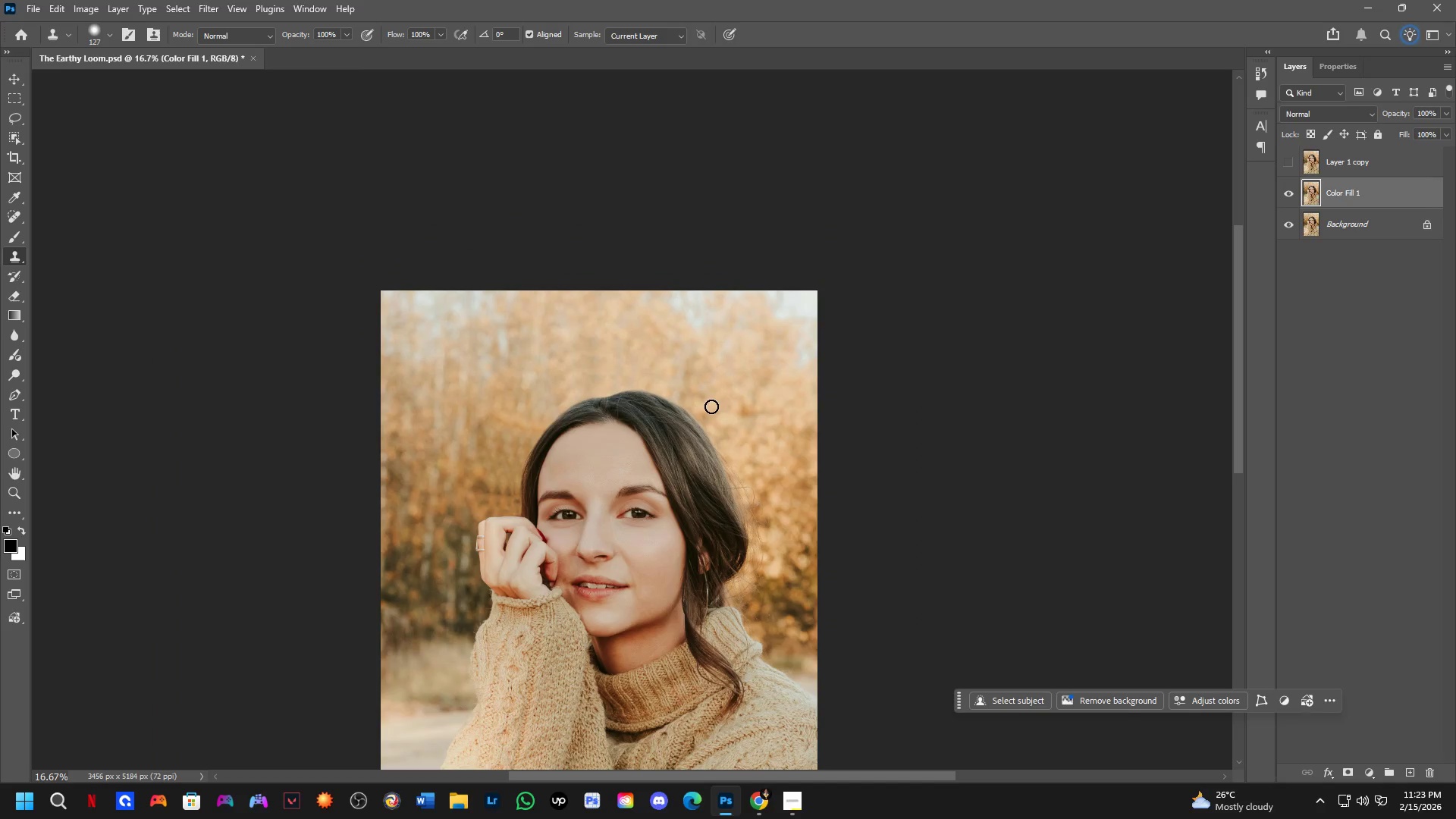 
key(Shift+ShiftLeft)
 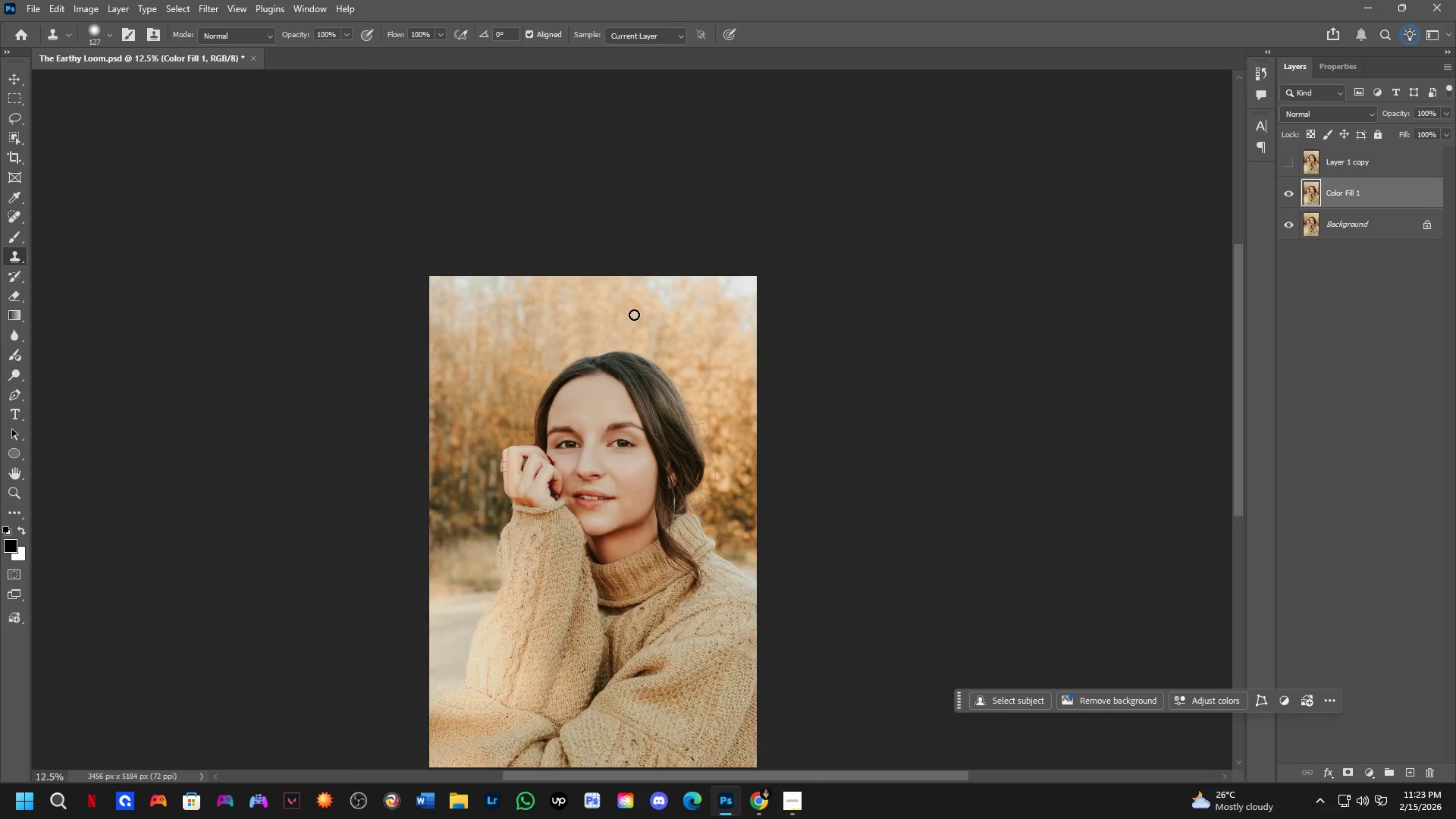 
key(Shift+ShiftLeft)
 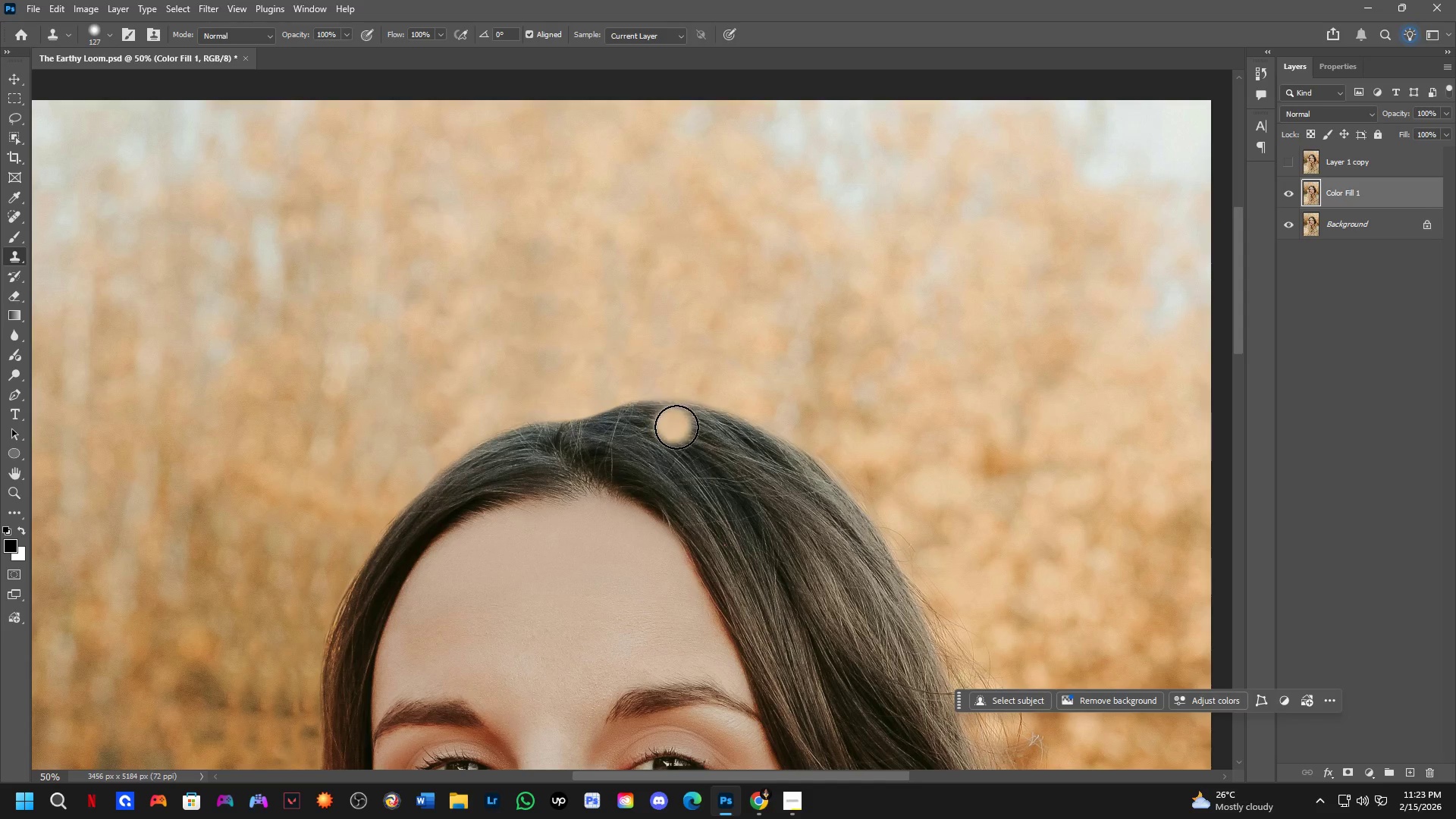 
scroll: coordinate [605, 336], scroll_direction: up, amount: 3.0
 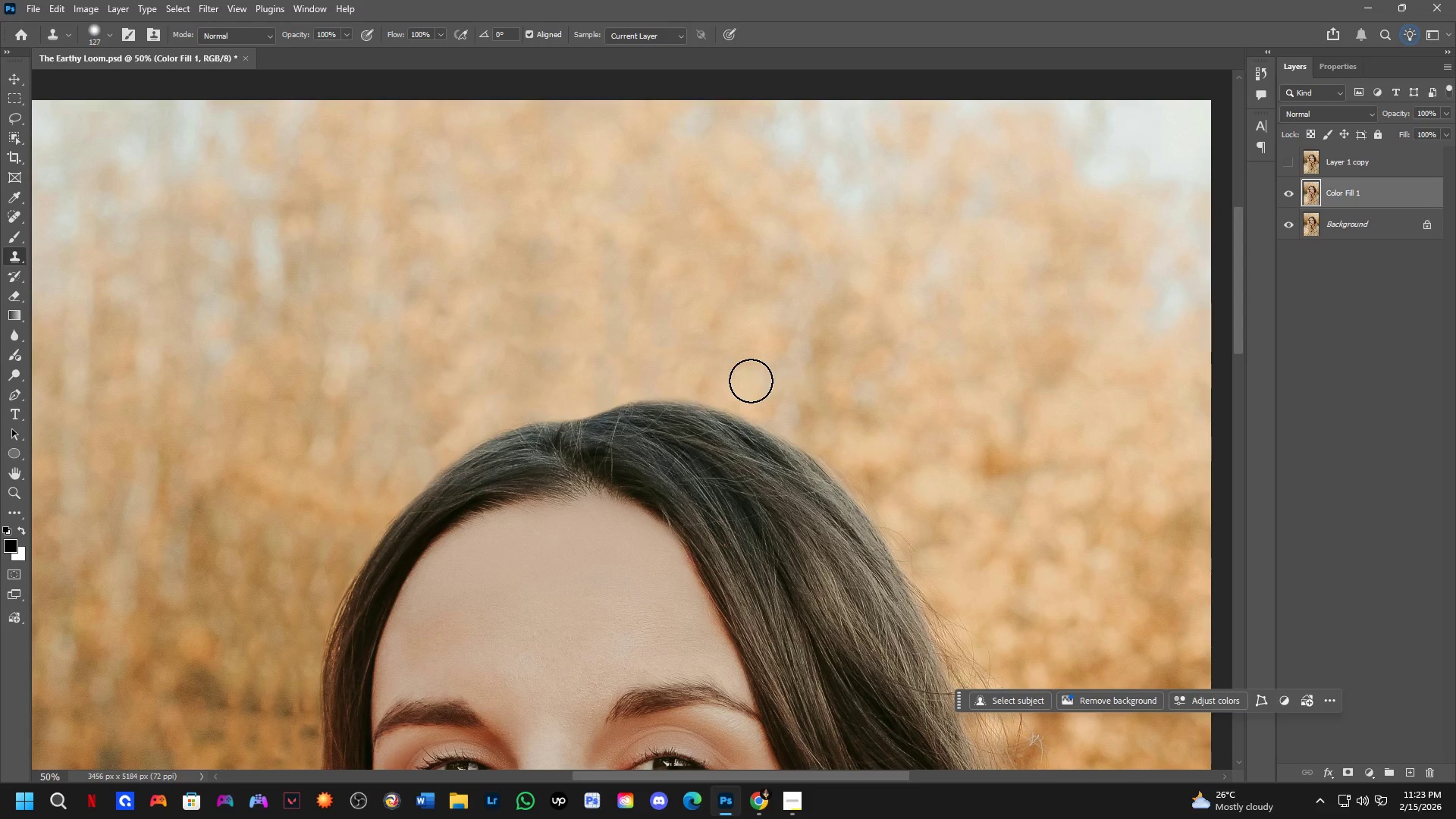 
hold_key(key=Space, duration=0.62)
 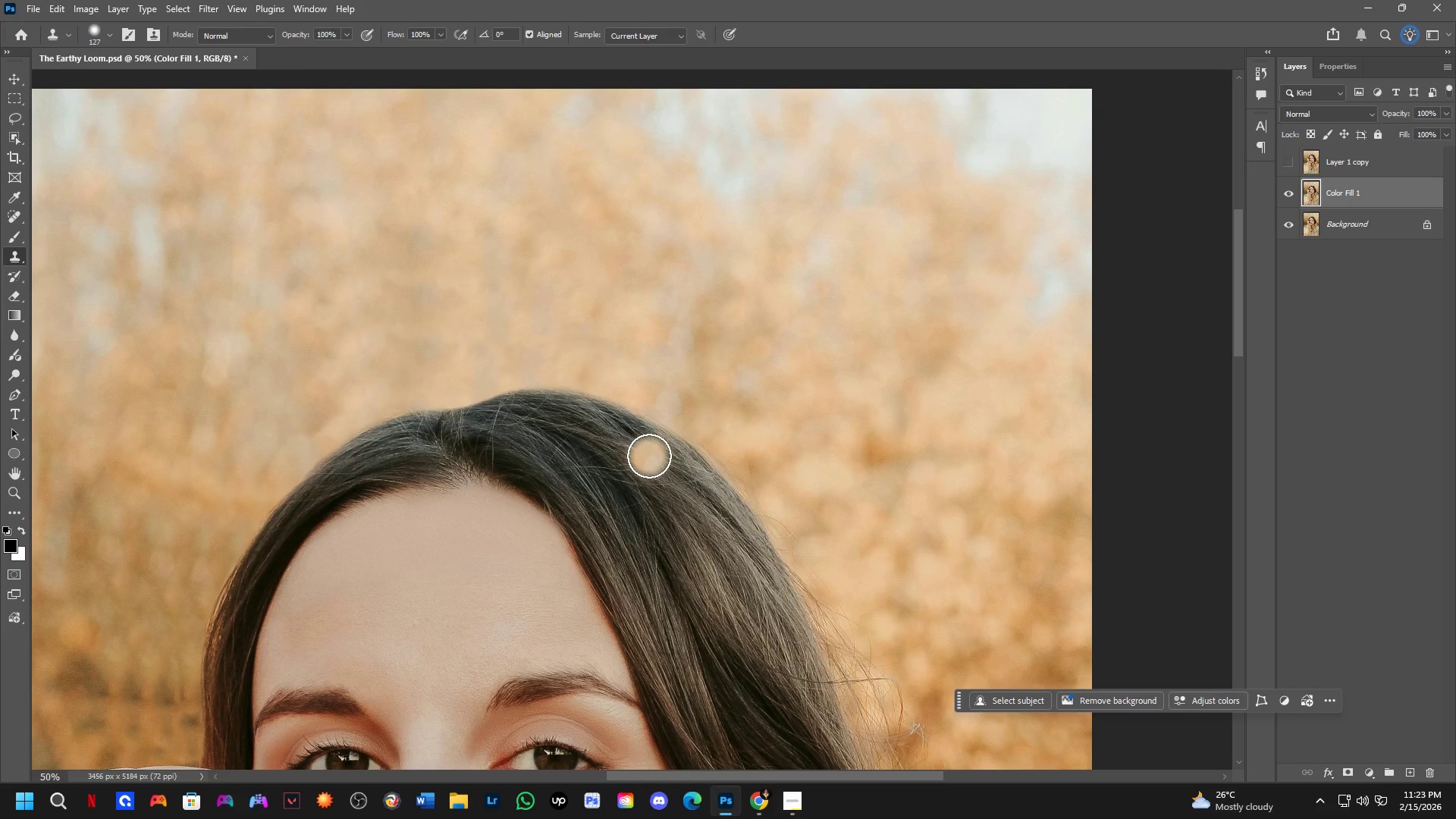 
left_click_drag(start_coordinate=[756, 482], to_coordinate=[637, 470])
 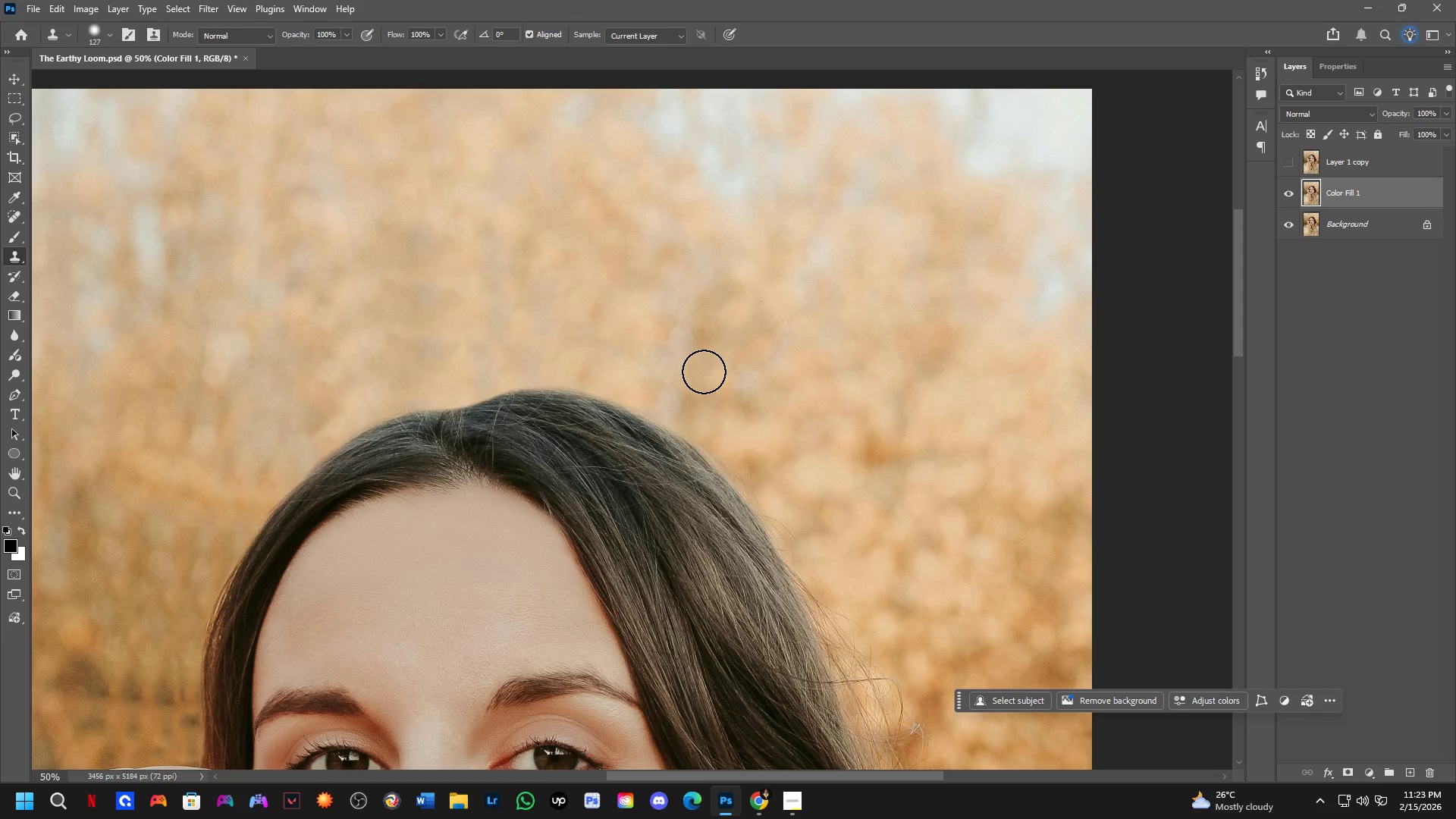 
wait(6.61)
 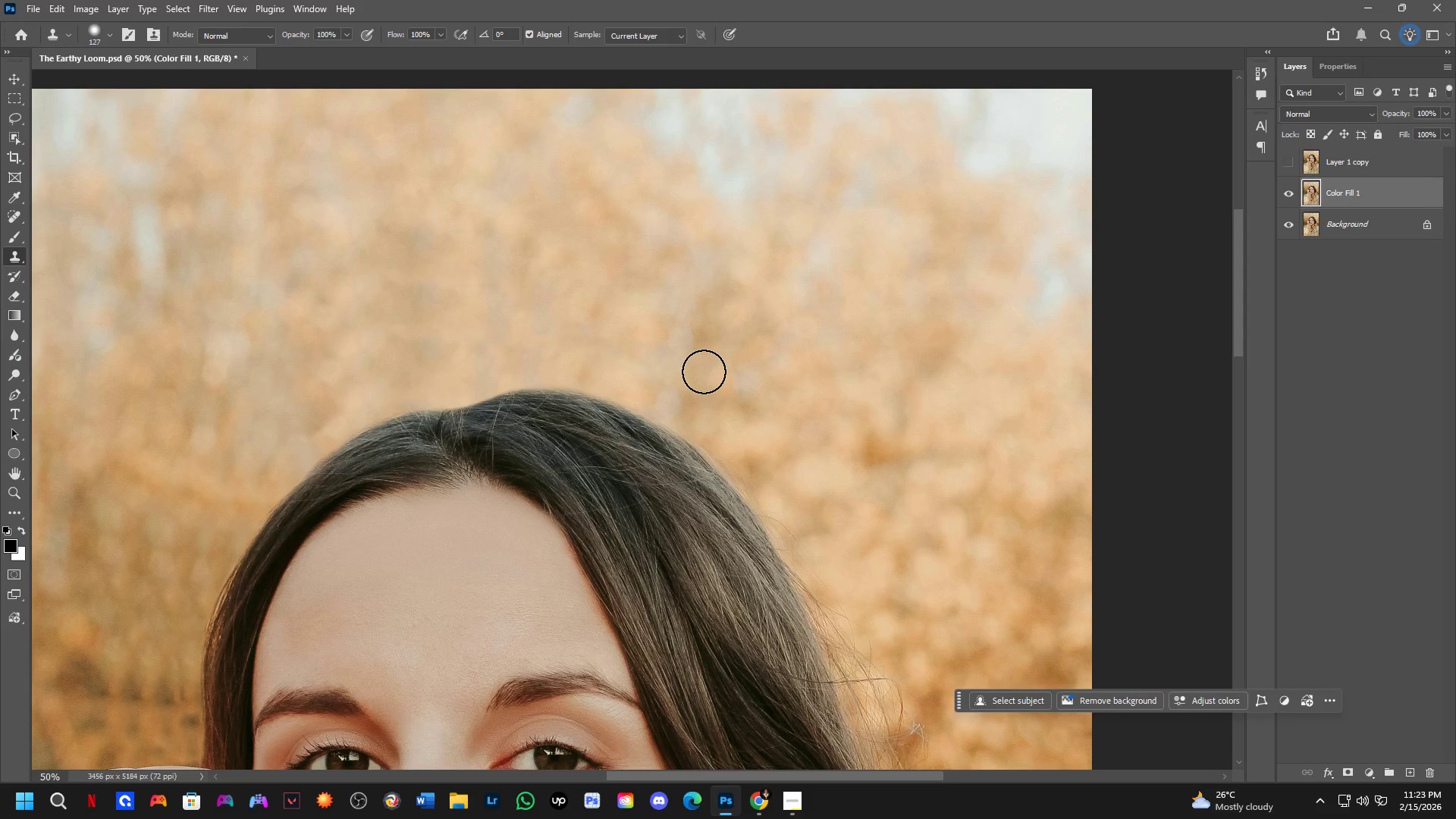 
hold_key(key=AltLeft, duration=0.58)
 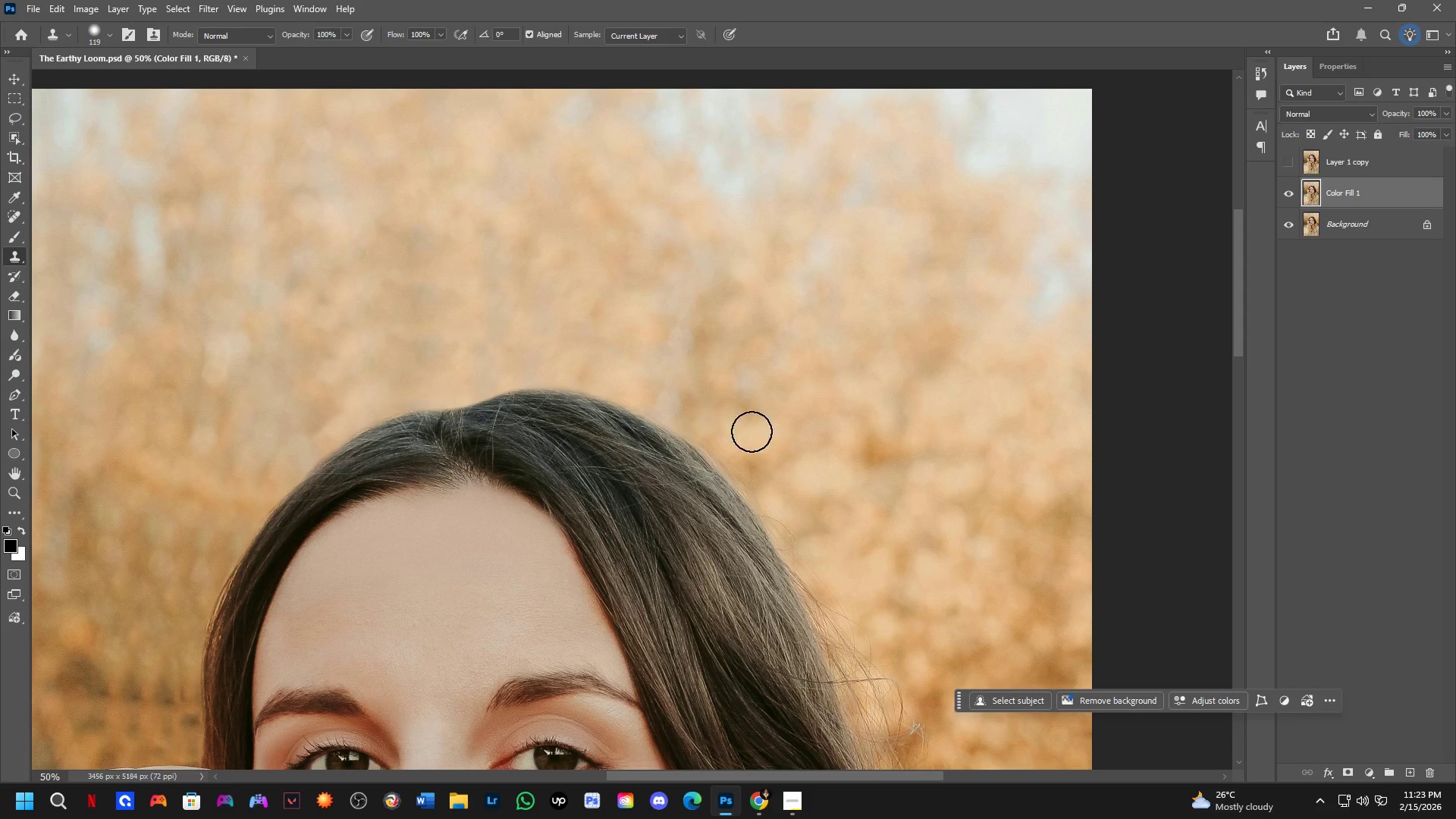 
hold_key(key=AltLeft, duration=0.47)
left_click([734, 419])
 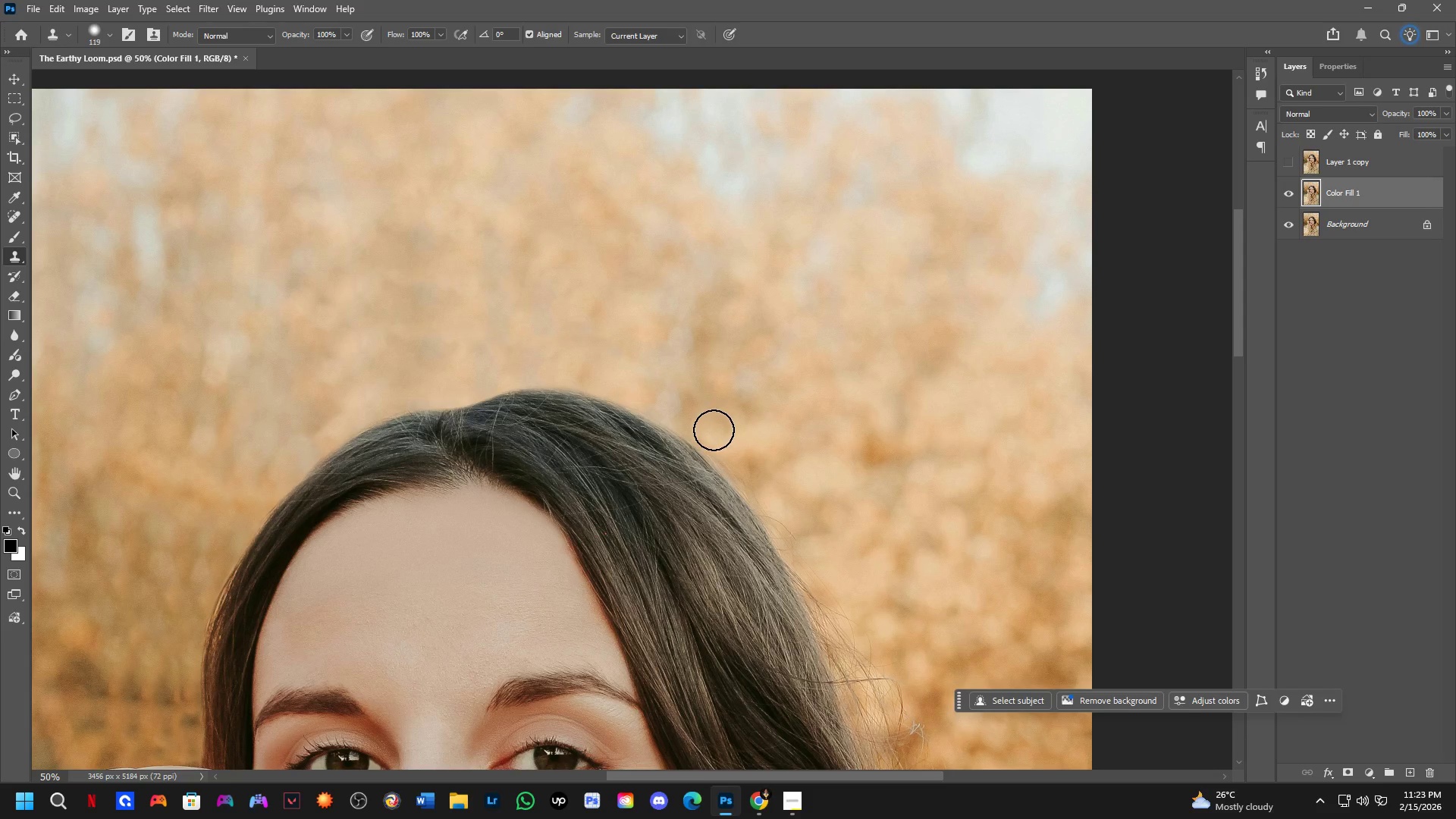 
left_click_drag(start_coordinate=[711, 431], to_coordinate=[824, 567])
 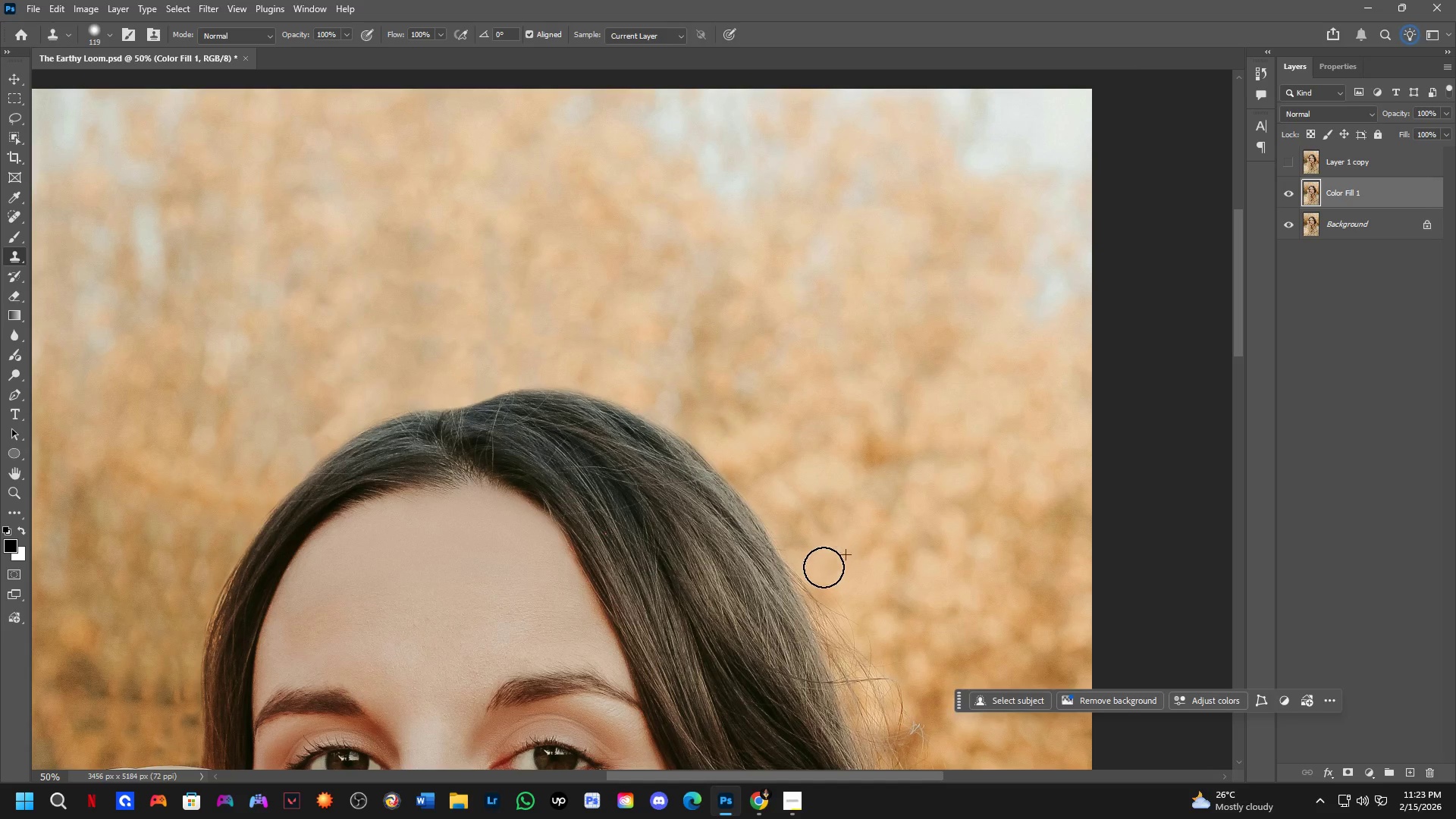 
hold_key(key=Space, duration=0.52)
 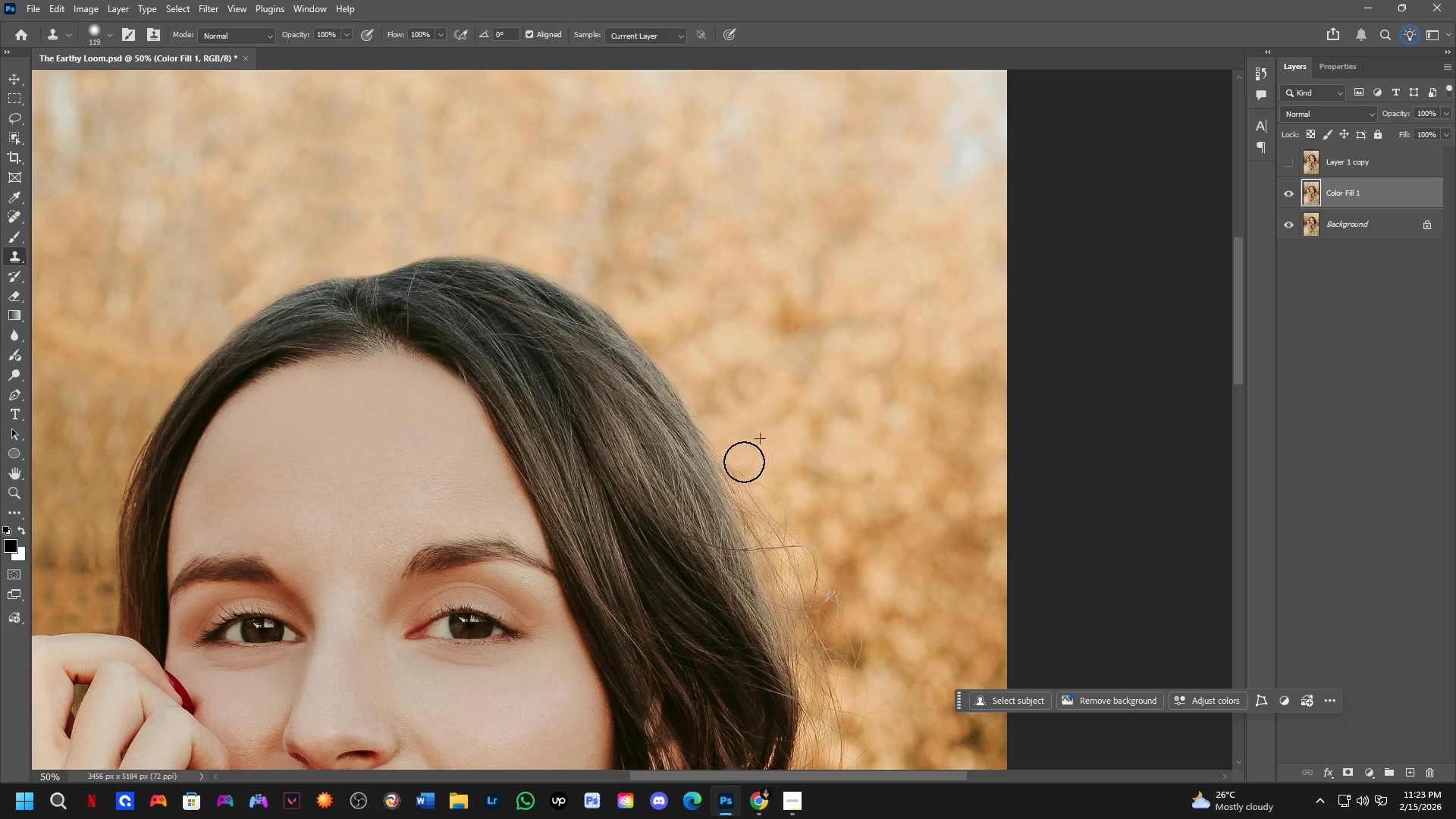 
left_click_drag(start_coordinate=[821, 573], to_coordinate=[736, 441])
 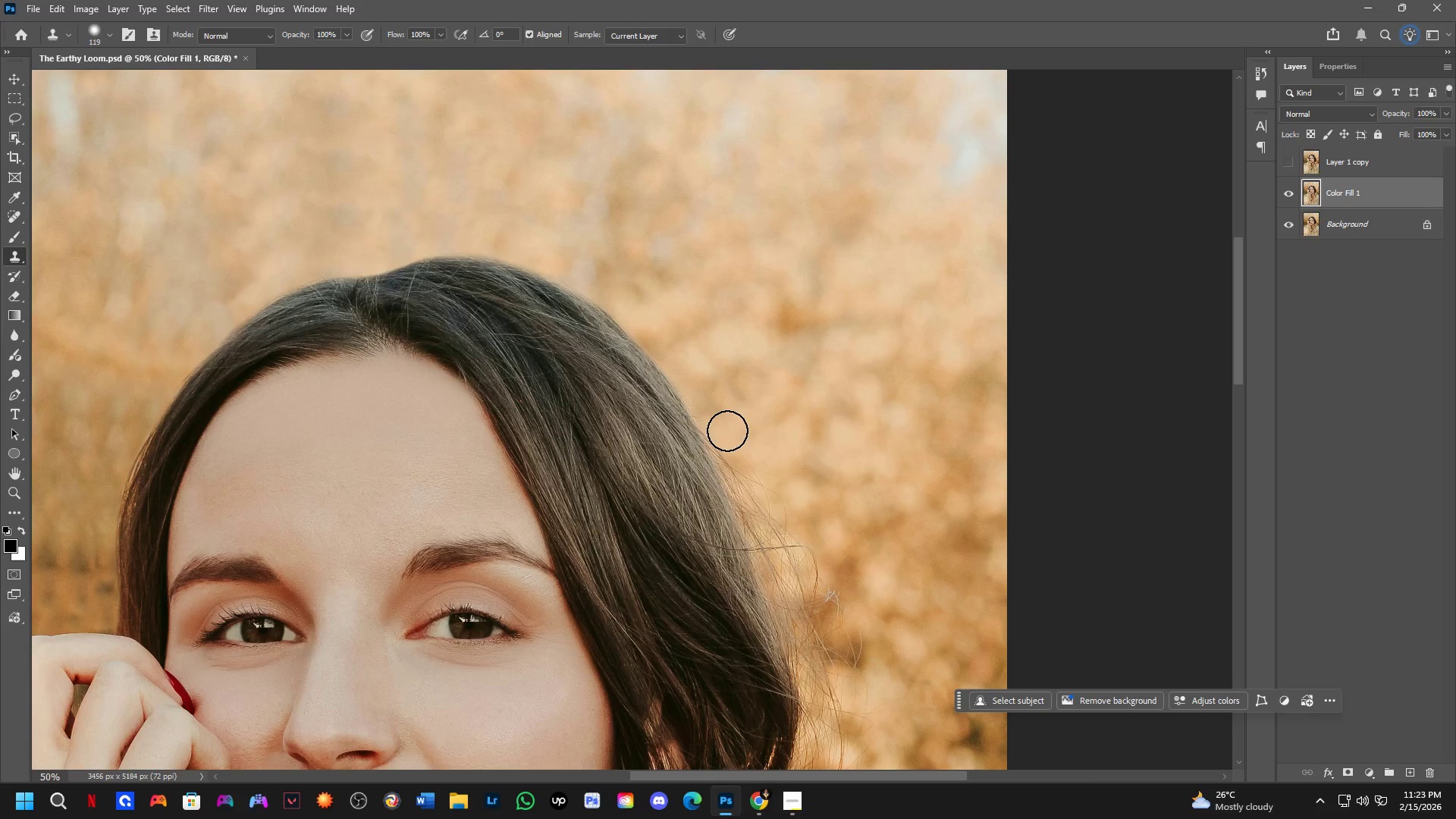 
left_click_drag(start_coordinate=[727, 431], to_coordinate=[786, 510])
 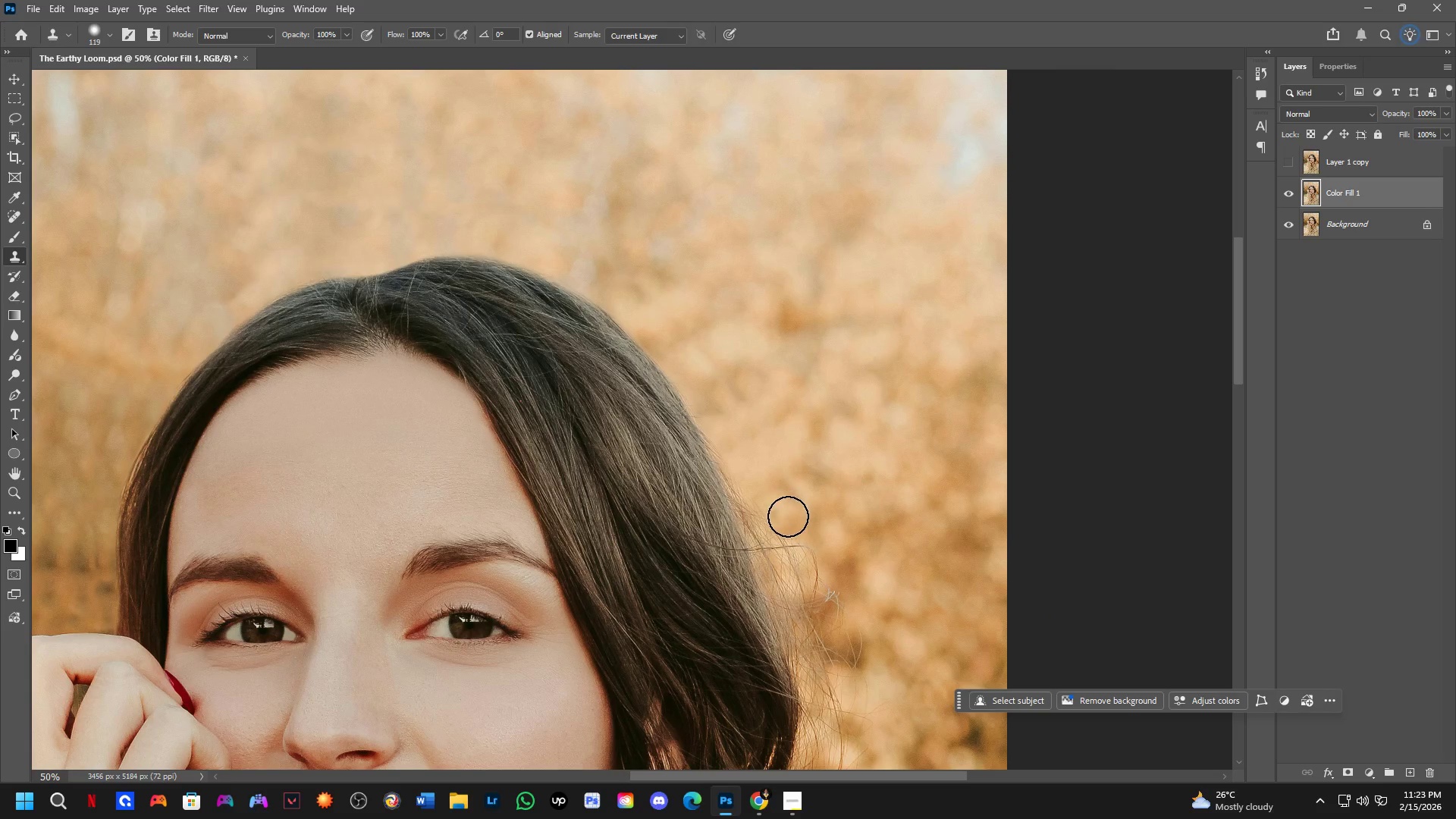 
left_click_drag(start_coordinate=[792, 523], to_coordinate=[868, 653])
 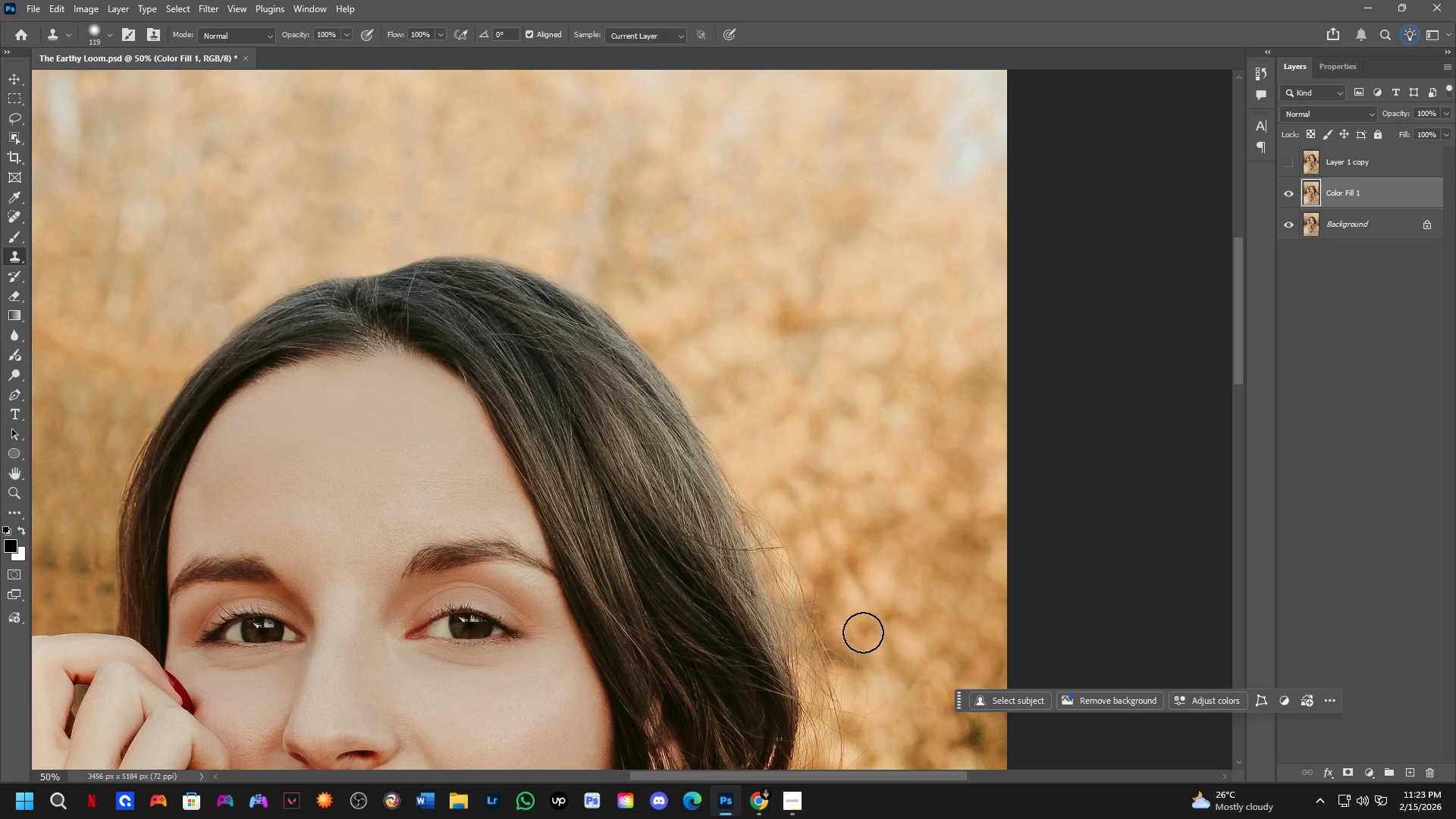 
hold_key(key=AltLeft, duration=0.34)
 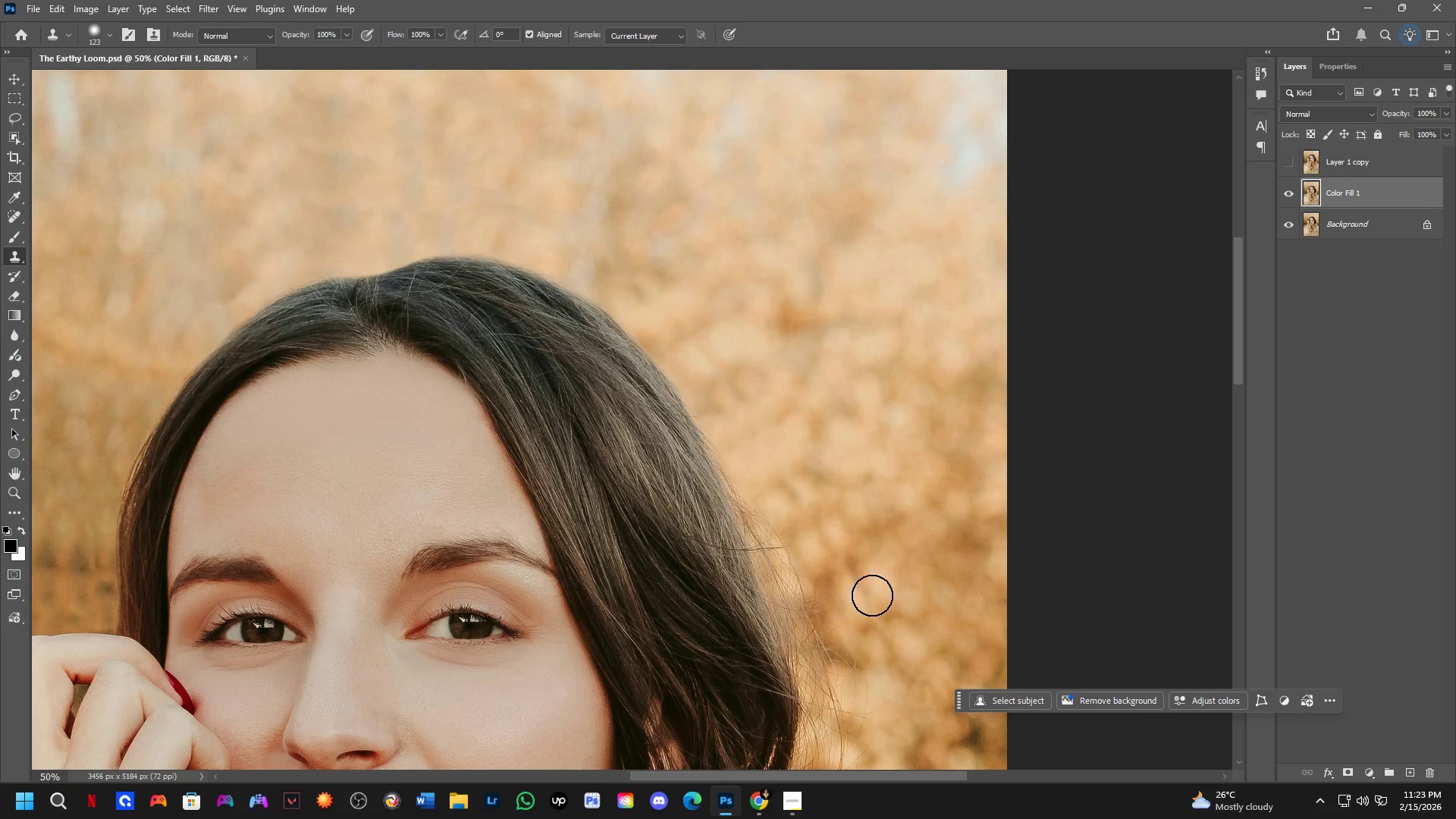 
hold_key(key=AltLeft, duration=0.75)
 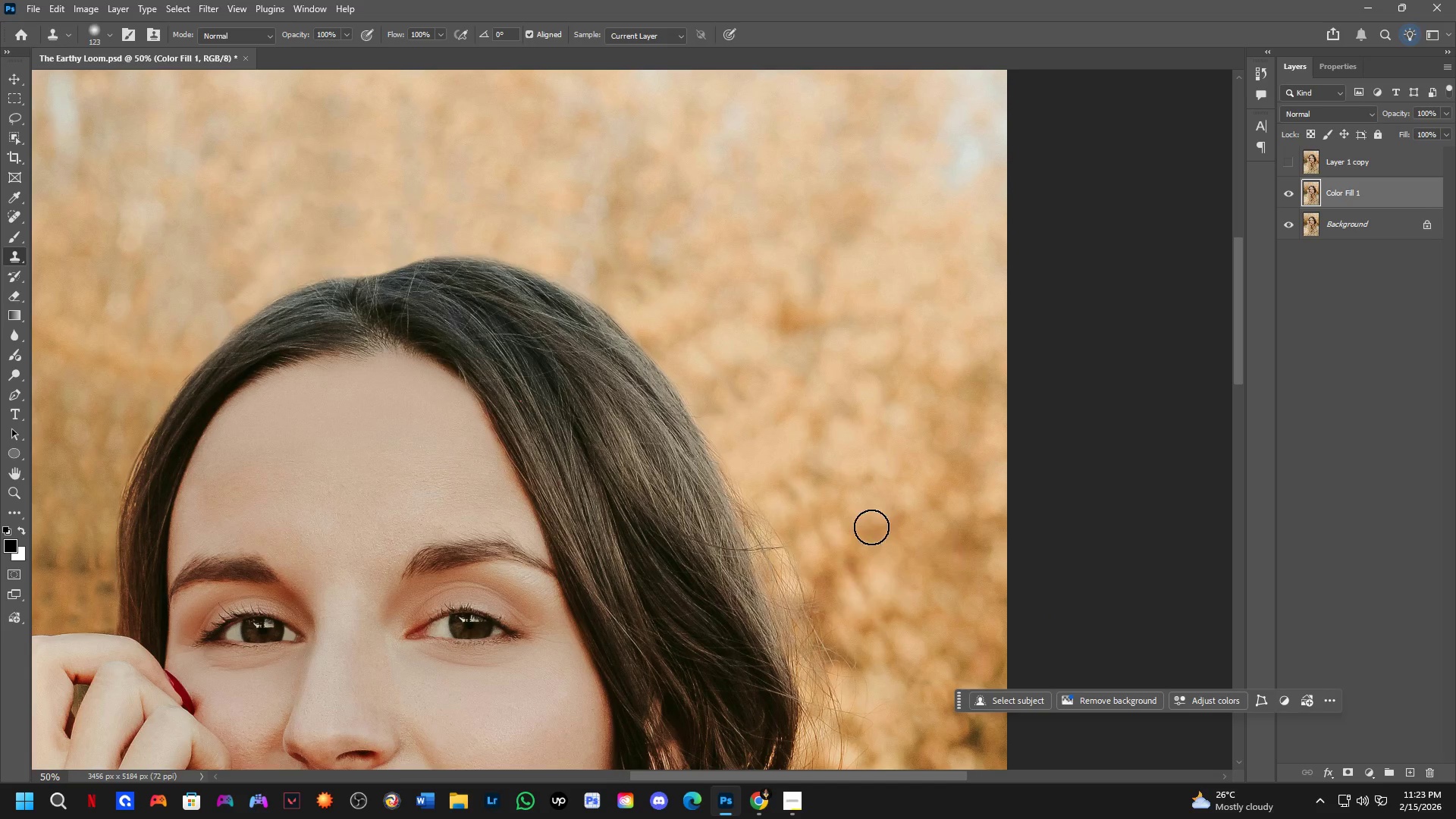 
hold_key(key=AltLeft, duration=0.34)
 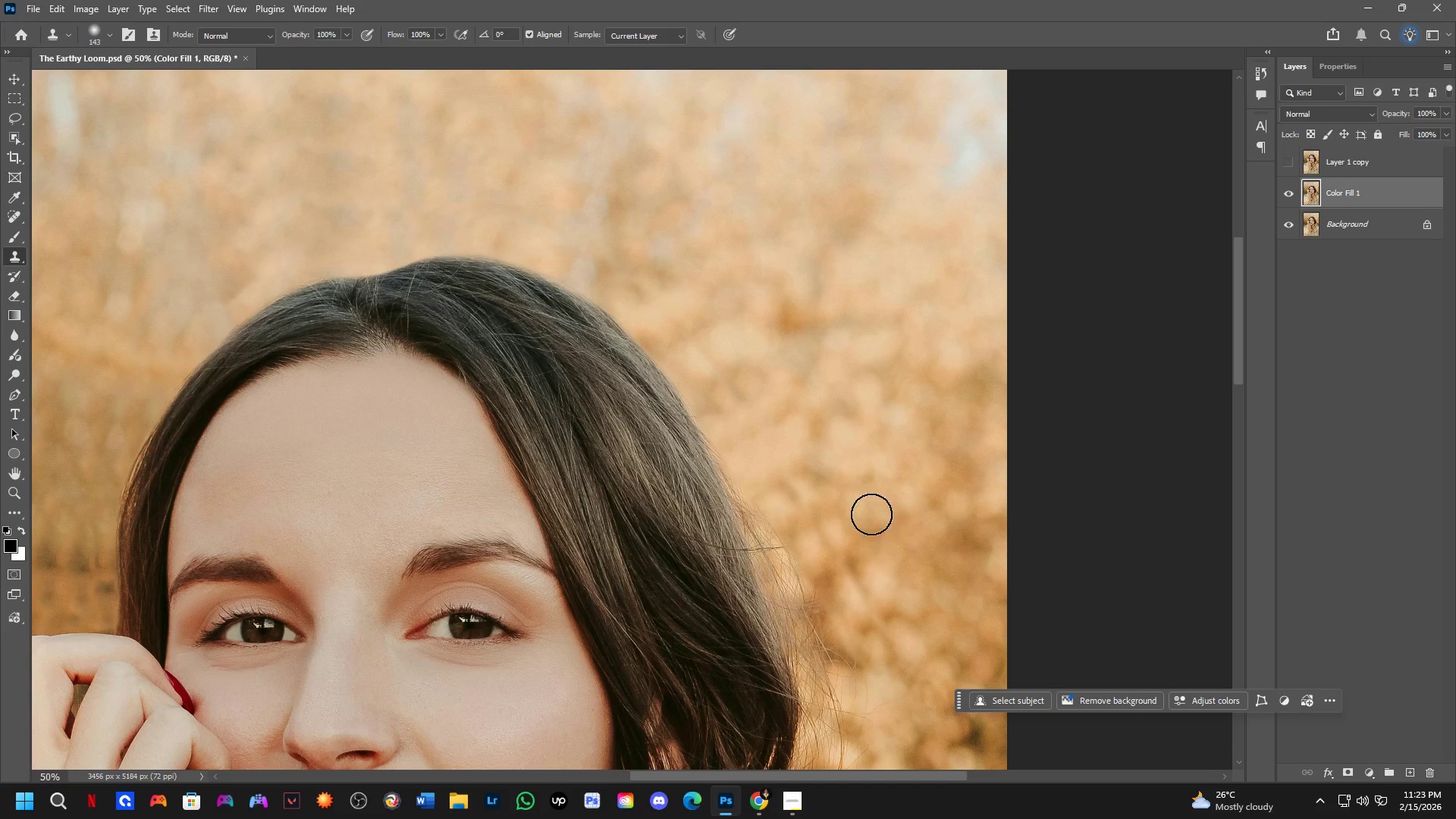 
key(Alt+AltLeft)
 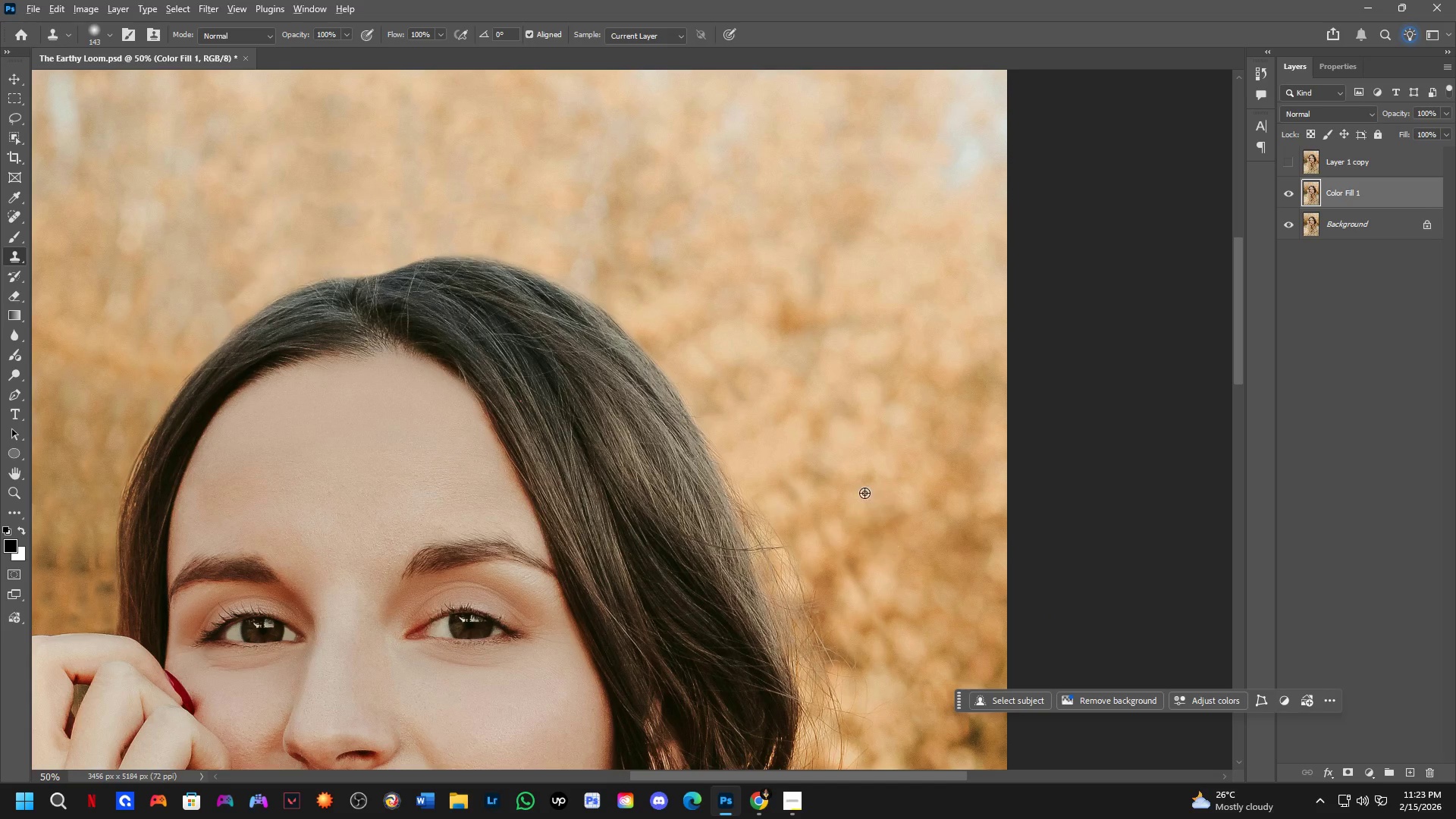 
left_click([864, 489])
 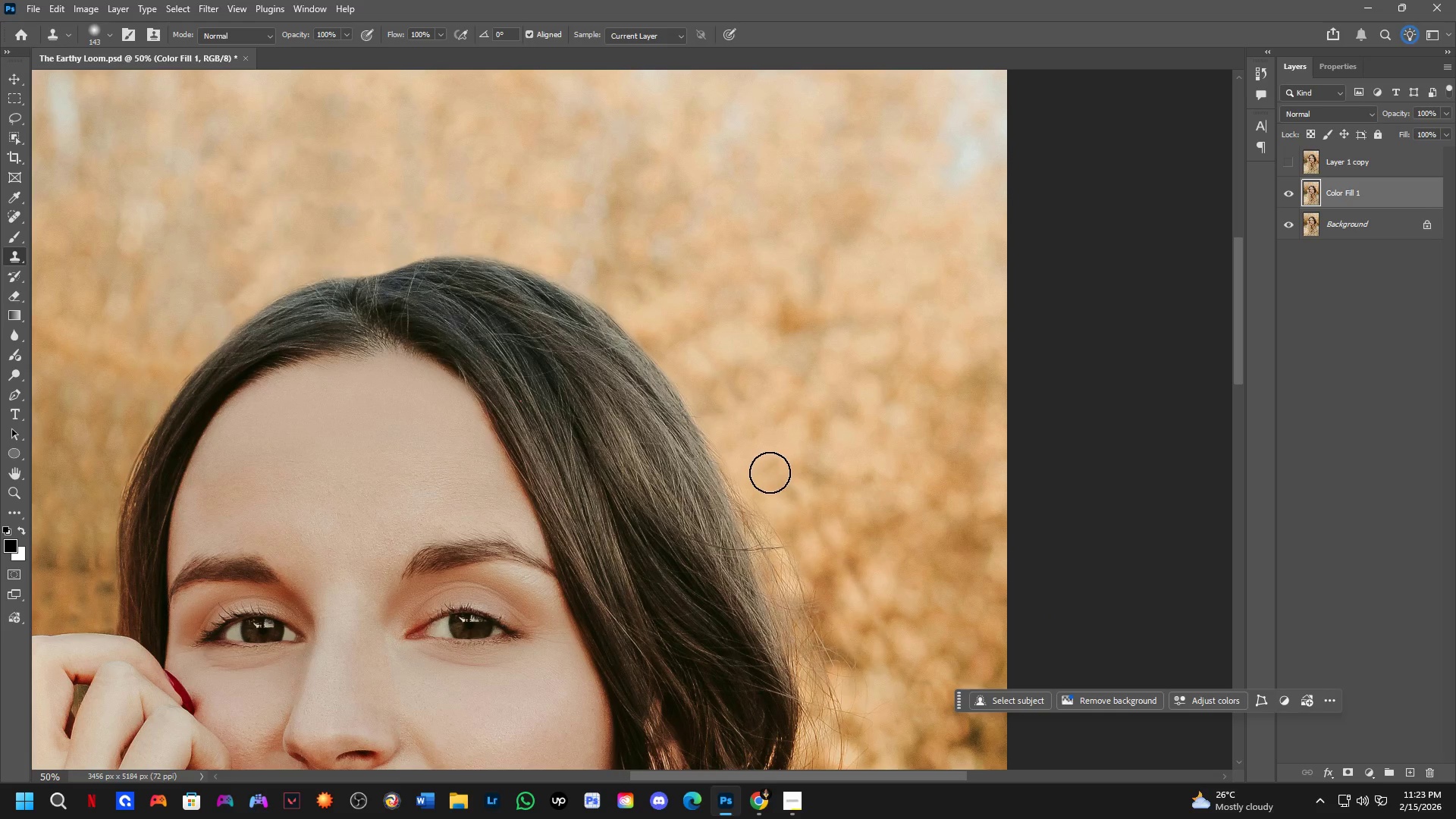 
left_click_drag(start_coordinate=[762, 495], to_coordinate=[797, 576])
 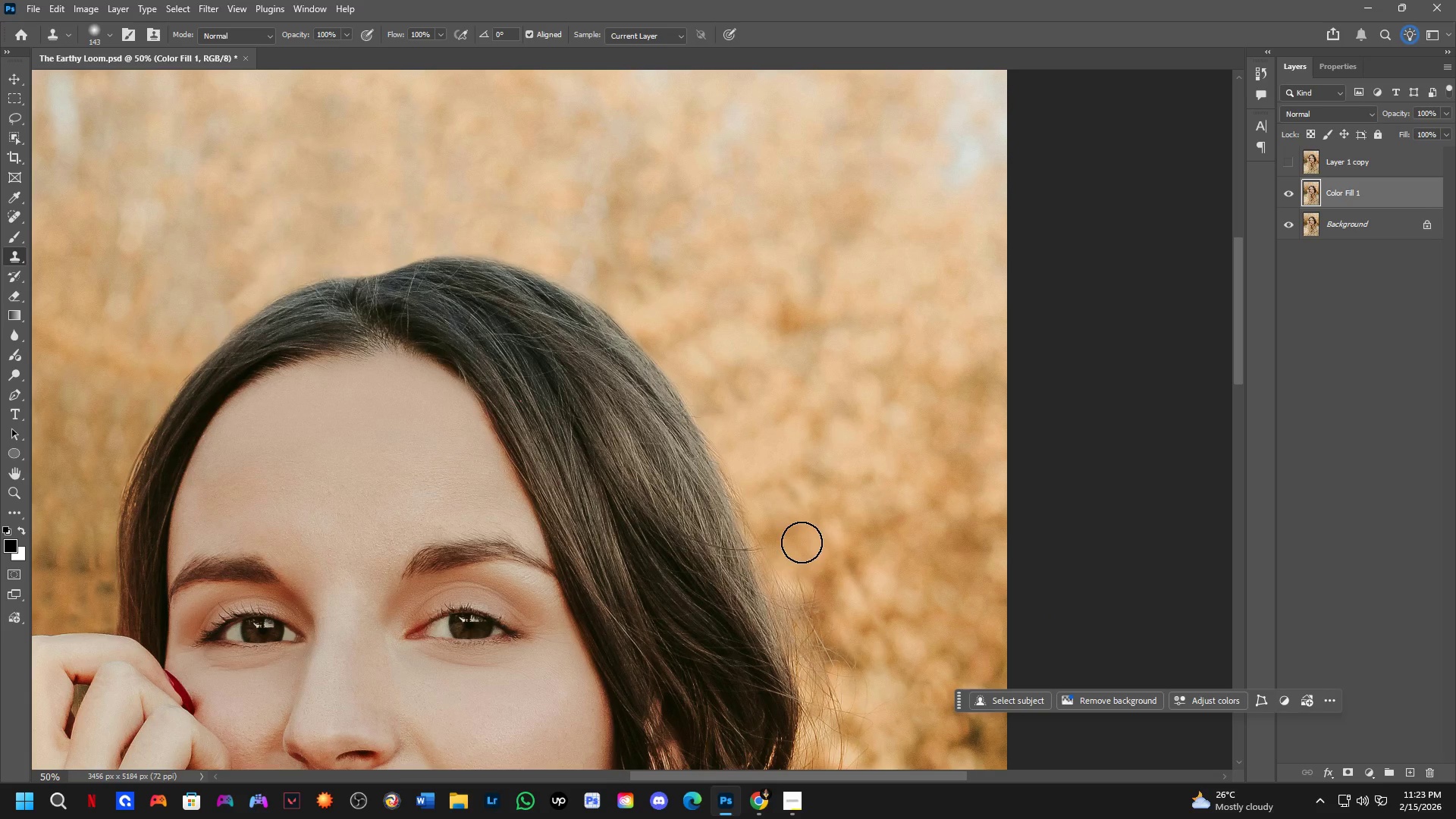 
key(Alt+AltLeft)
 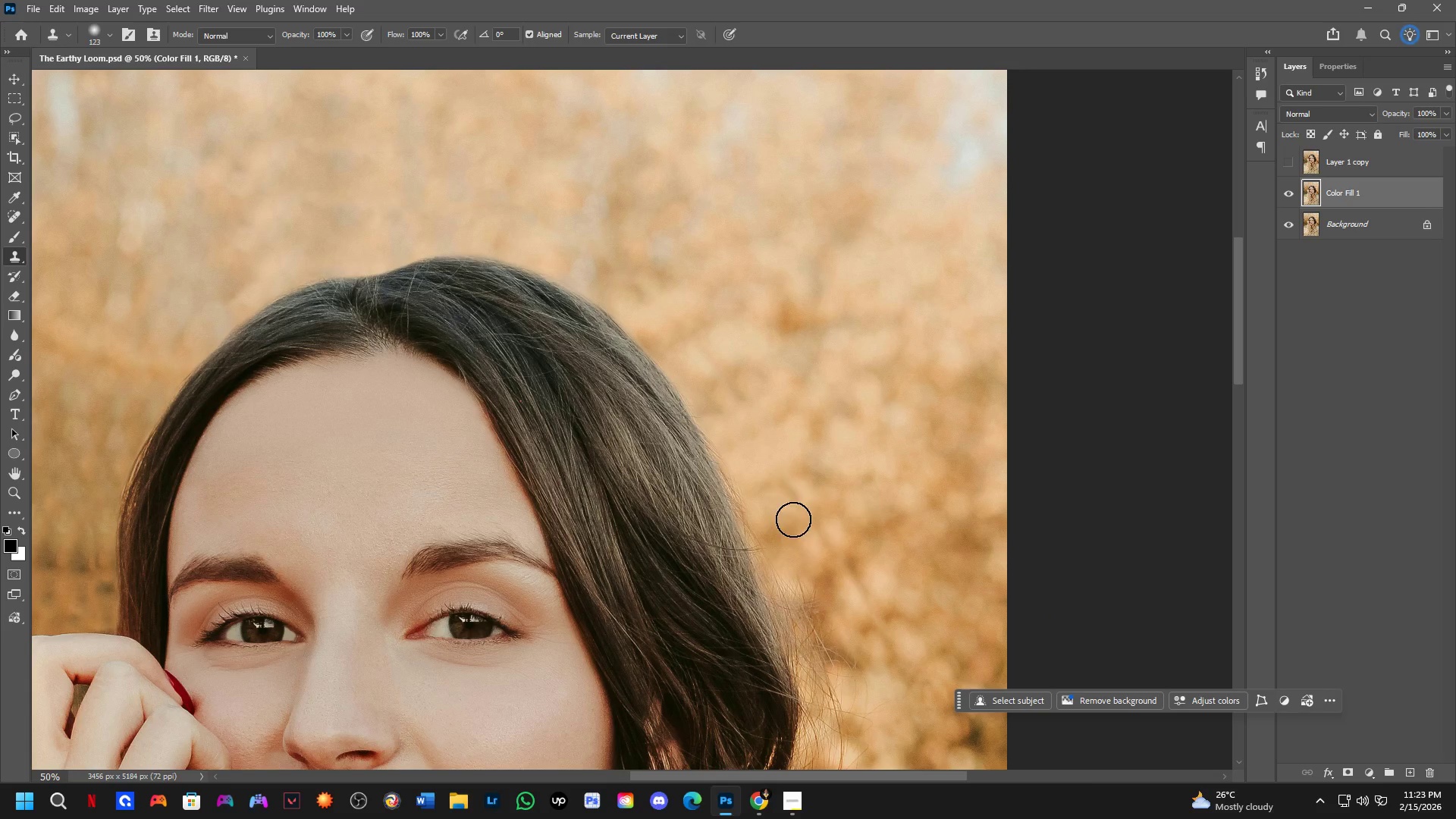 
hold_key(key=AltLeft, duration=0.31)
left_click([789, 488])
 